 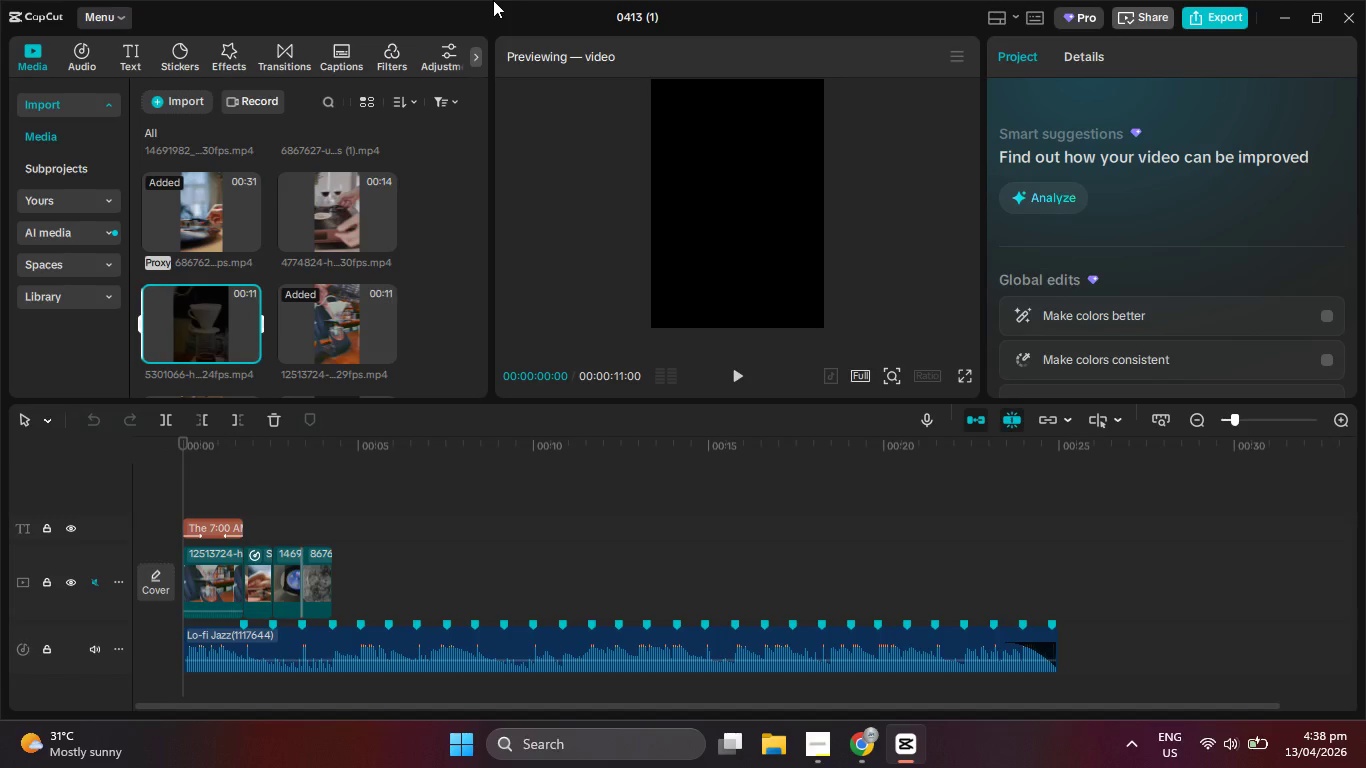 
scroll: coordinate [700, 256], scroll_direction: down, amount: 3.0
 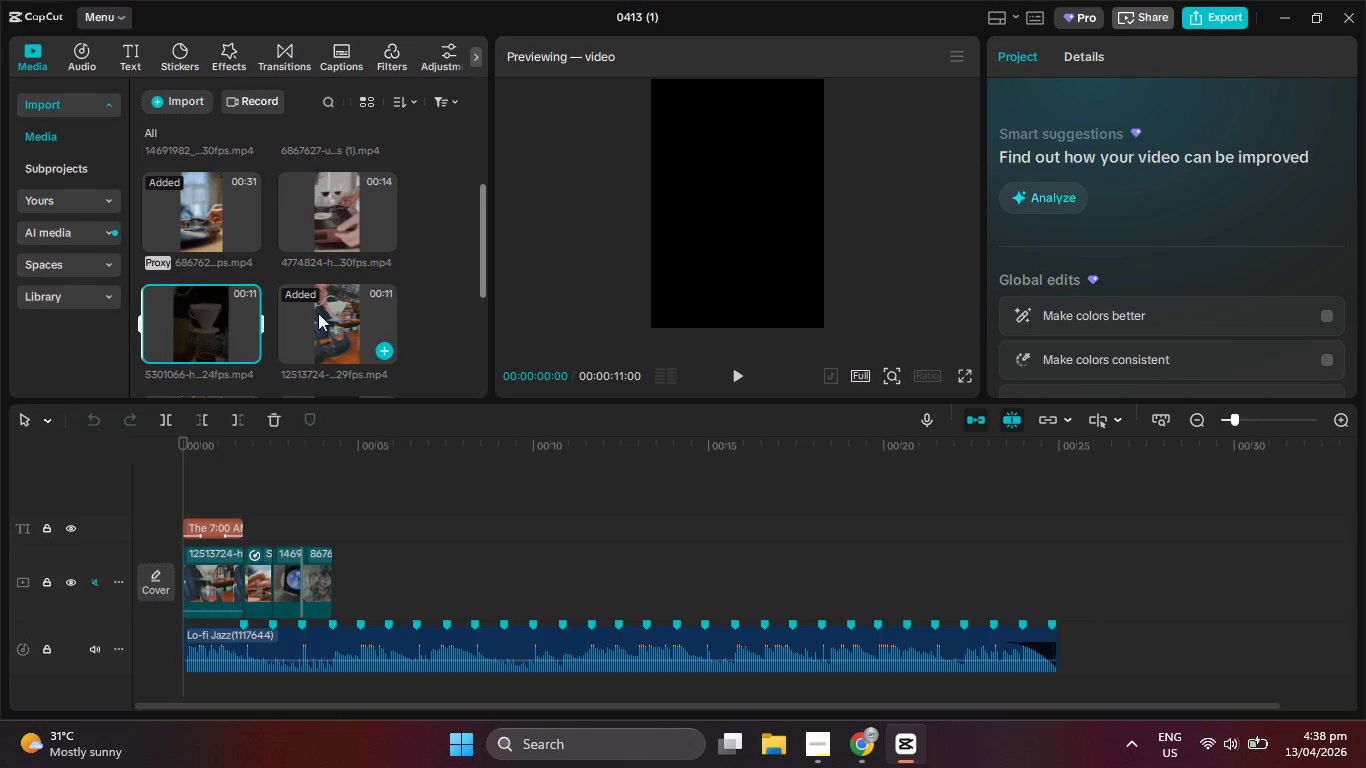 
left_click([318, 313])
 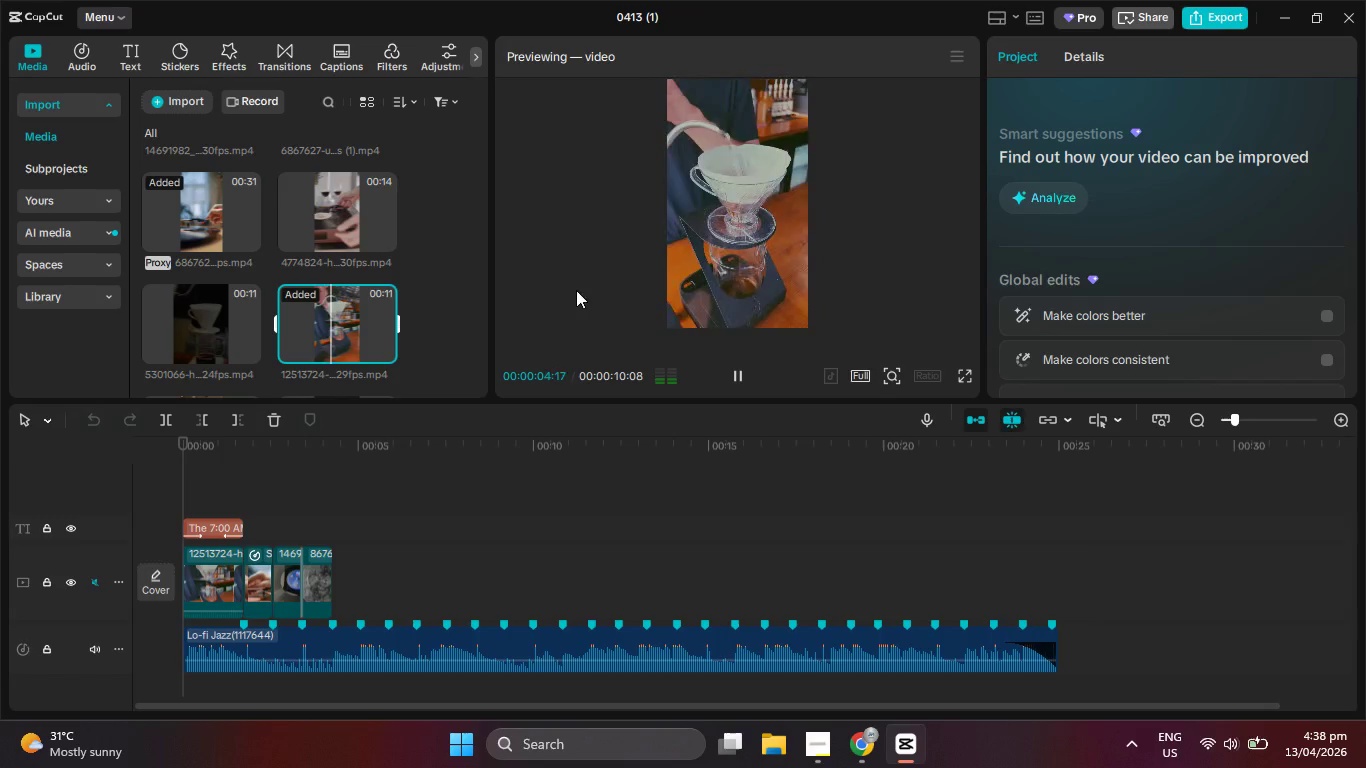 
wait(6.55)
 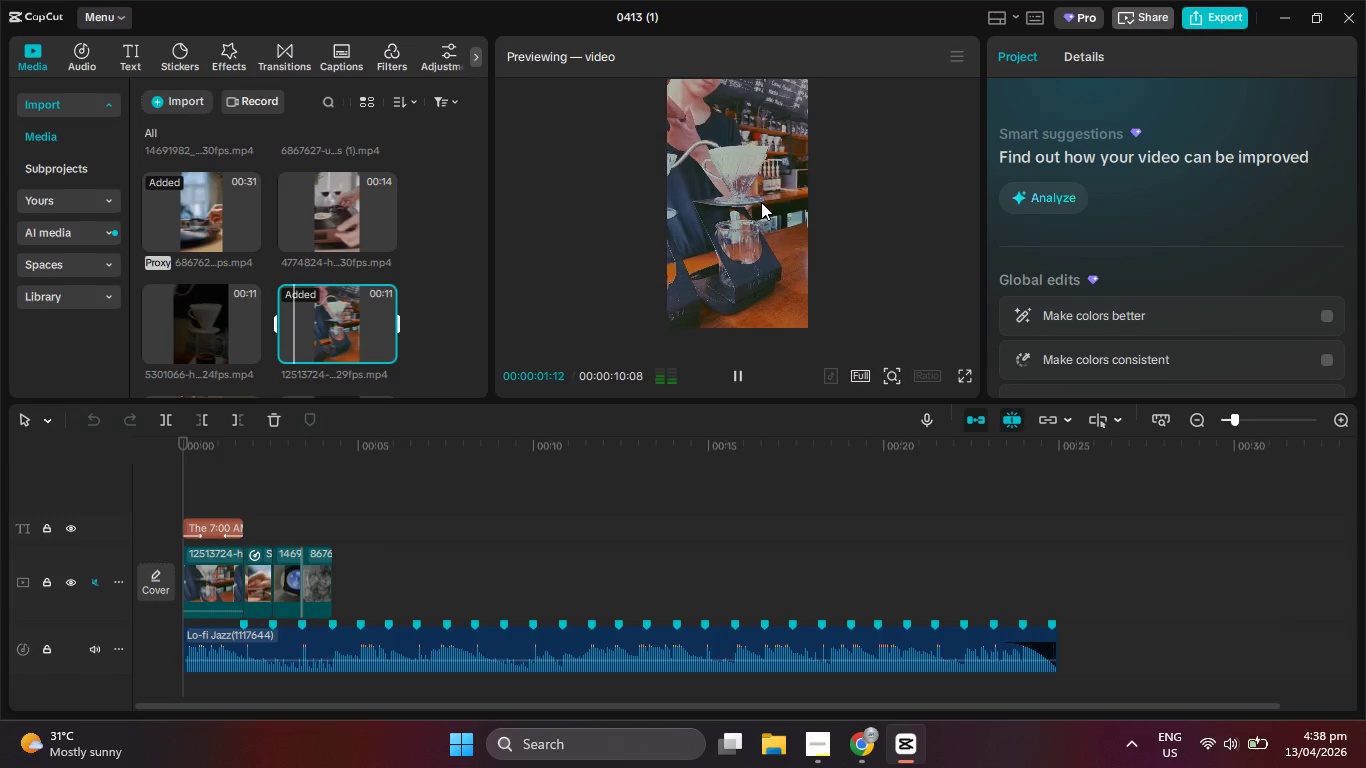 
left_click([216, 211])
 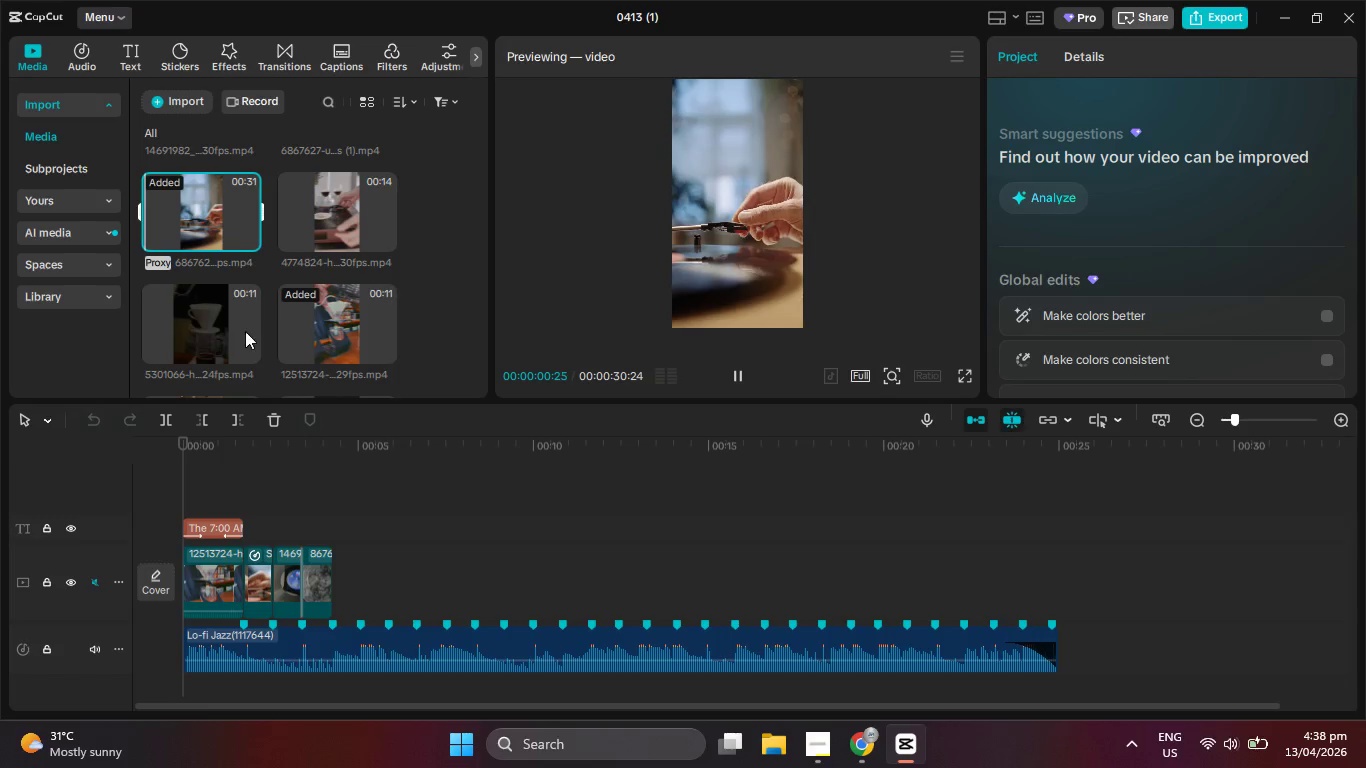 
left_click([222, 332])
 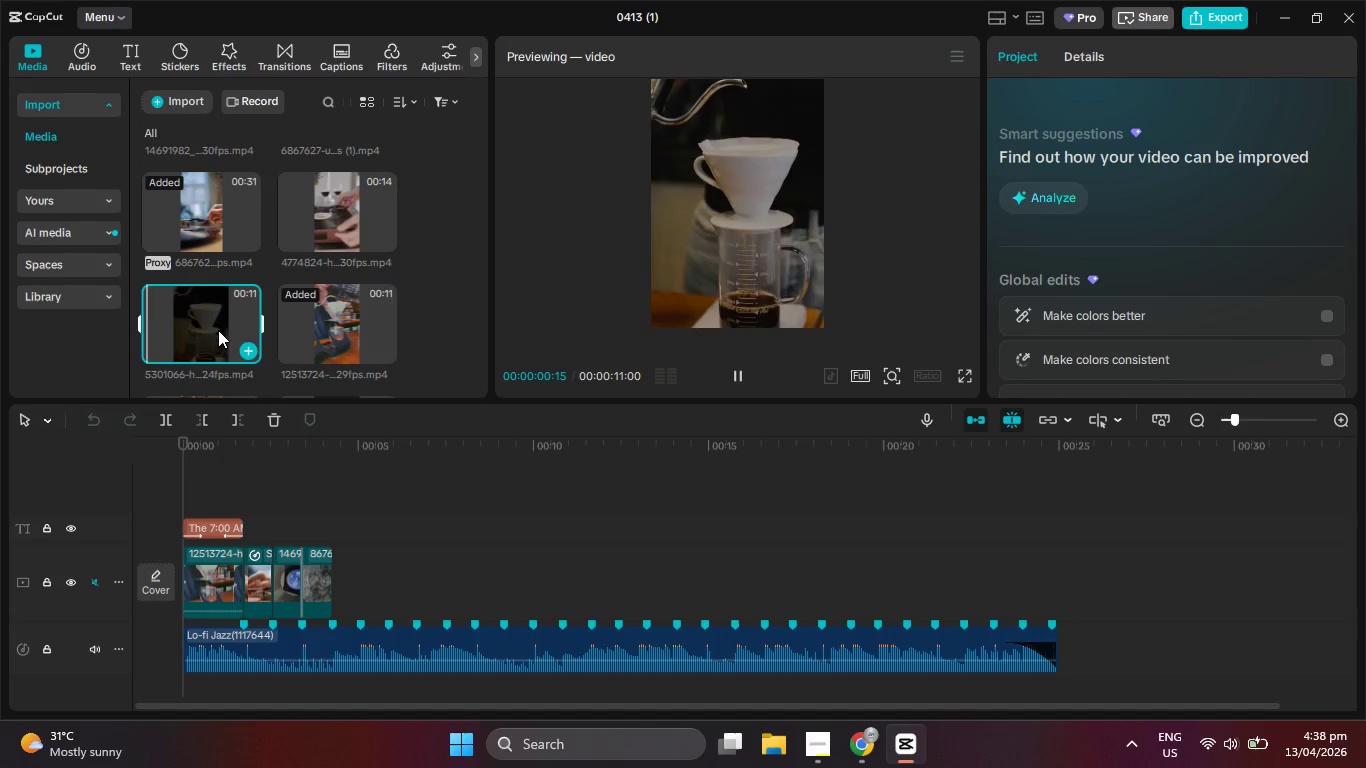 
left_click_drag(start_coordinate=[218, 329], to_coordinate=[217, 578])
 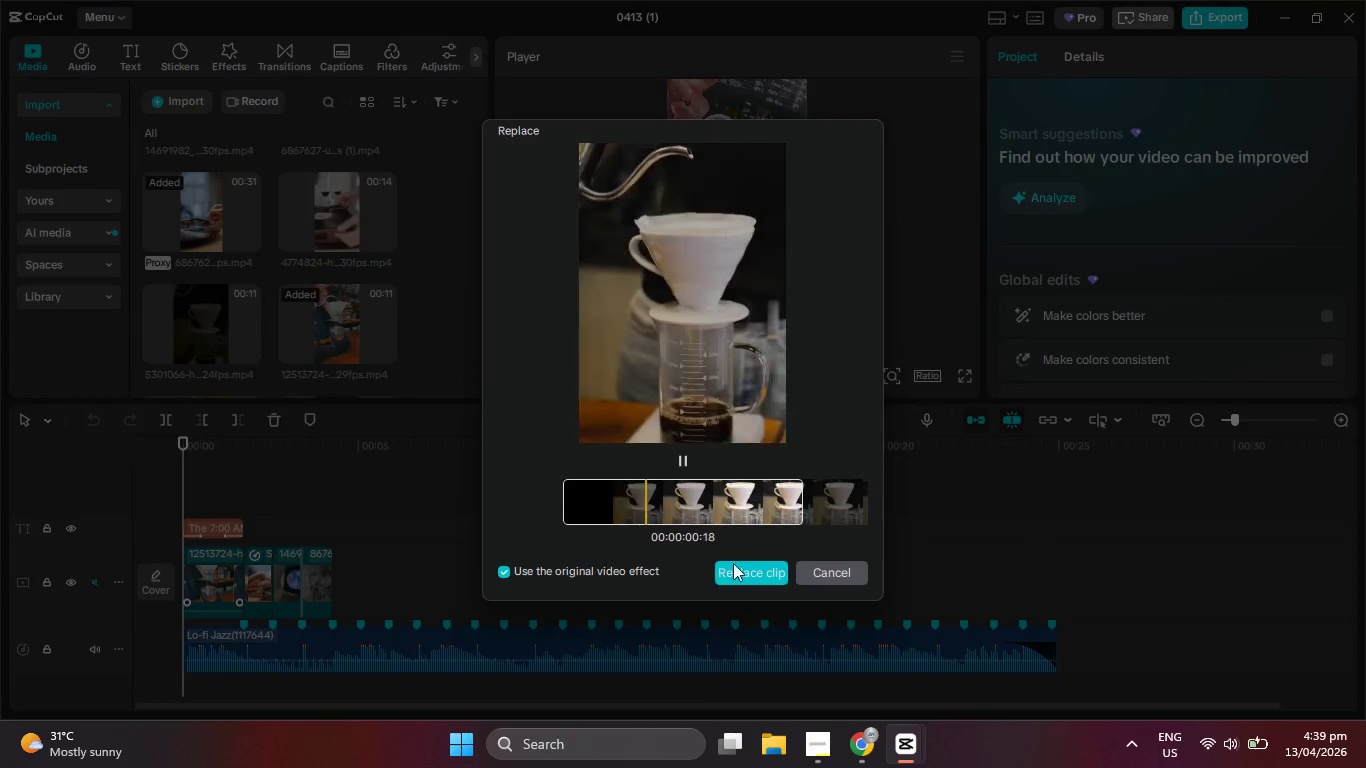 
left_click([740, 566])
 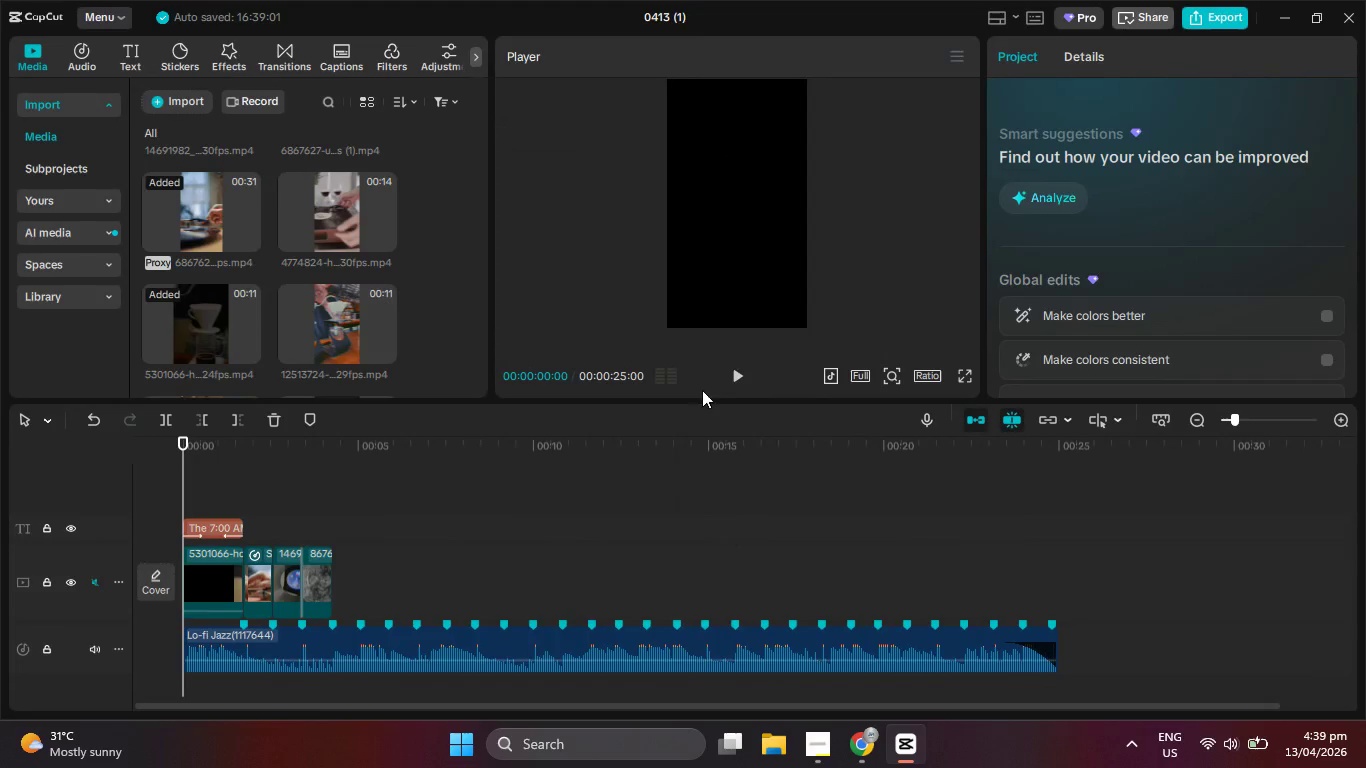 
left_click([742, 376])
 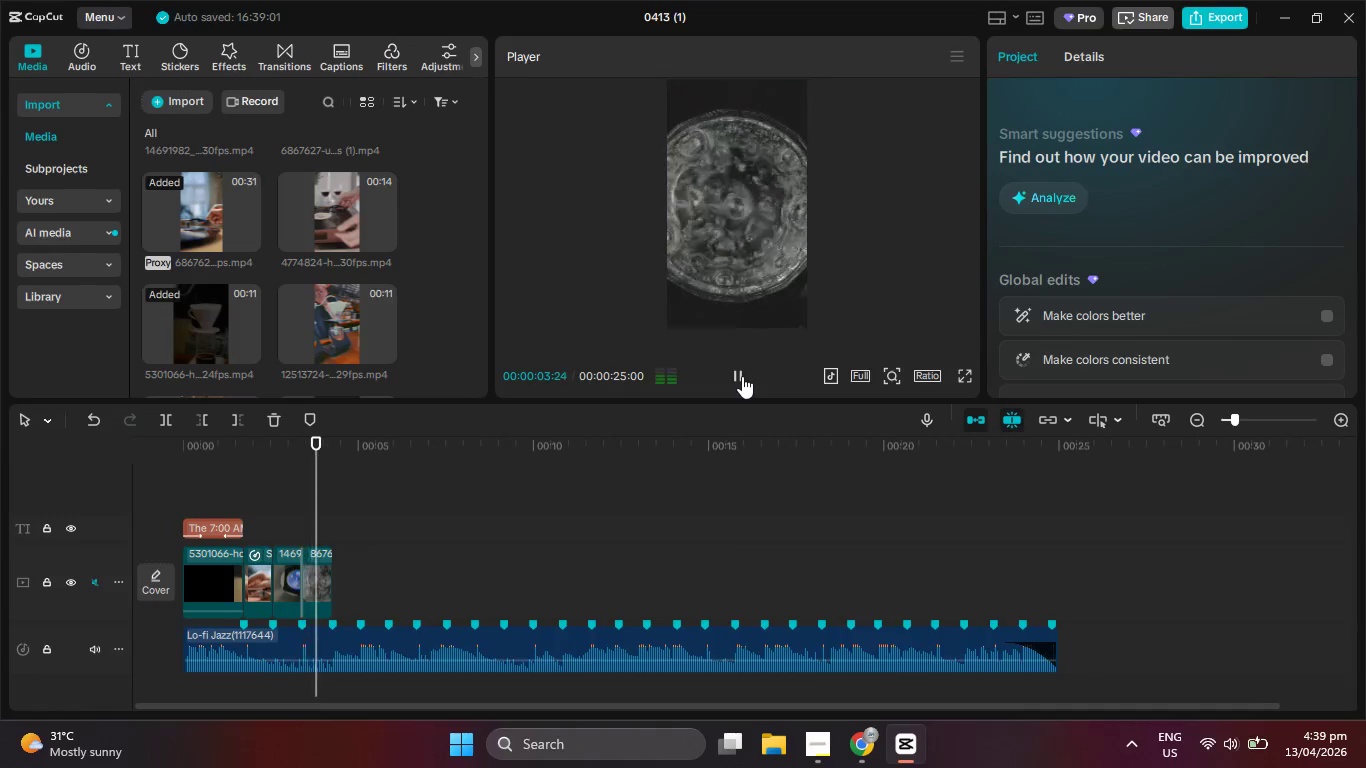 
wait(5.16)
 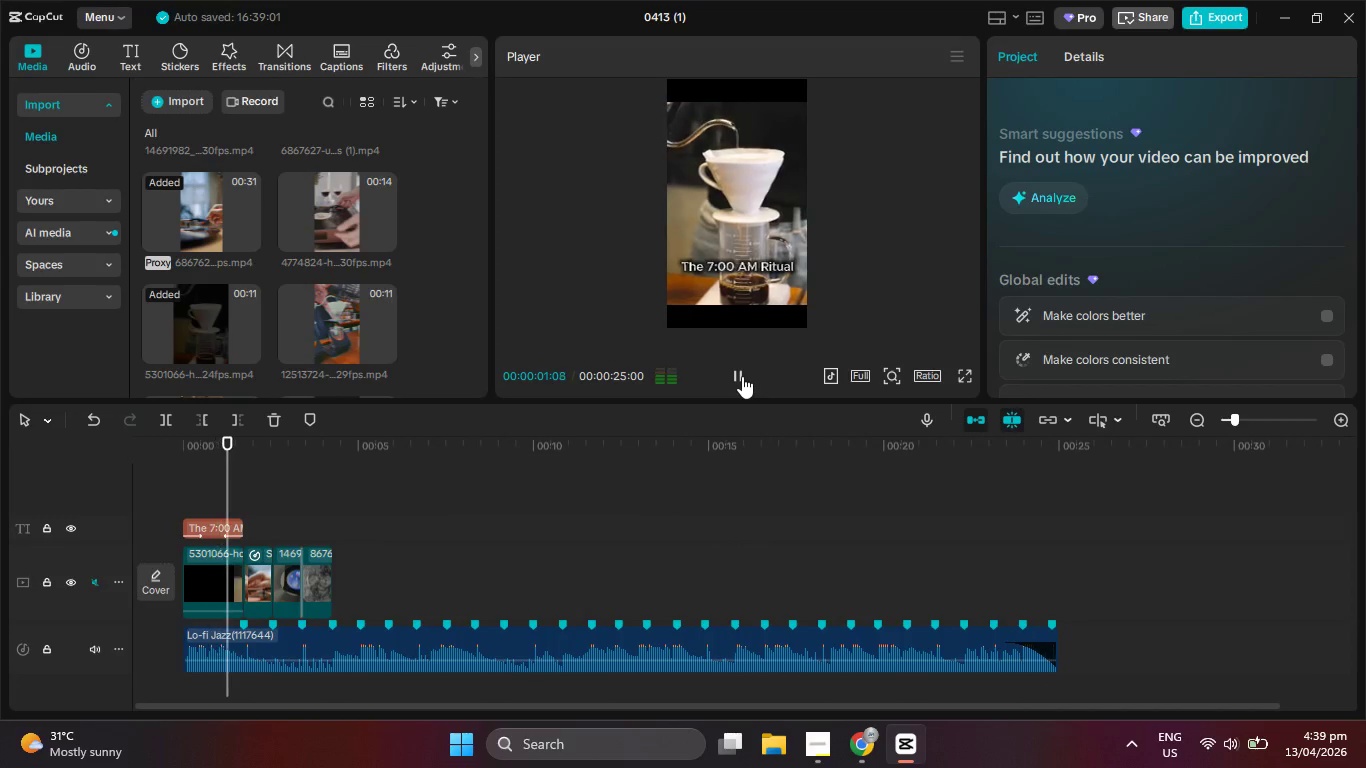 
left_click([742, 376])
 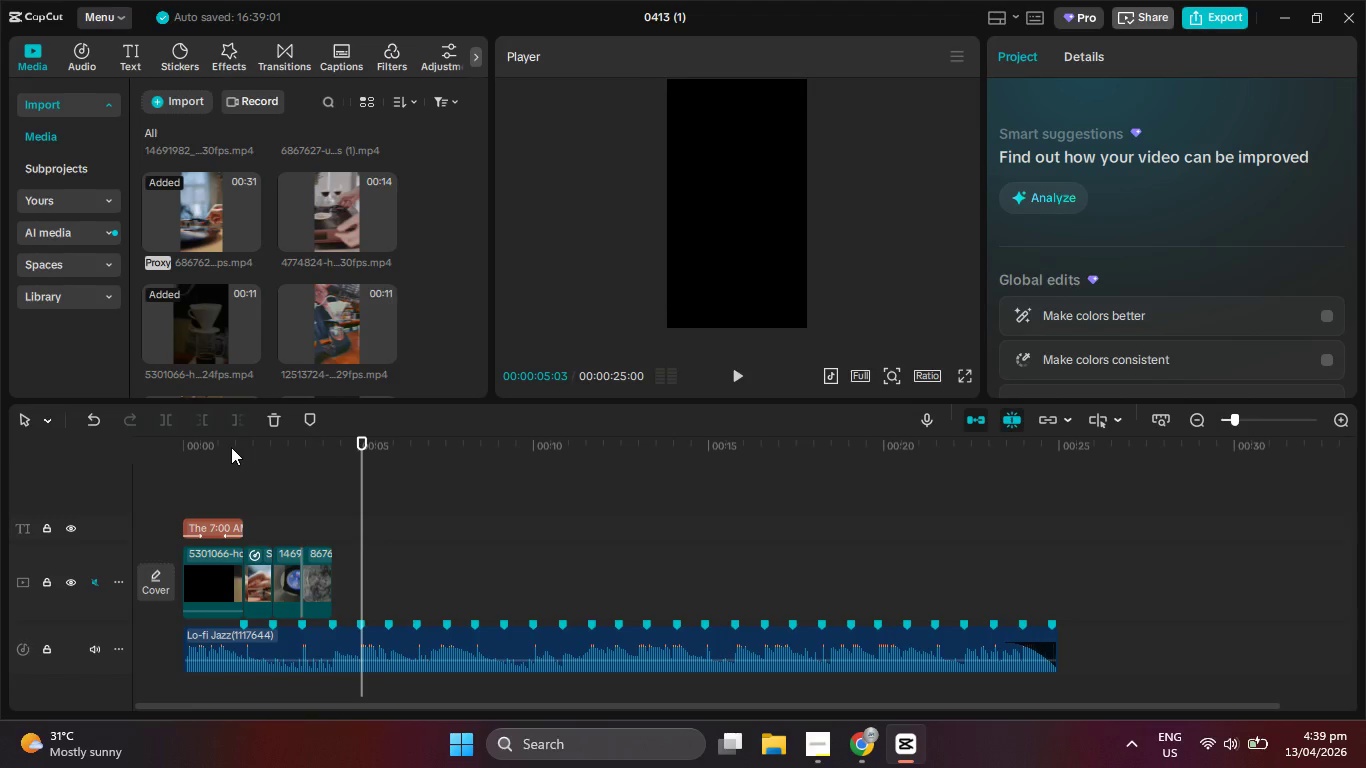 
left_click_drag(start_coordinate=[235, 447], to_coordinate=[0, 483])
 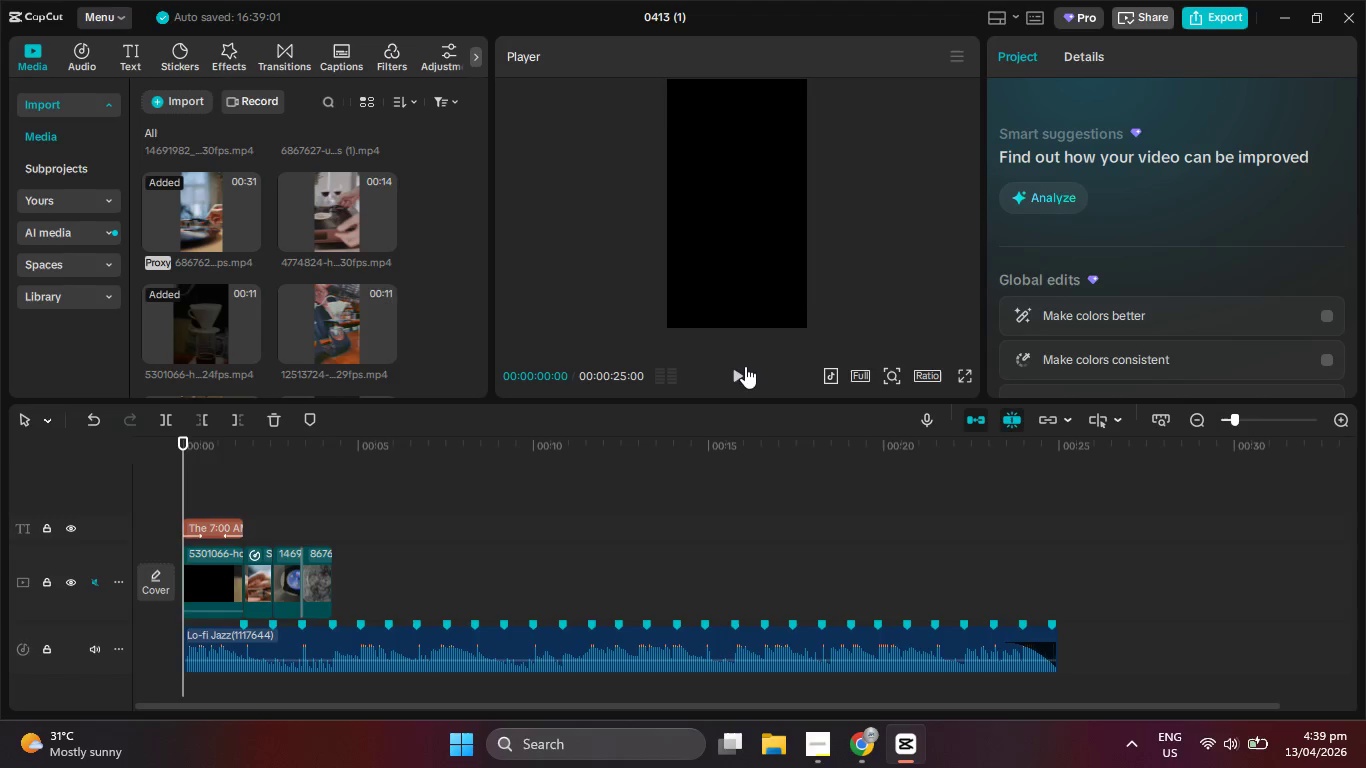 
double_click([744, 367])
 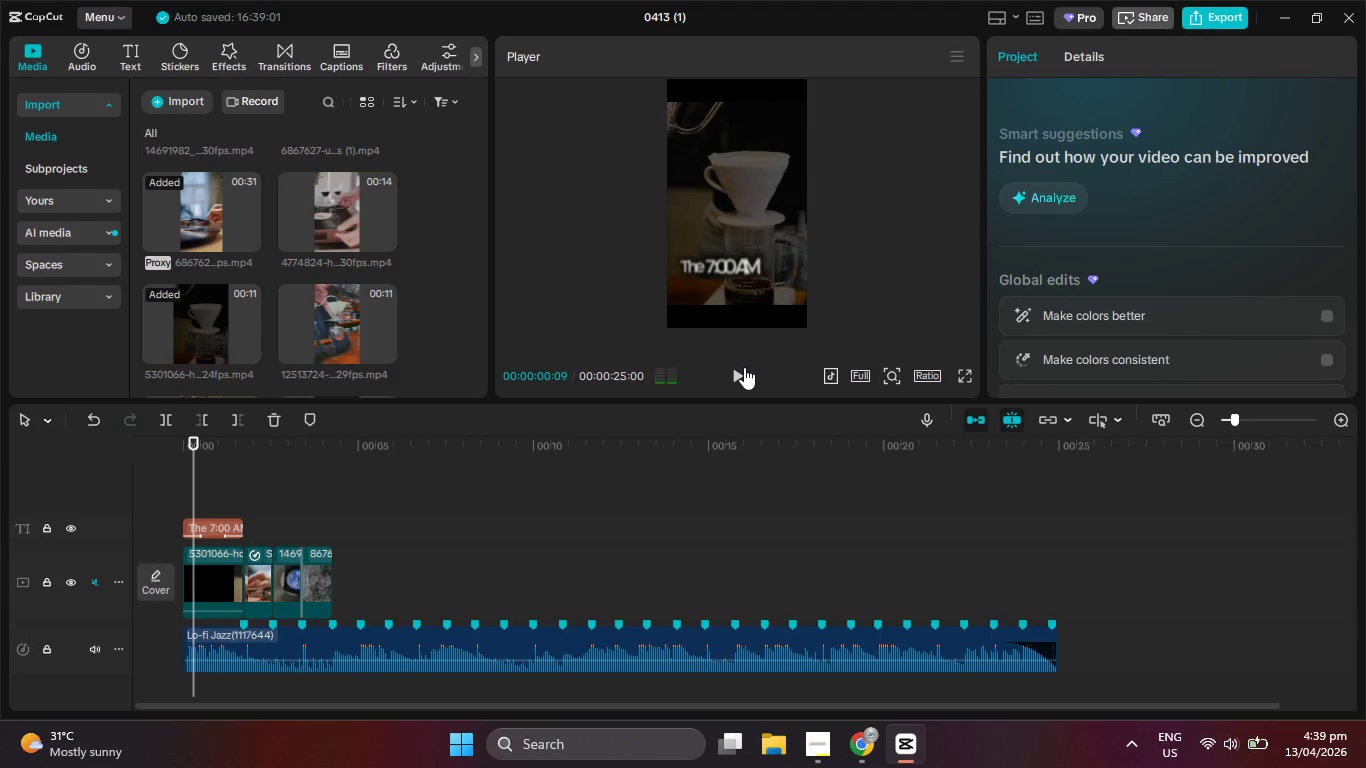 
triple_click([744, 367])
 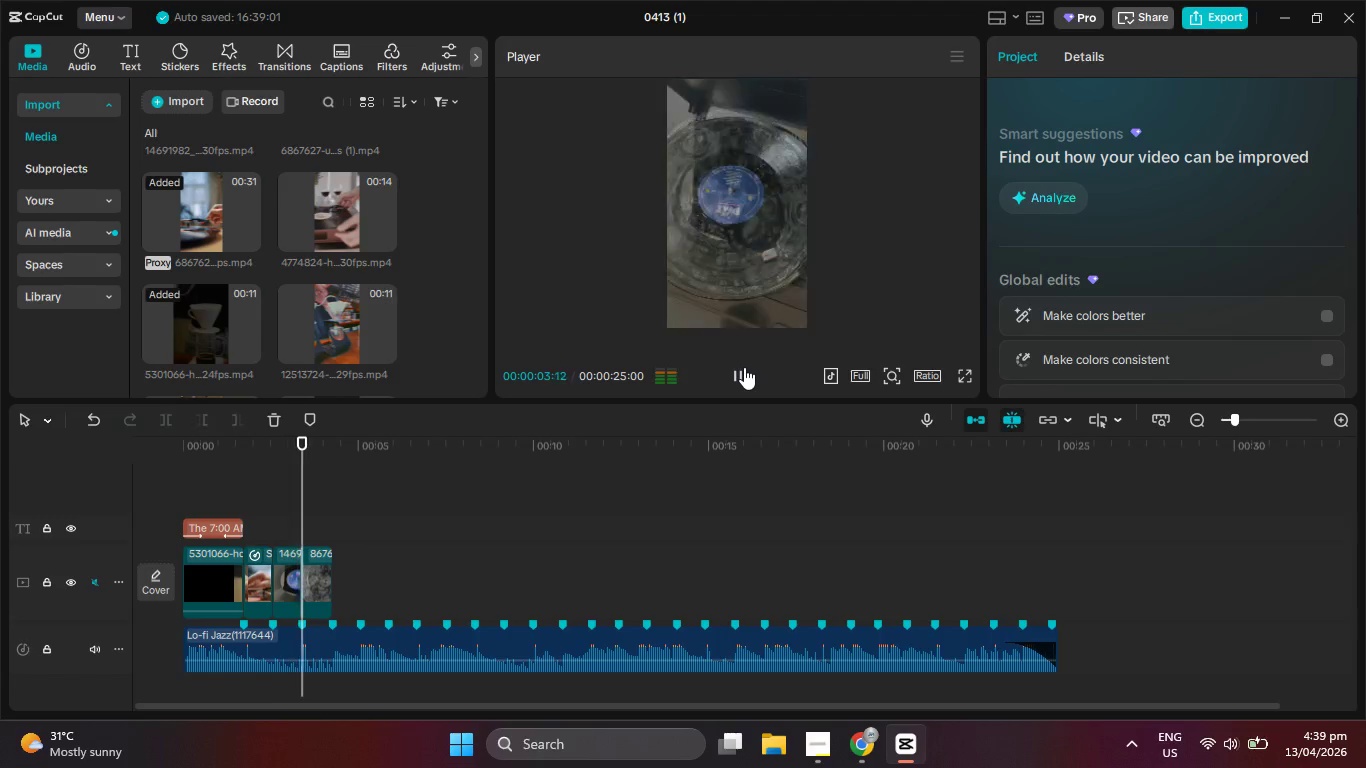 
left_click([744, 367])
 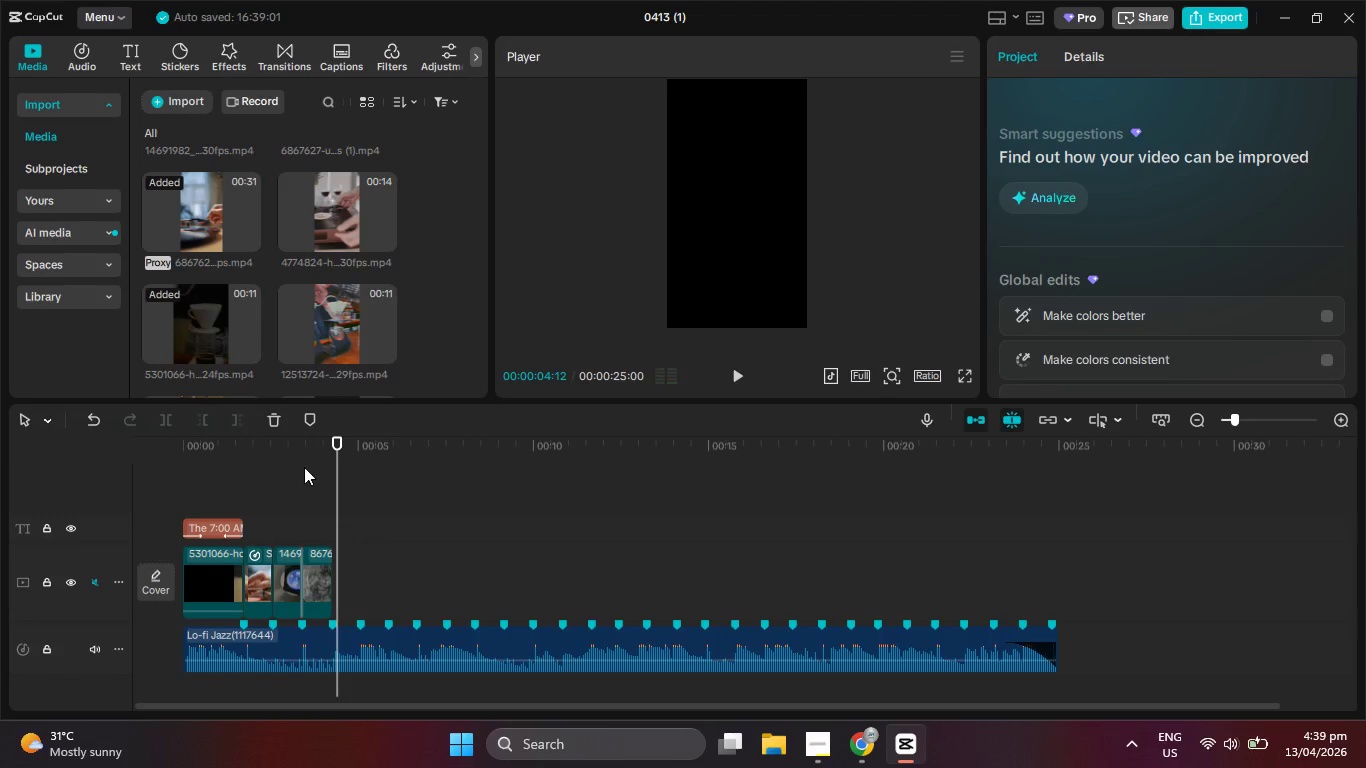 
left_click_drag(start_coordinate=[304, 467], to_coordinate=[286, 467])
 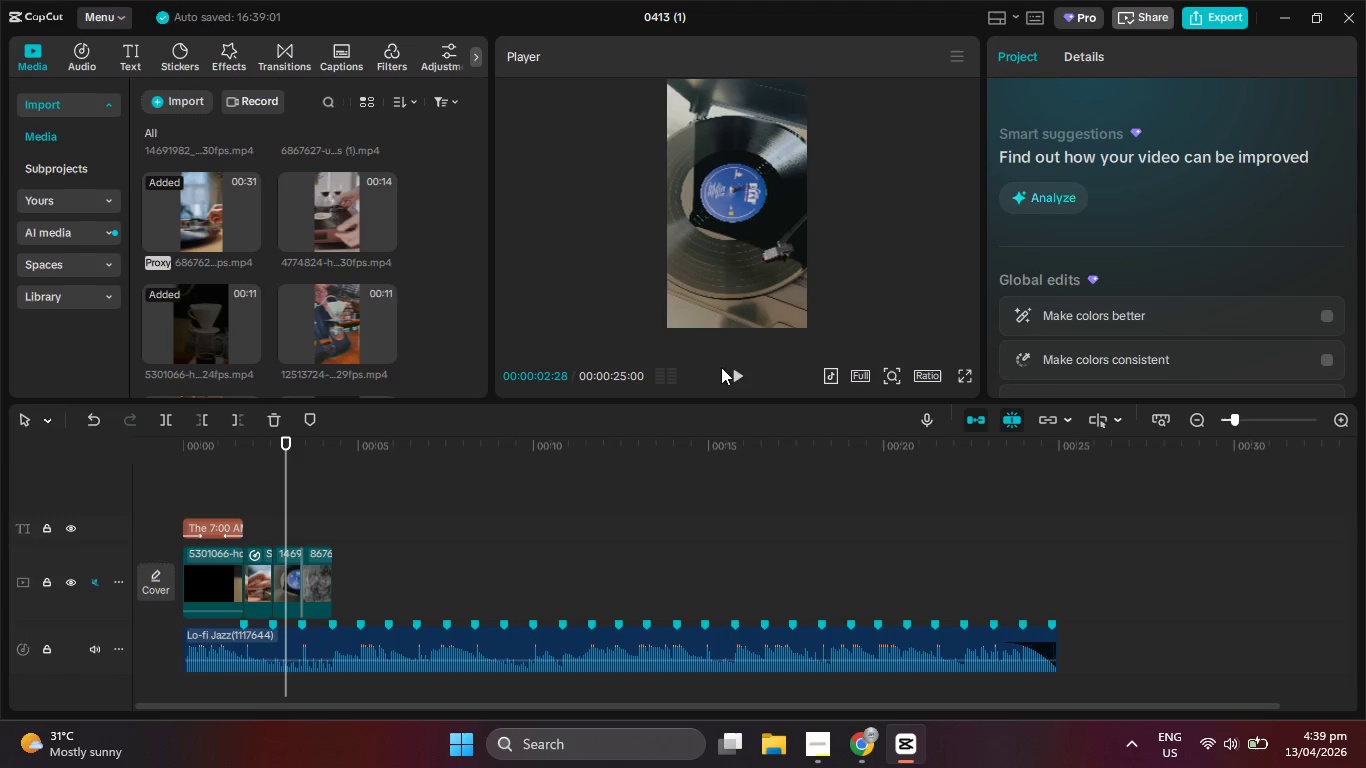 
left_click([737, 371])
 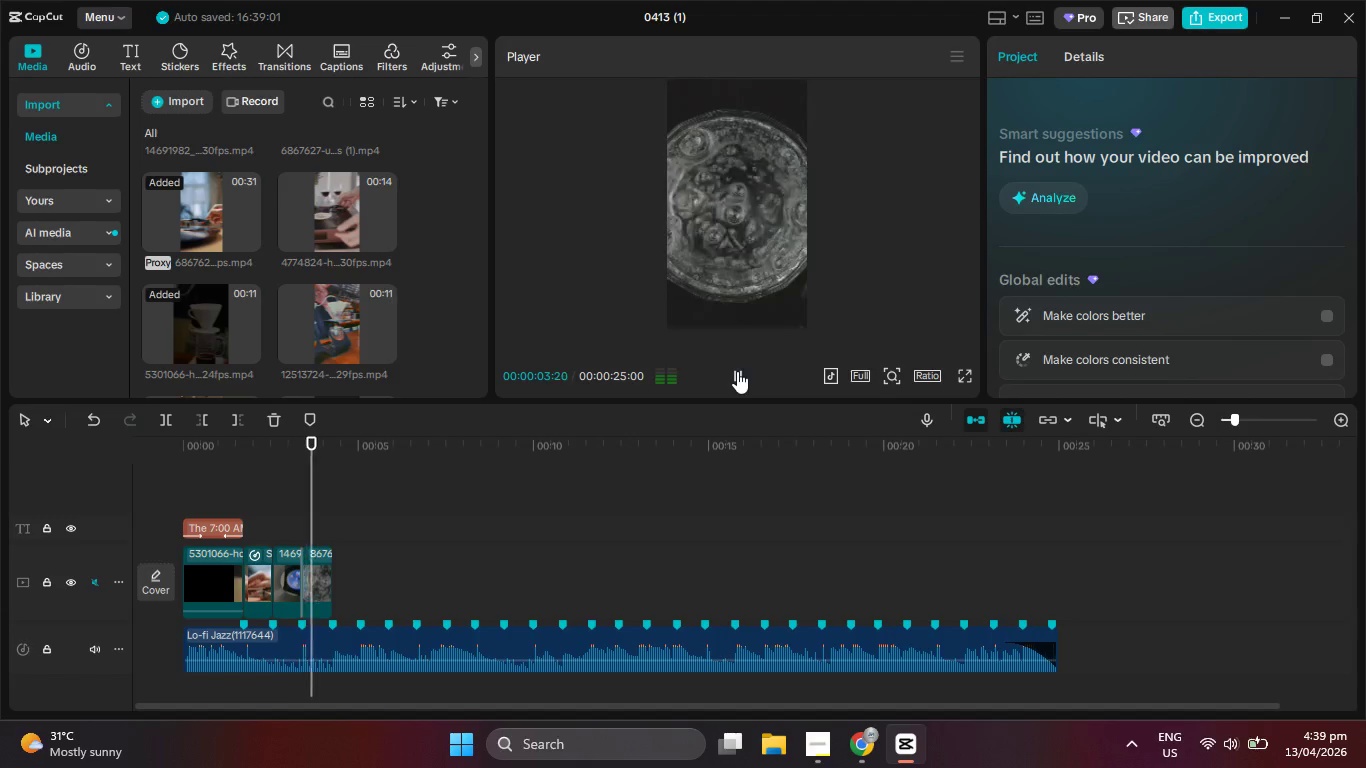 
left_click([737, 371])
 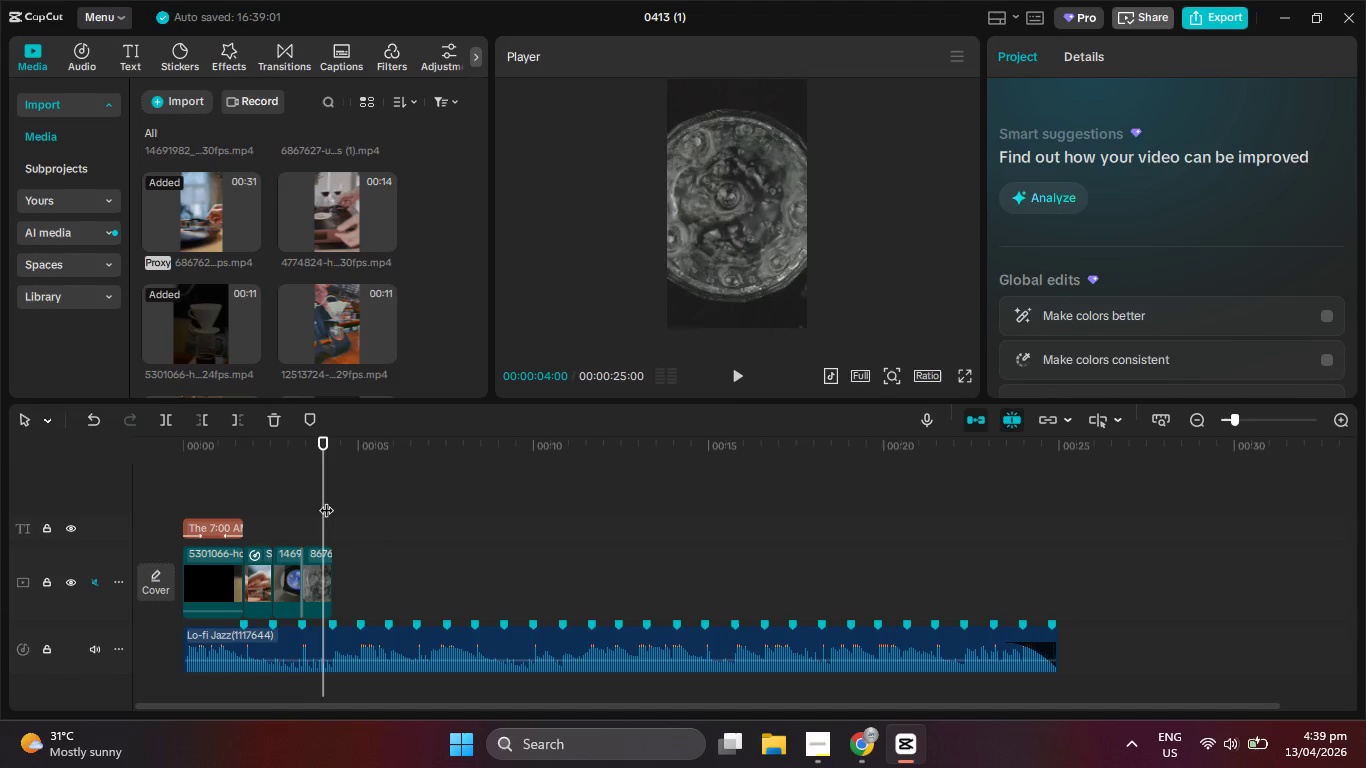 
left_click_drag(start_coordinate=[325, 500], to_coordinate=[264, 503])
 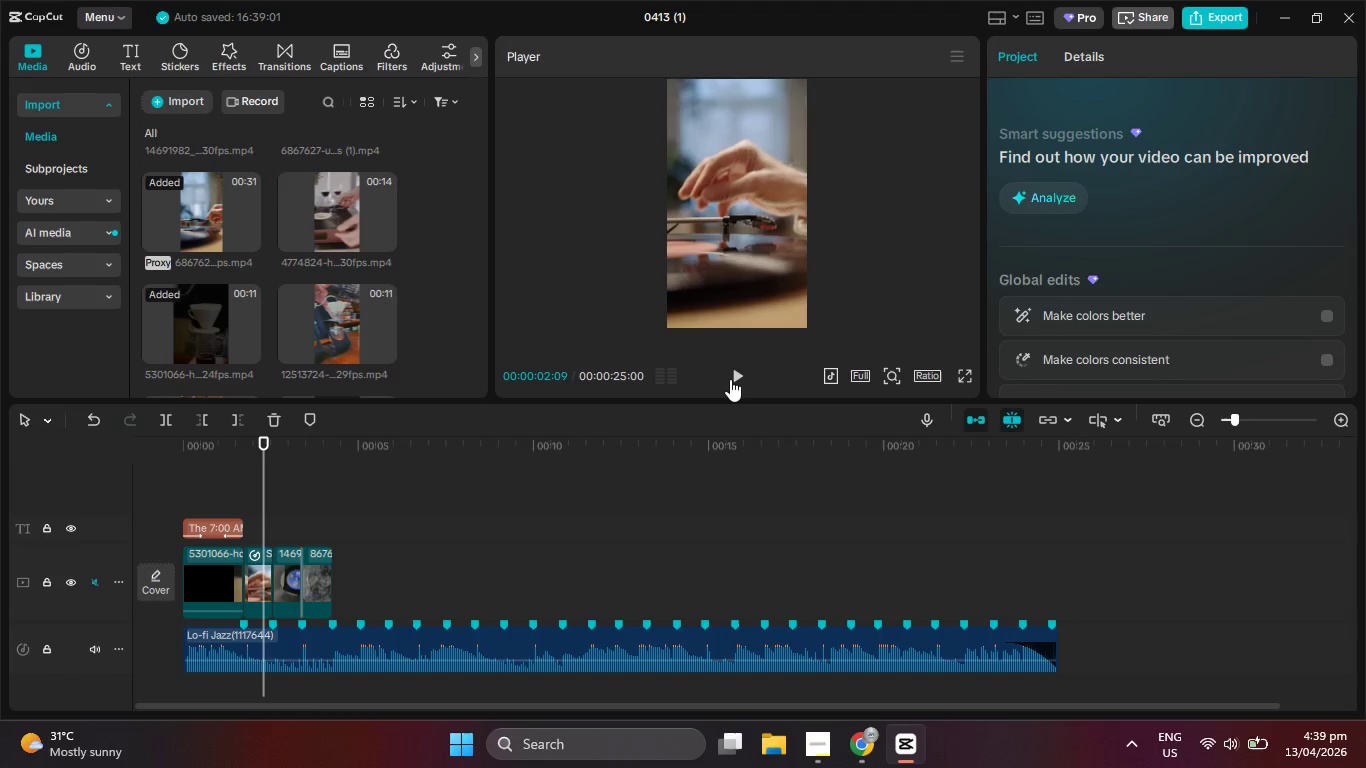 
left_click([730, 379])
 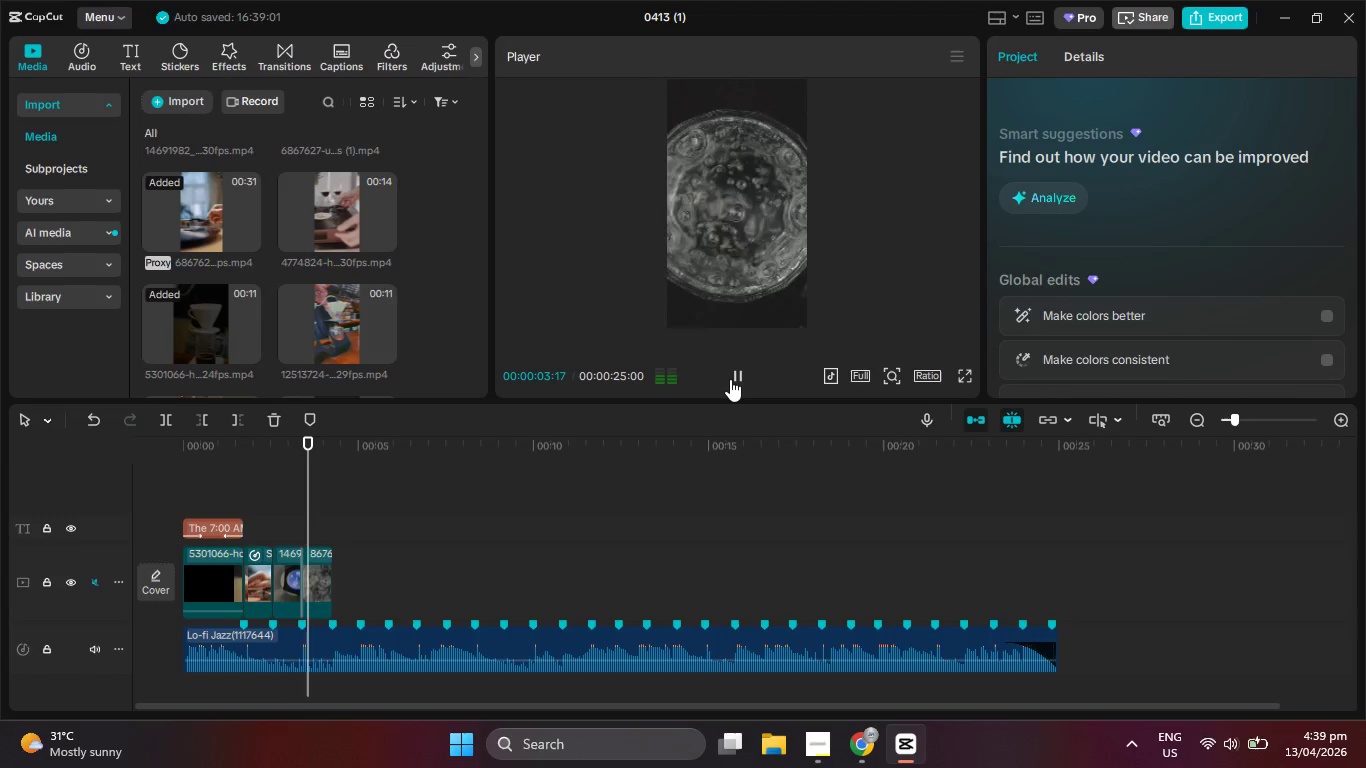 
left_click([730, 379])
 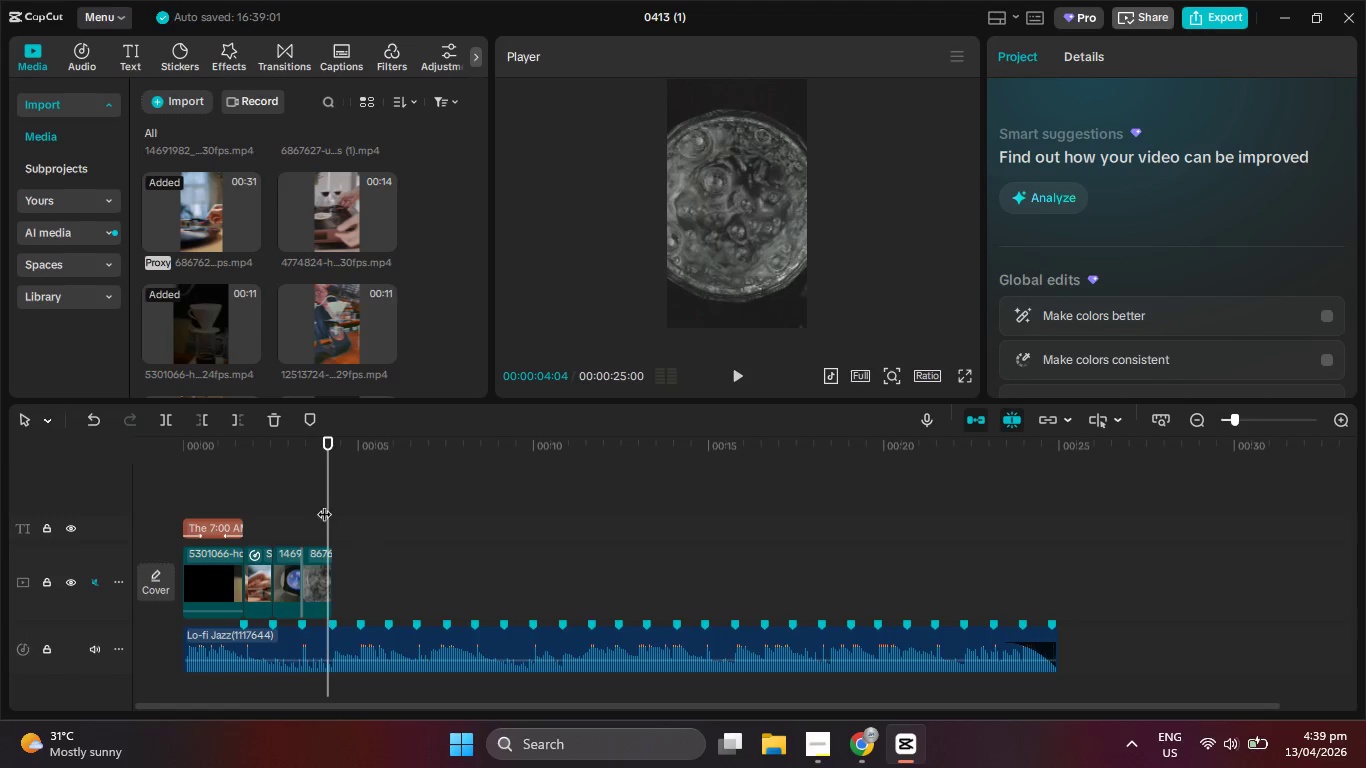 
left_click_drag(start_coordinate=[328, 507], to_coordinate=[291, 508])
 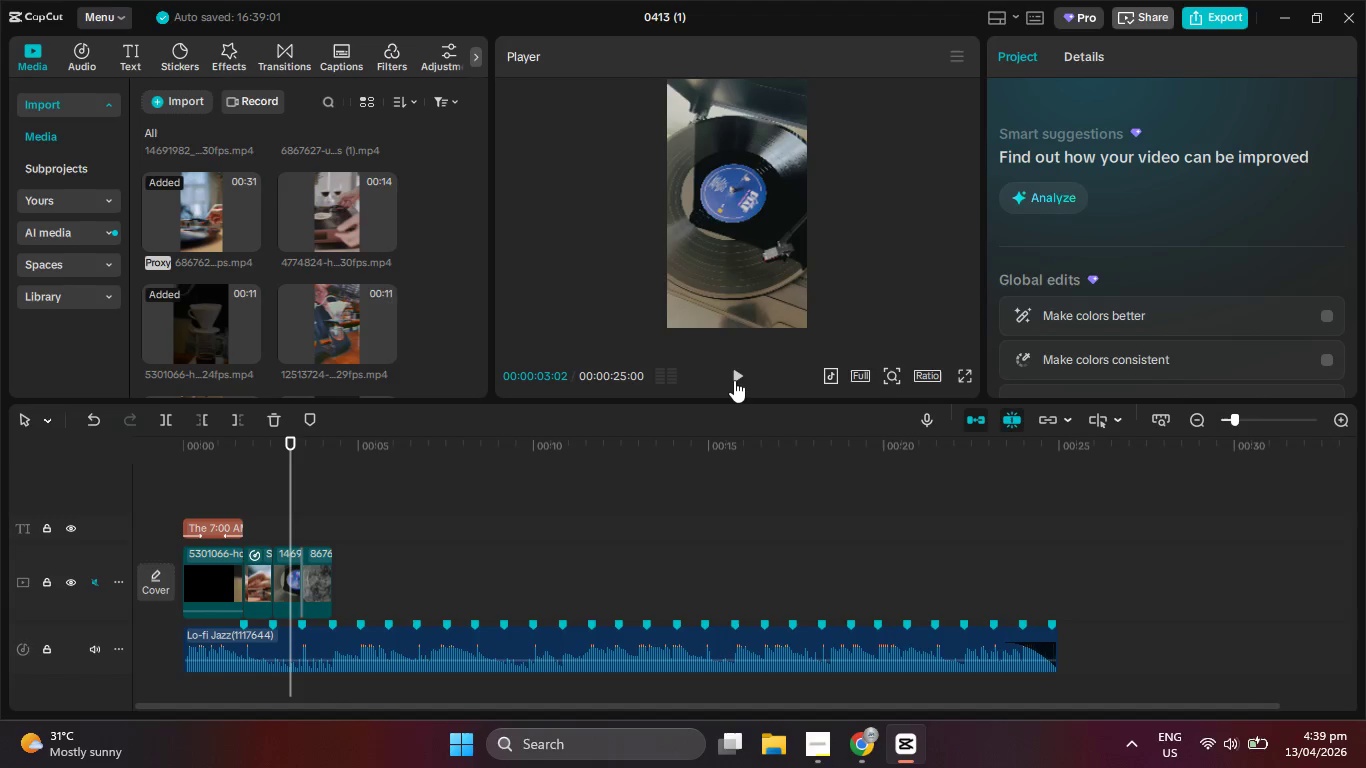 
left_click([737, 379])
 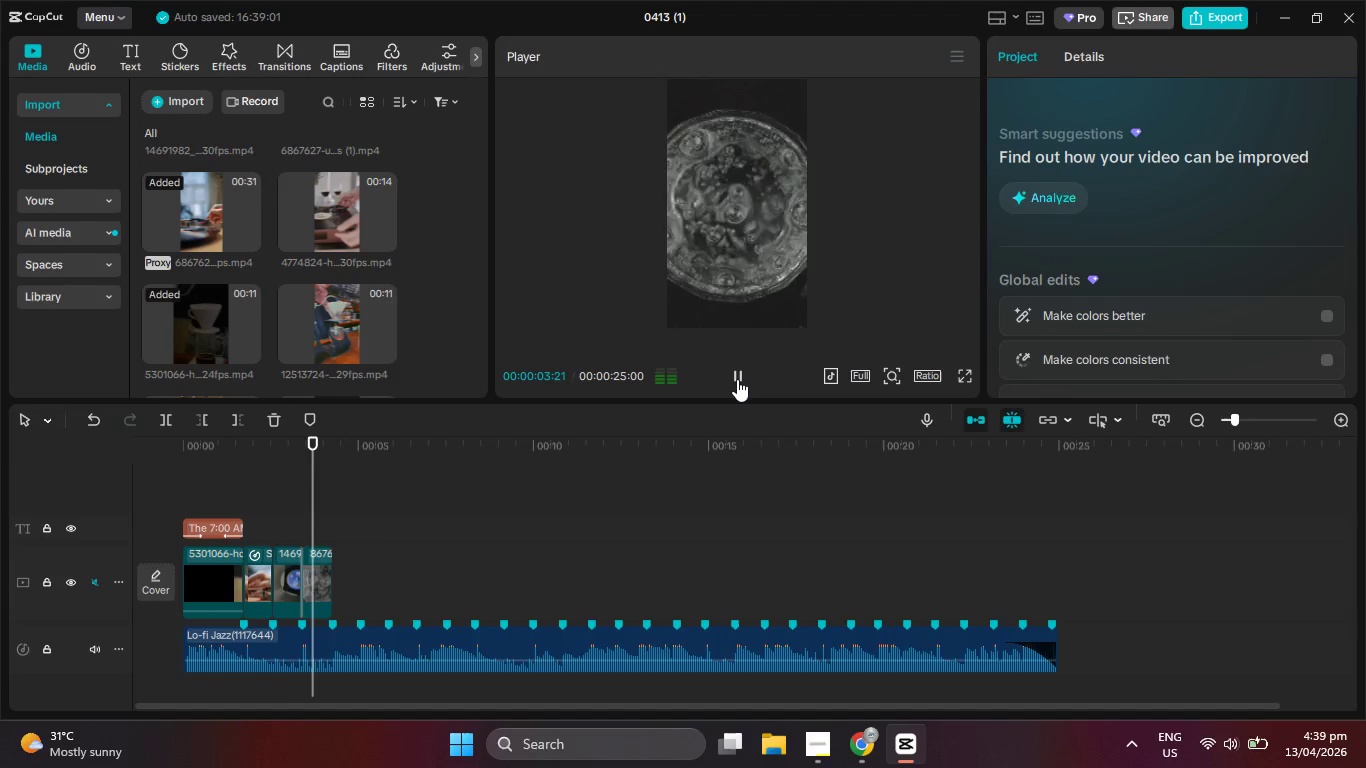 
left_click([737, 379])
 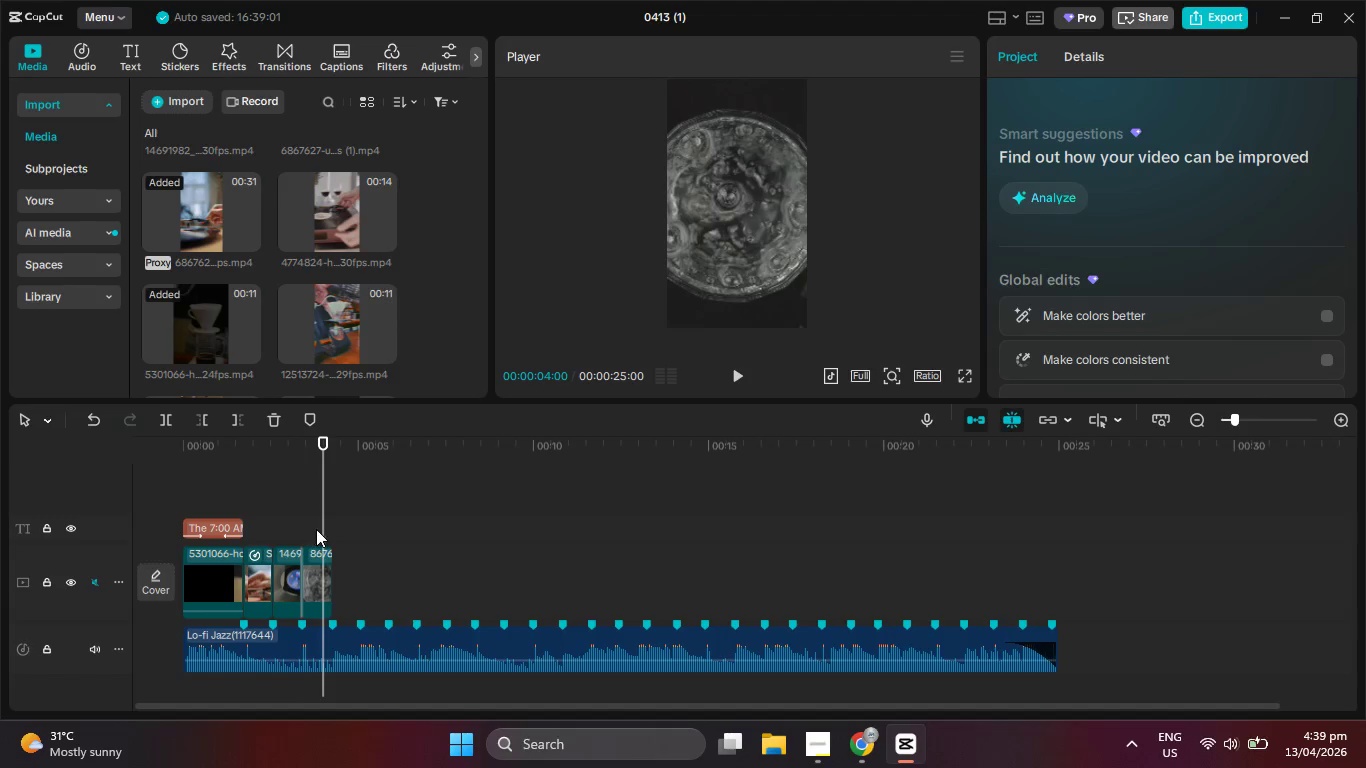 
left_click_drag(start_coordinate=[325, 529], to_coordinate=[283, 528])
 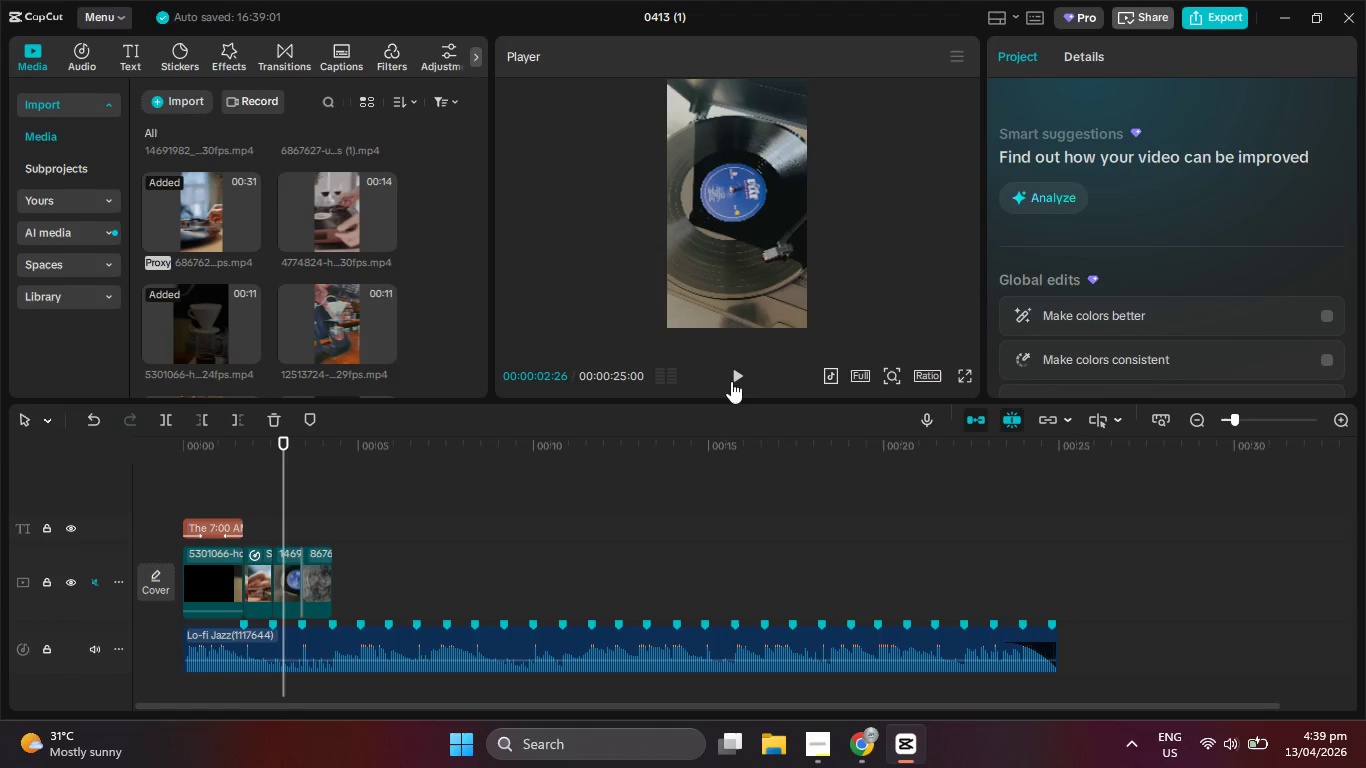 
left_click([733, 381])
 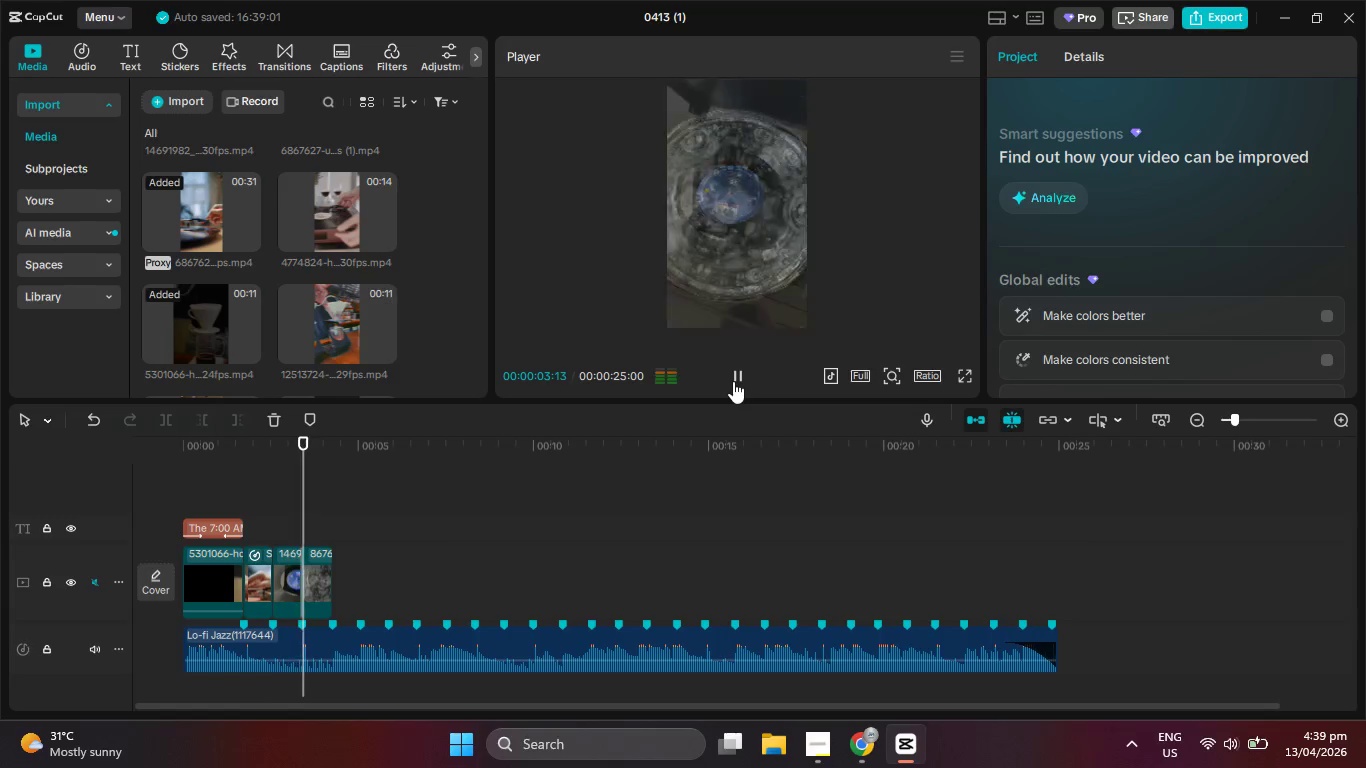 
left_click([733, 381])
 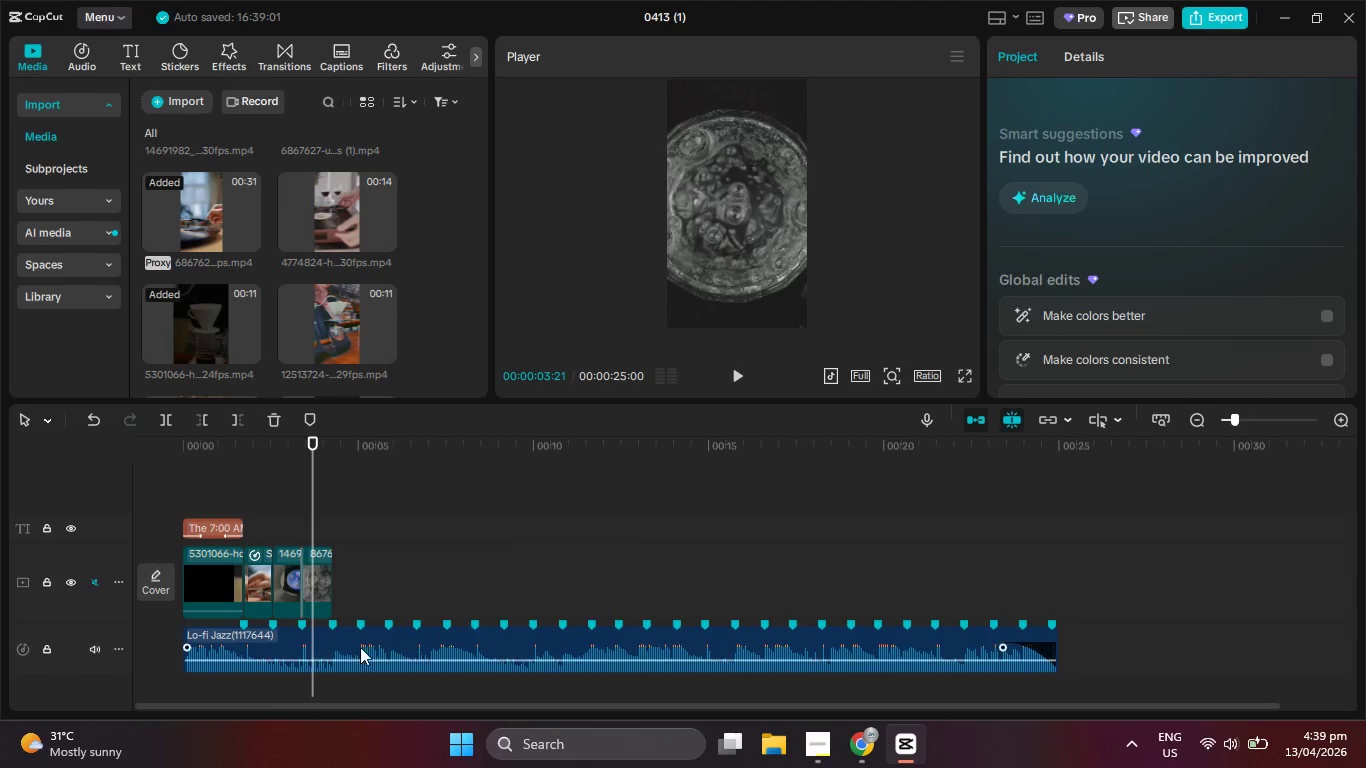 
hold_key(key=ControlLeft, duration=1.5)
 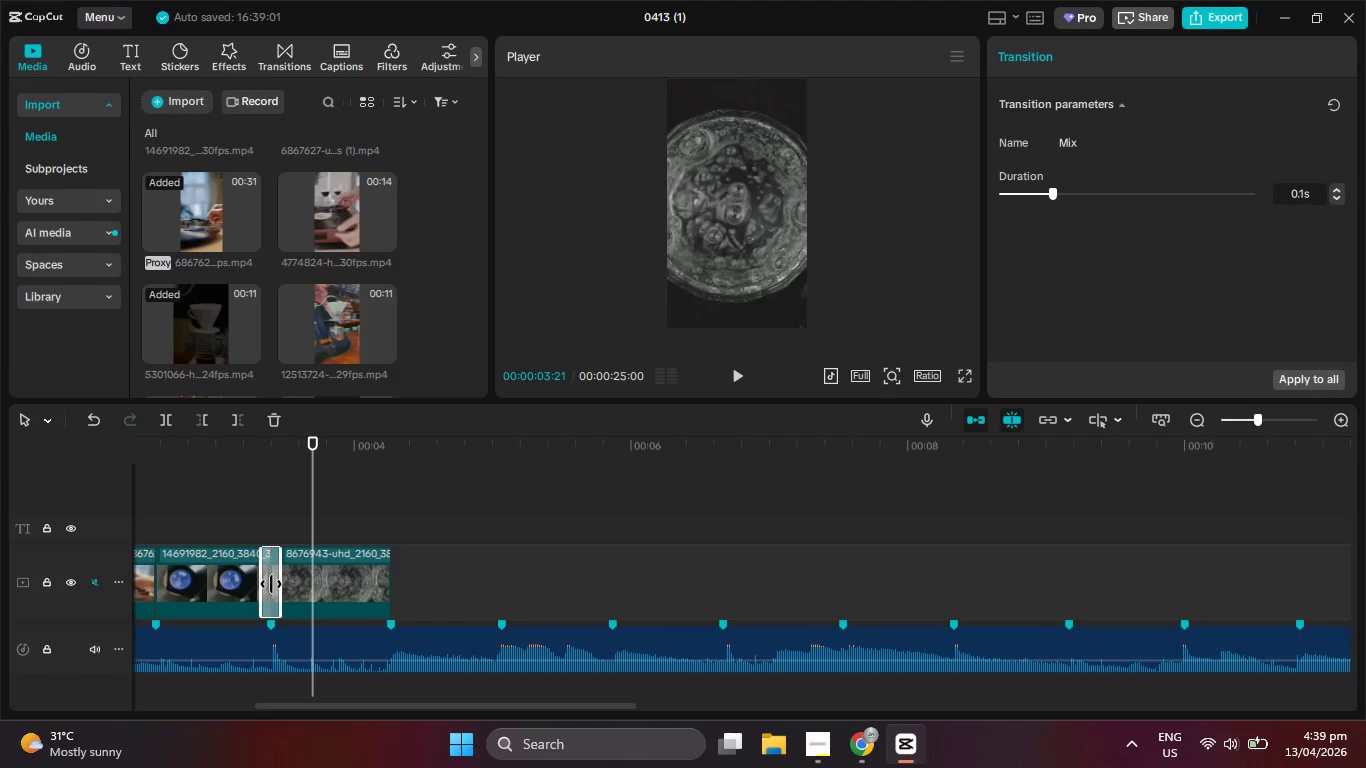 
left_click([271, 584])
 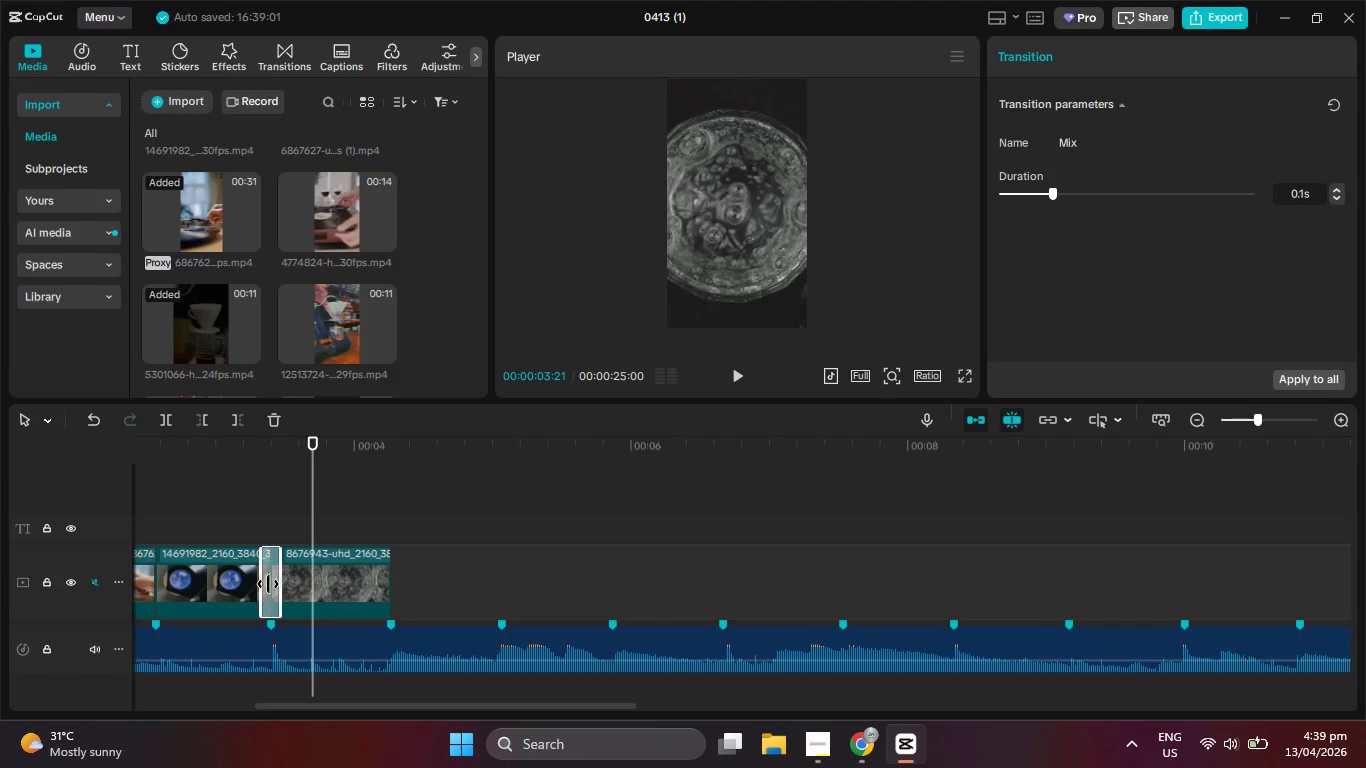 
scroll: coordinate [285, 594], scroll_direction: up, amount: 32.0
 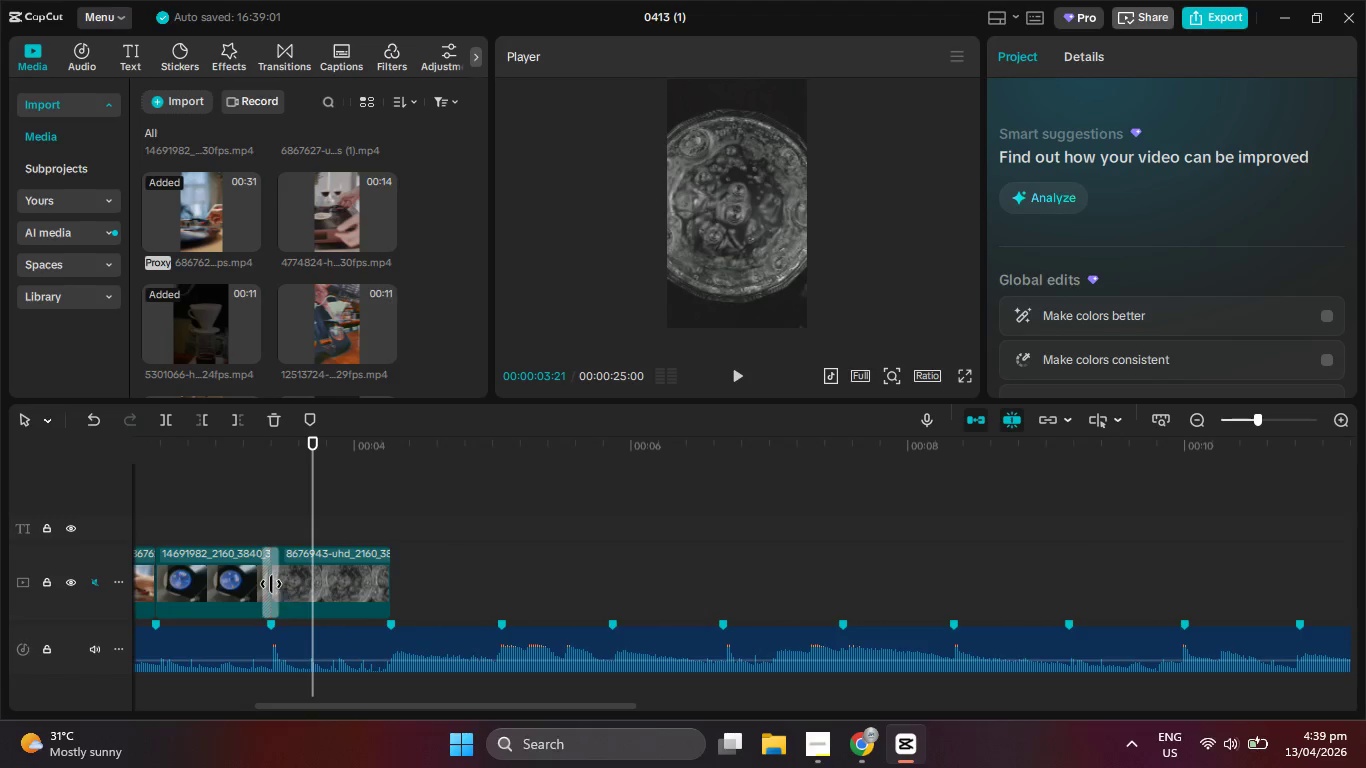 
key(Delete)
 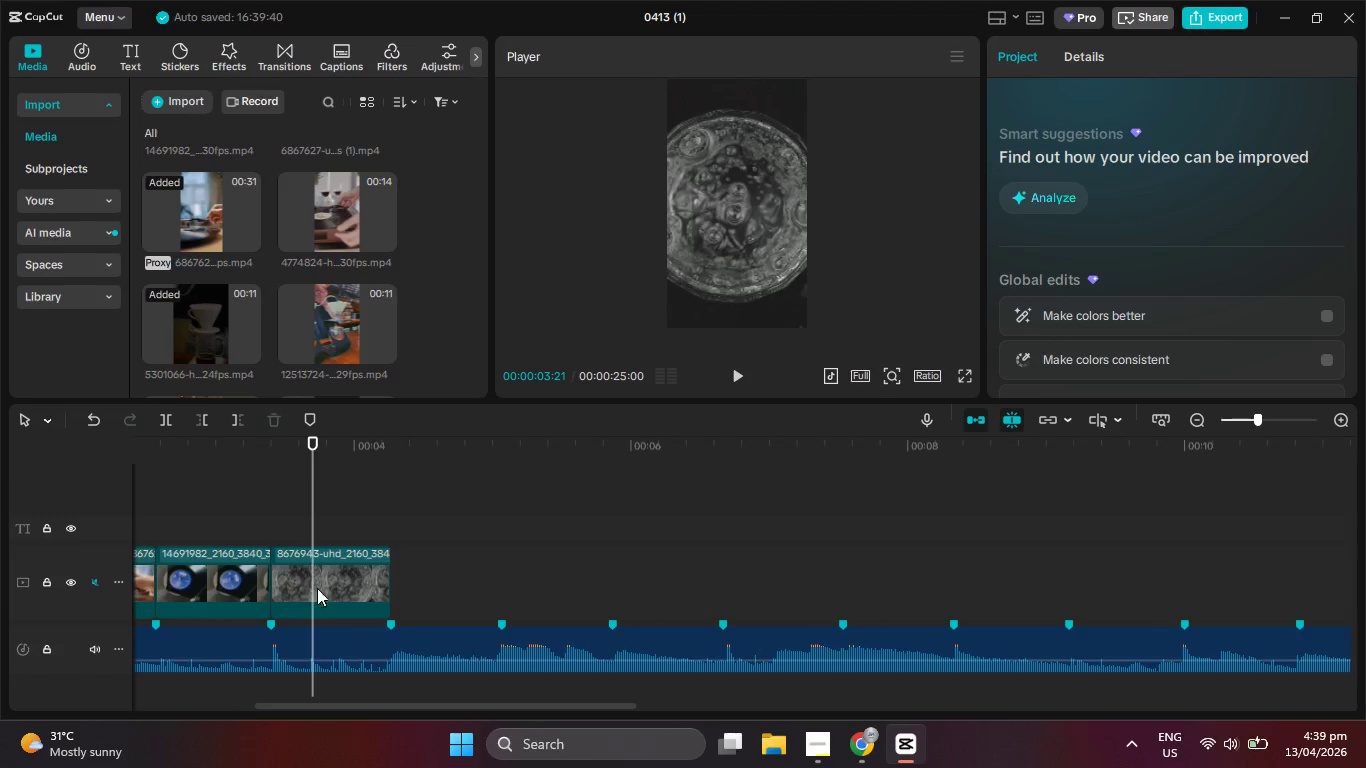 
left_click_drag(start_coordinate=[321, 592], to_coordinate=[276, 495])
 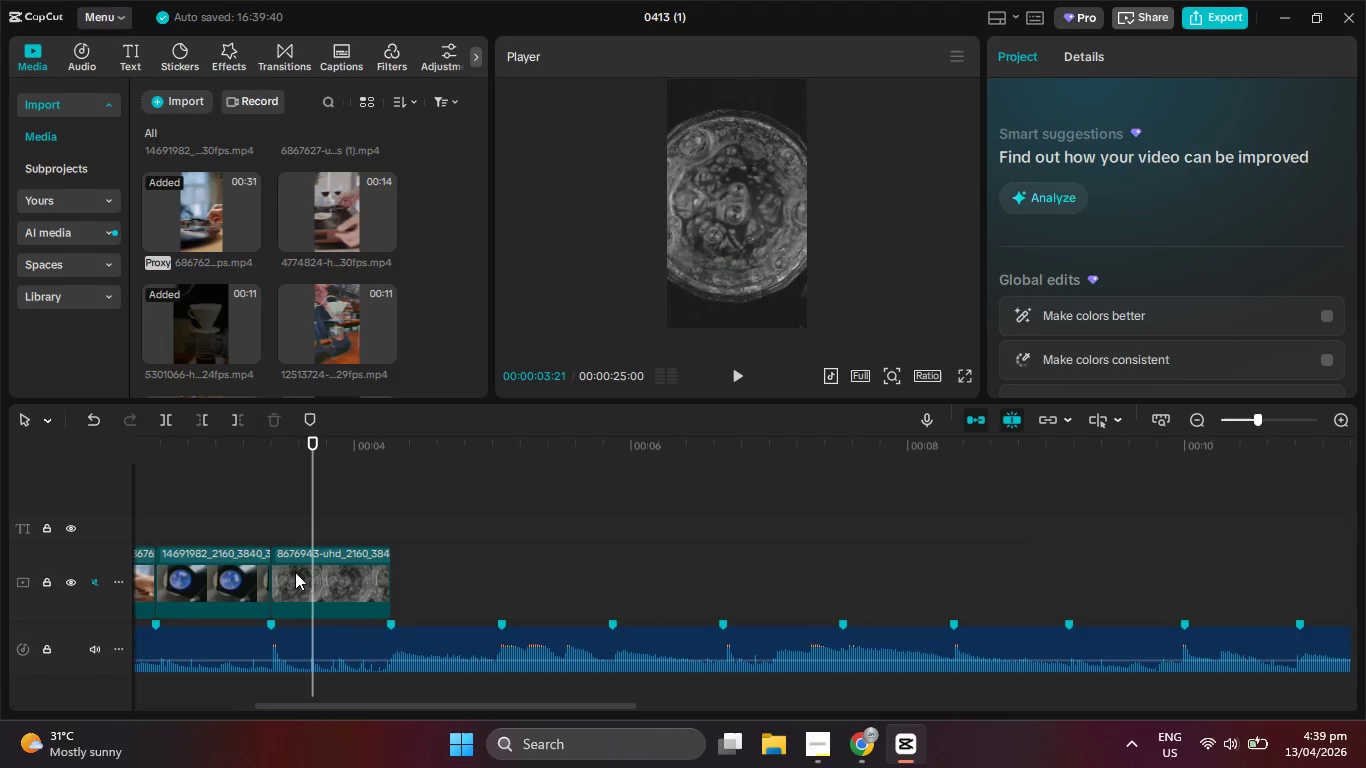 
left_click_drag(start_coordinate=[306, 580], to_coordinate=[266, 529])
 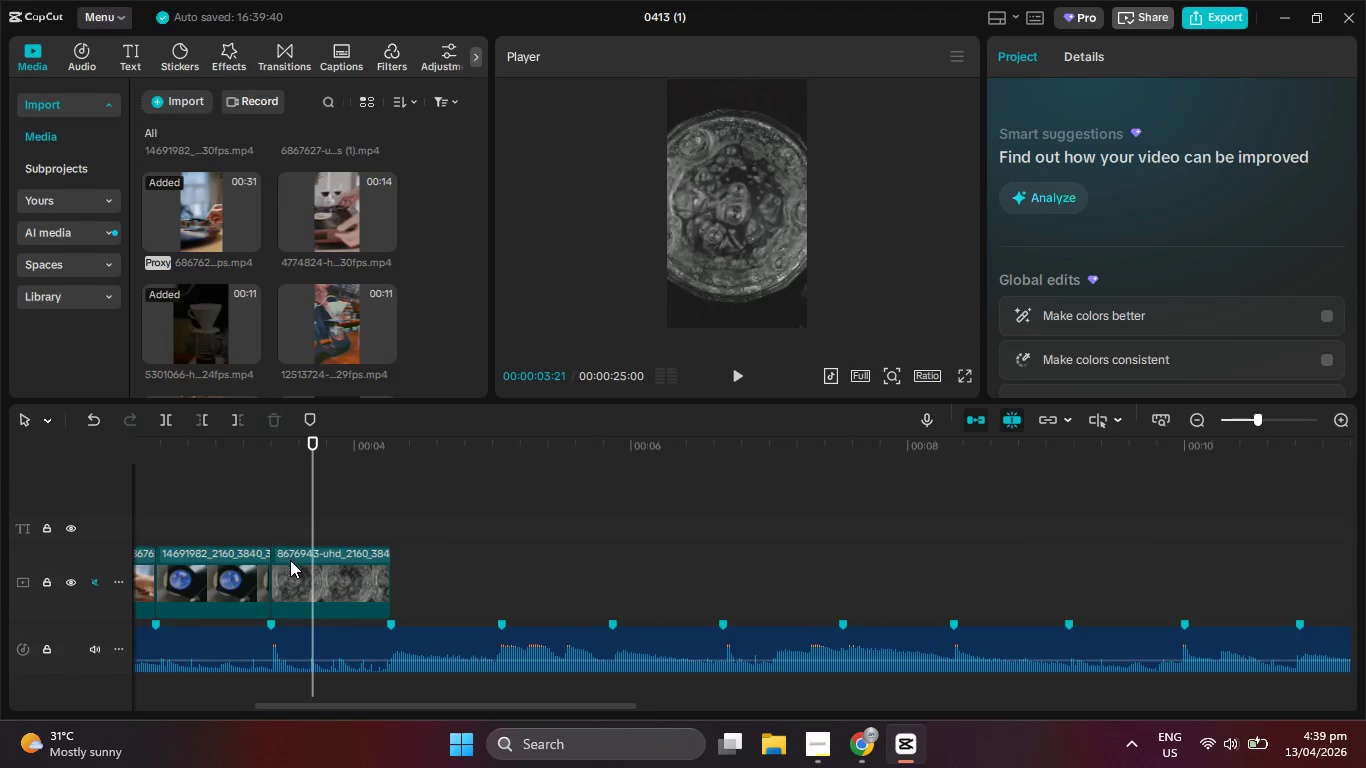 
left_click([290, 560])
 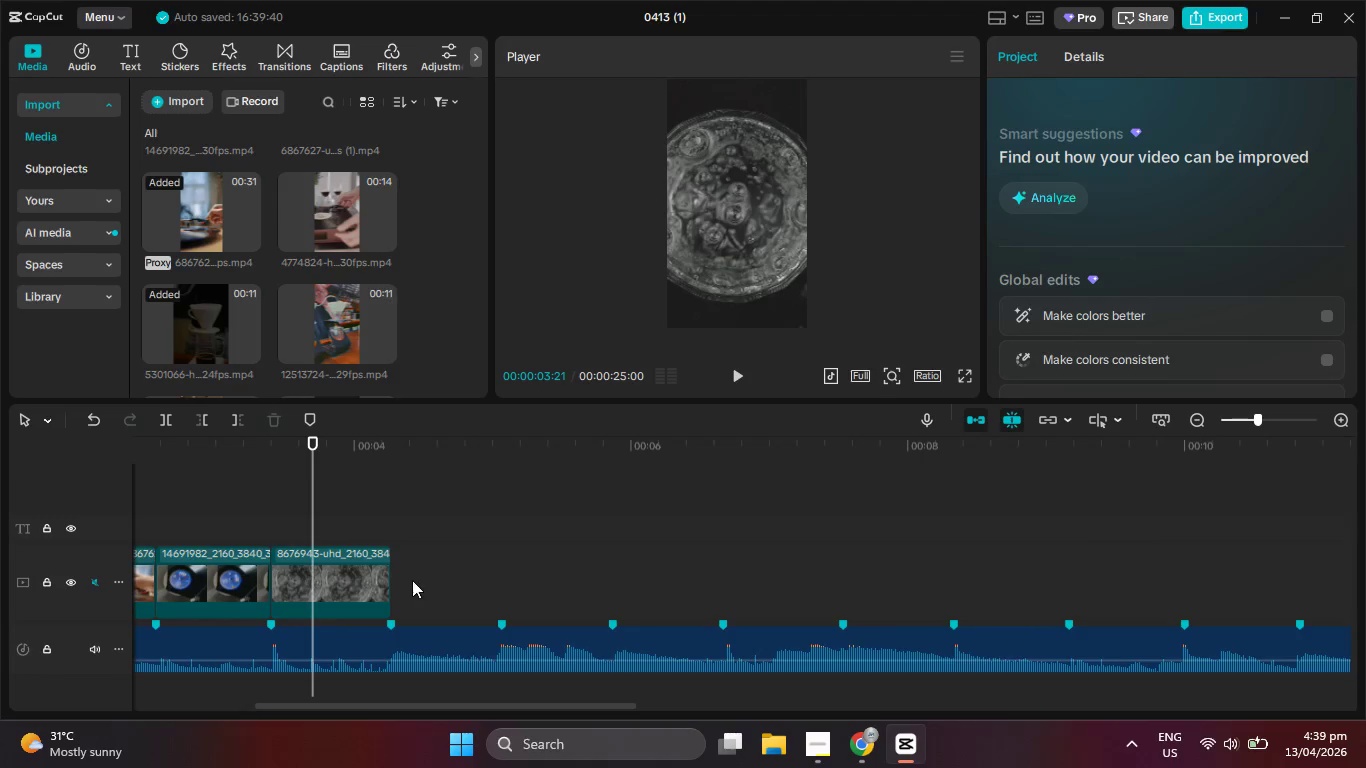 
left_click([366, 582])
 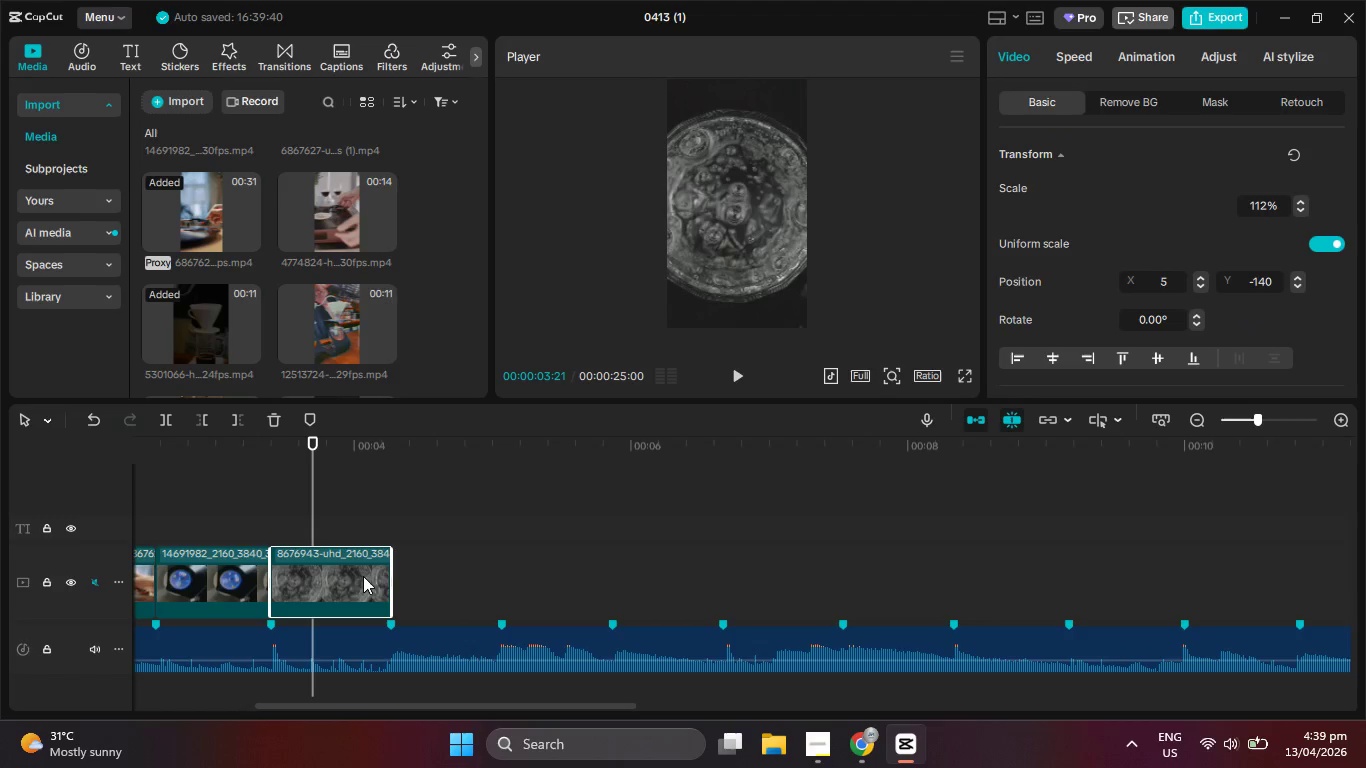 
left_click_drag(start_coordinate=[360, 574], to_coordinate=[328, 495])
 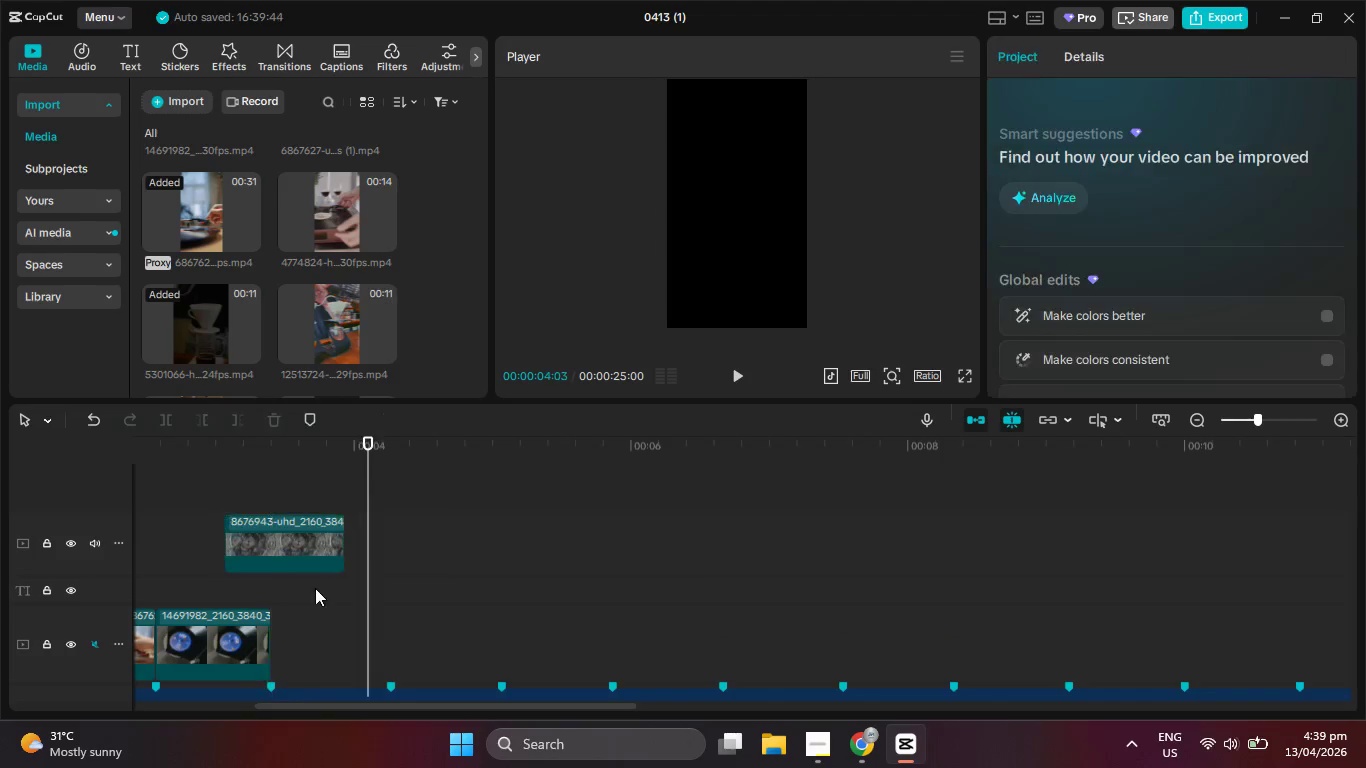 
left_click_drag(start_coordinate=[313, 588], to_coordinate=[305, 580])
 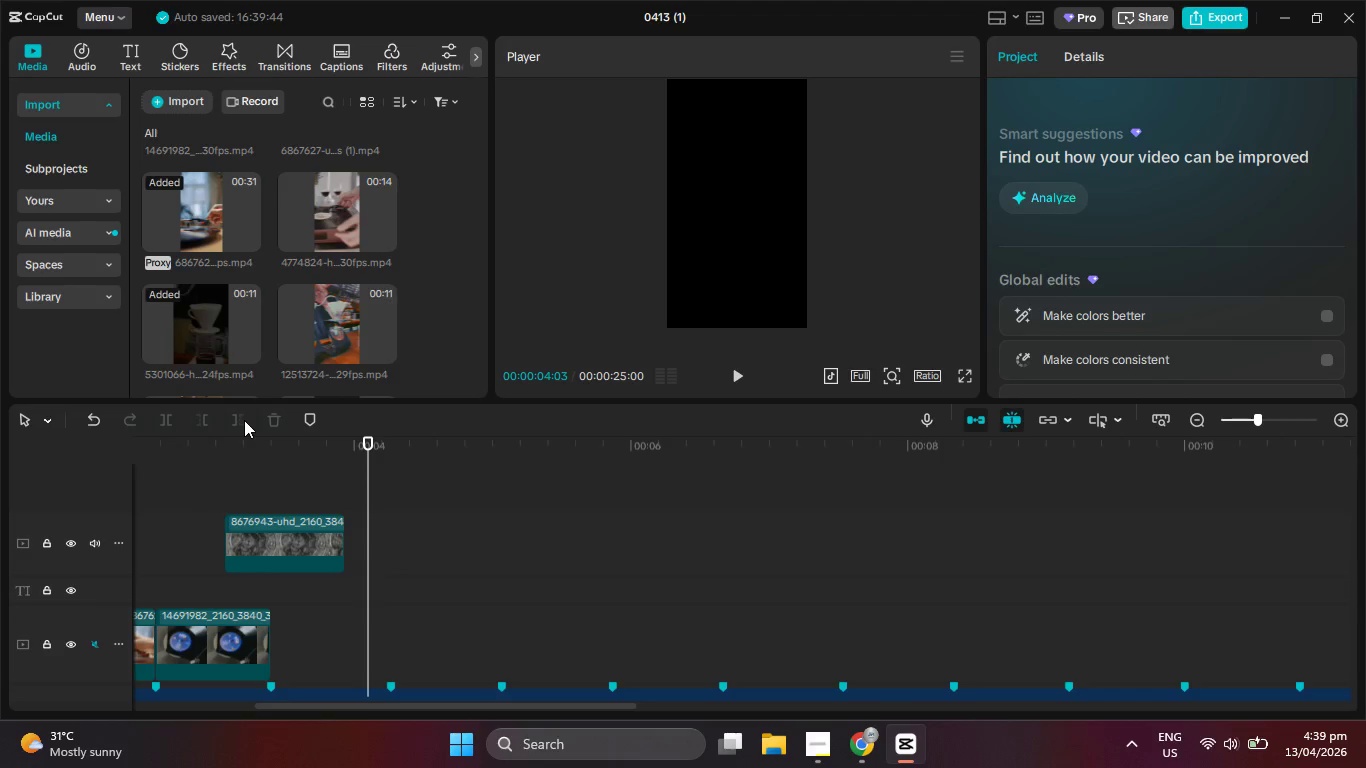 
wait(7.58)
 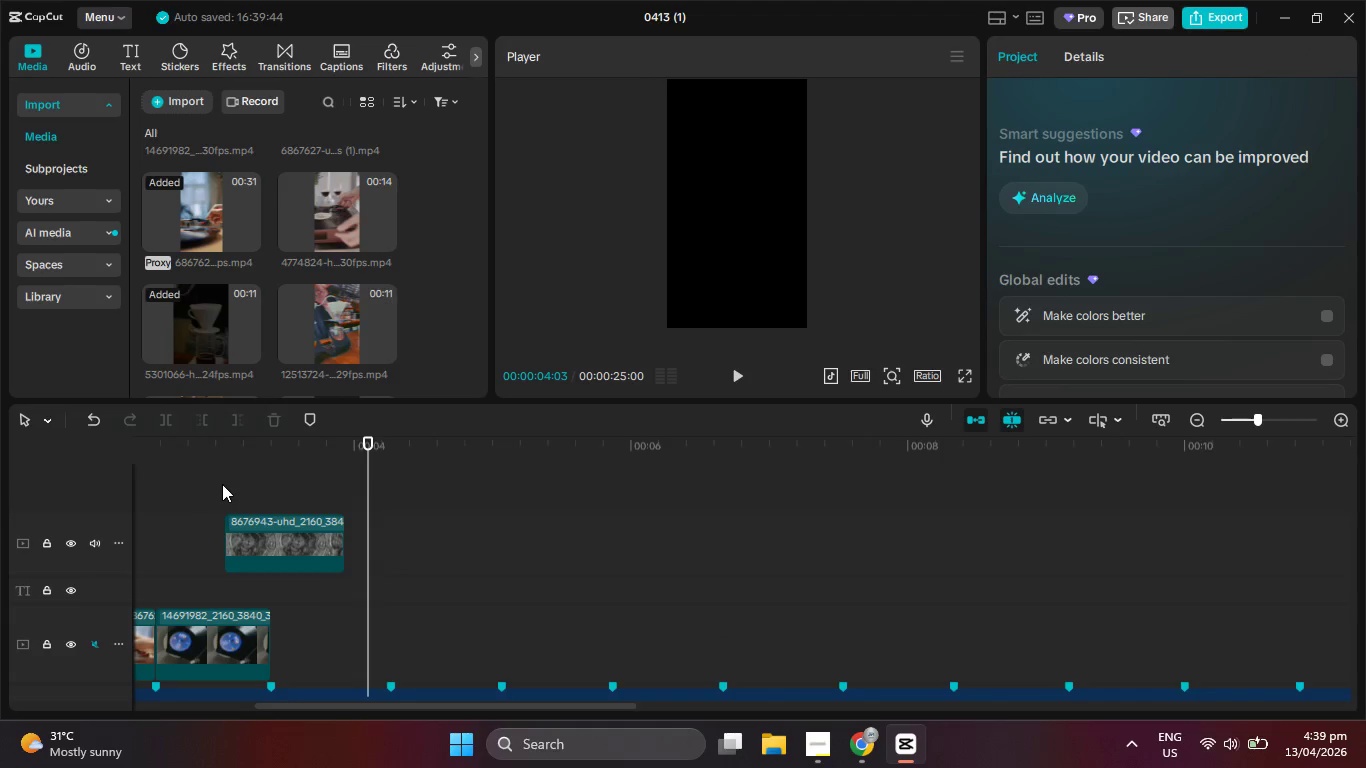 
left_click_drag(start_coordinate=[261, 541], to_coordinate=[297, 586])
 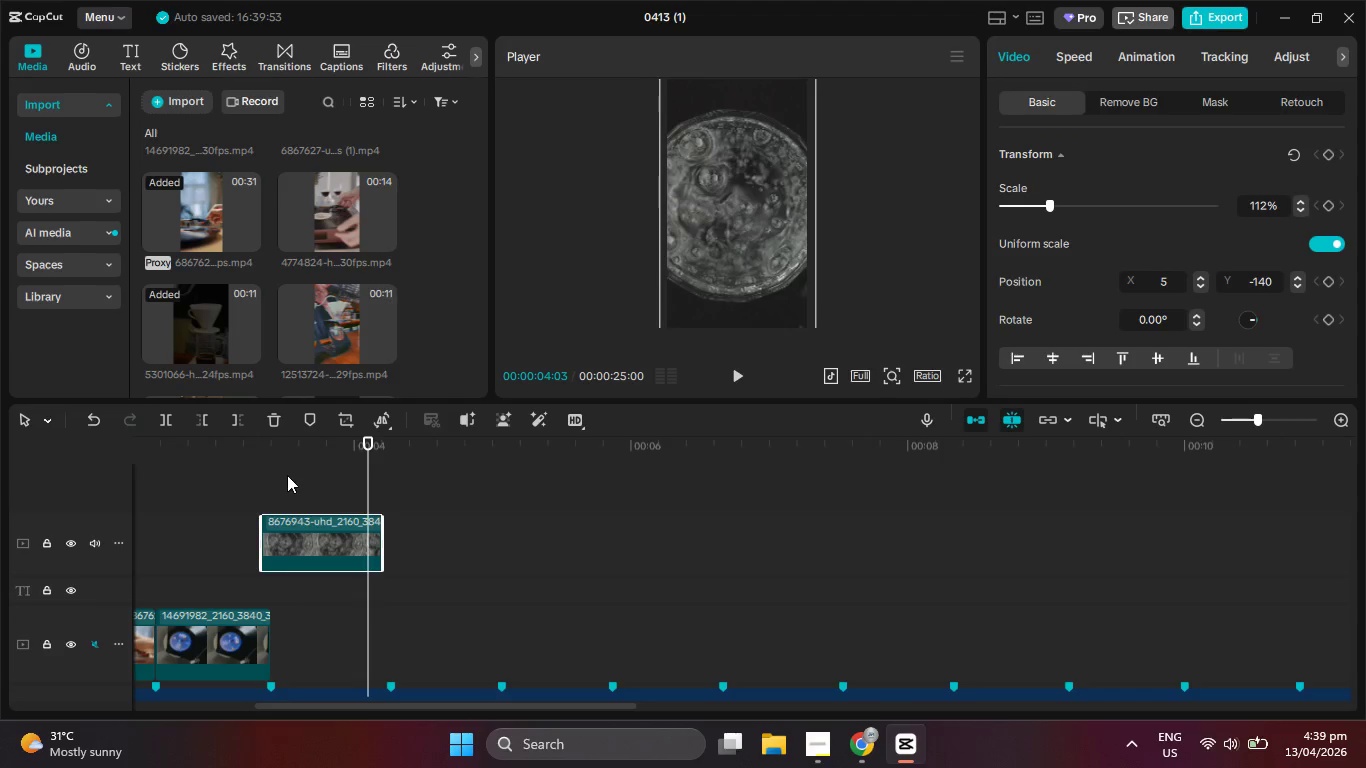 
scroll: coordinate [280, 595], scroll_direction: down, amount: 3.0
 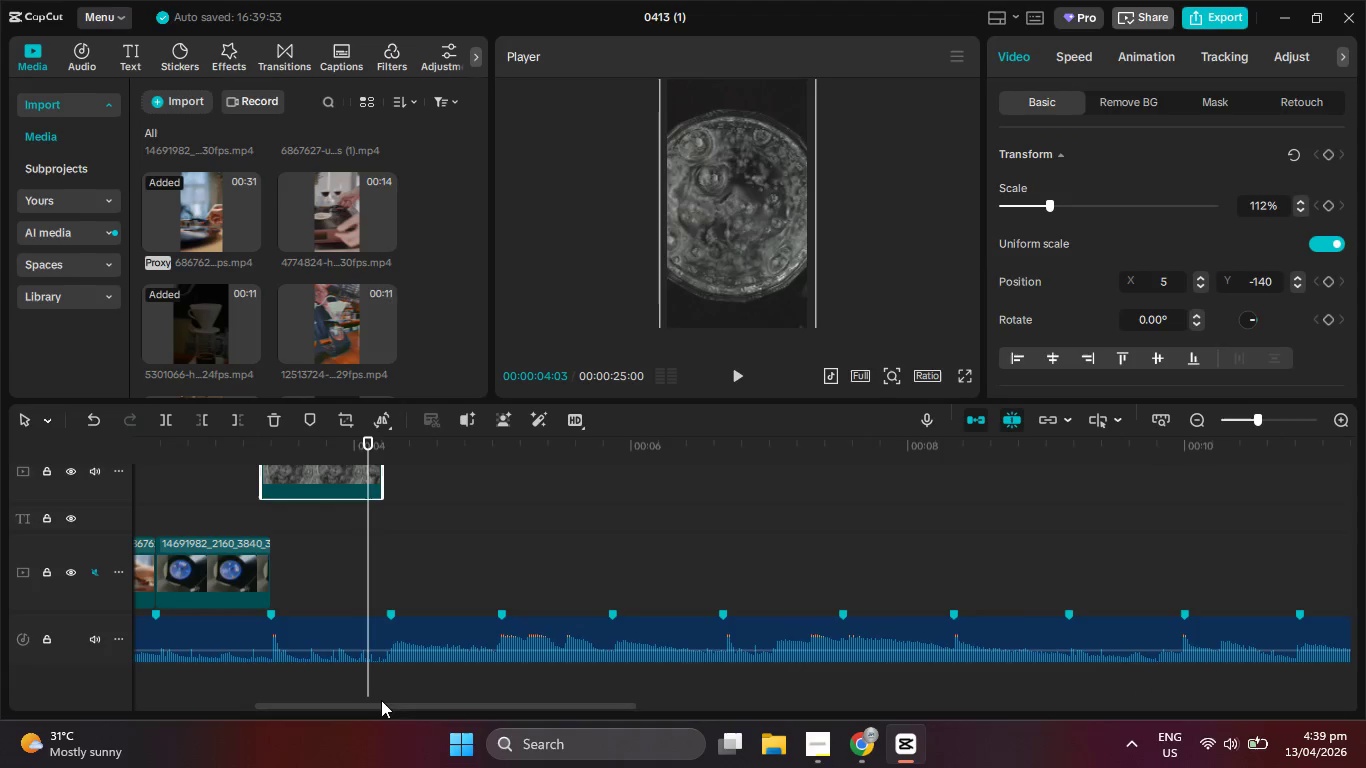 
left_click_drag(start_coordinate=[381, 708], to_coordinate=[226, 682])
 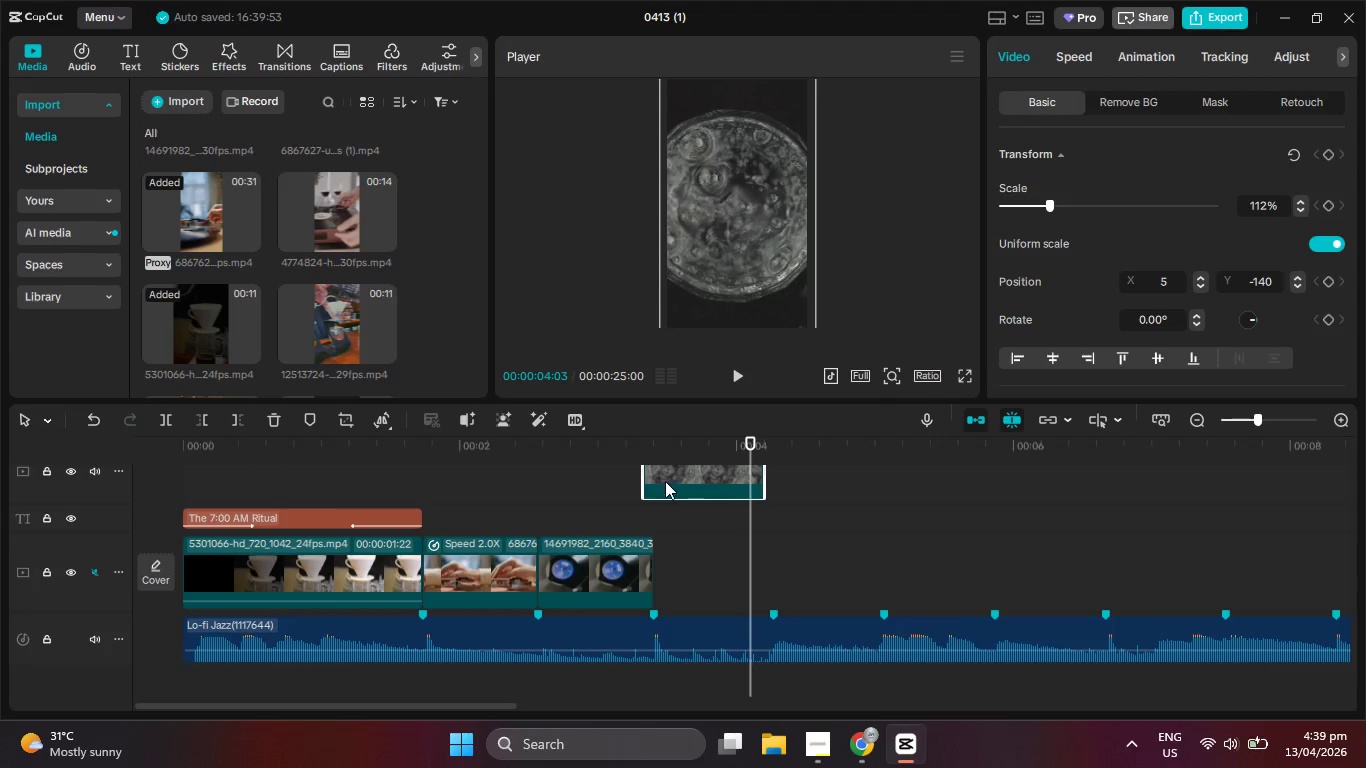 
left_click_drag(start_coordinate=[665, 481], to_coordinate=[663, 534])
 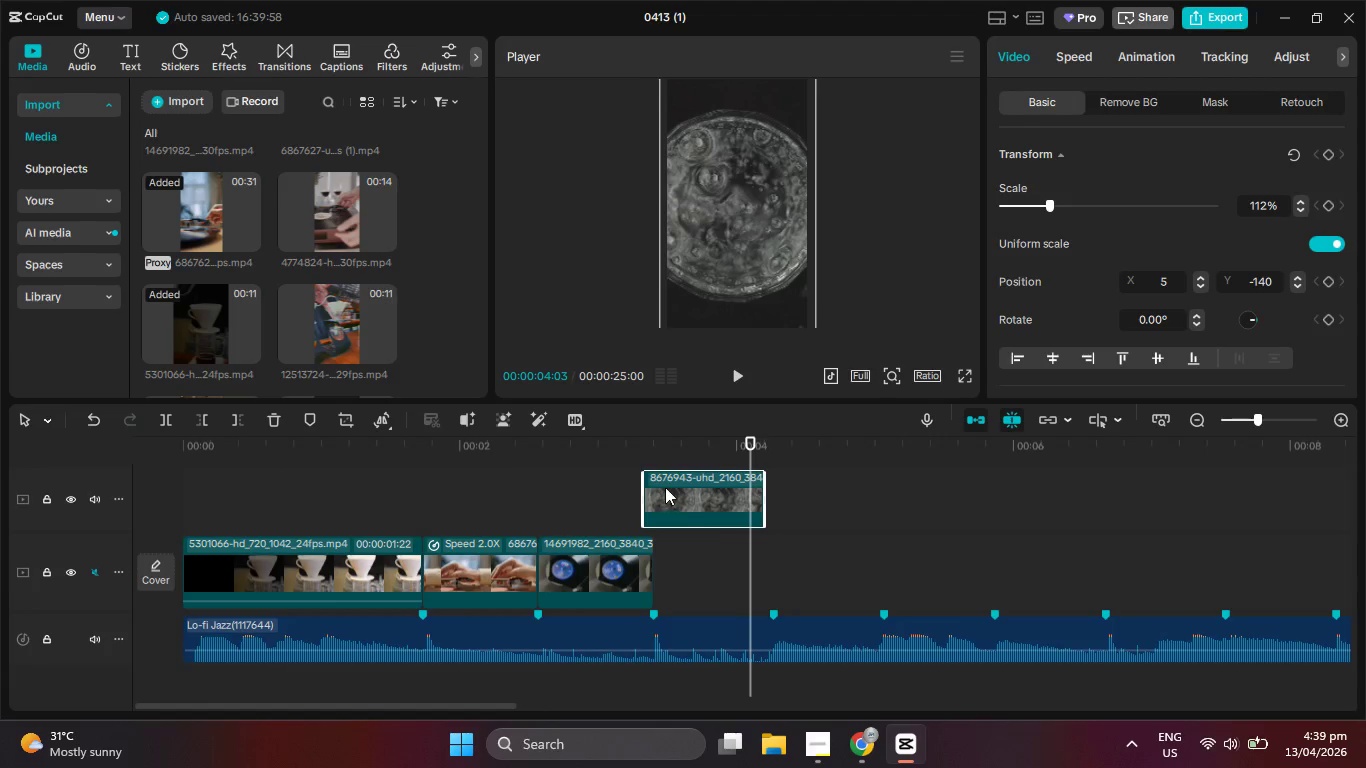 
left_click_drag(start_coordinate=[665, 488], to_coordinate=[652, 498])
 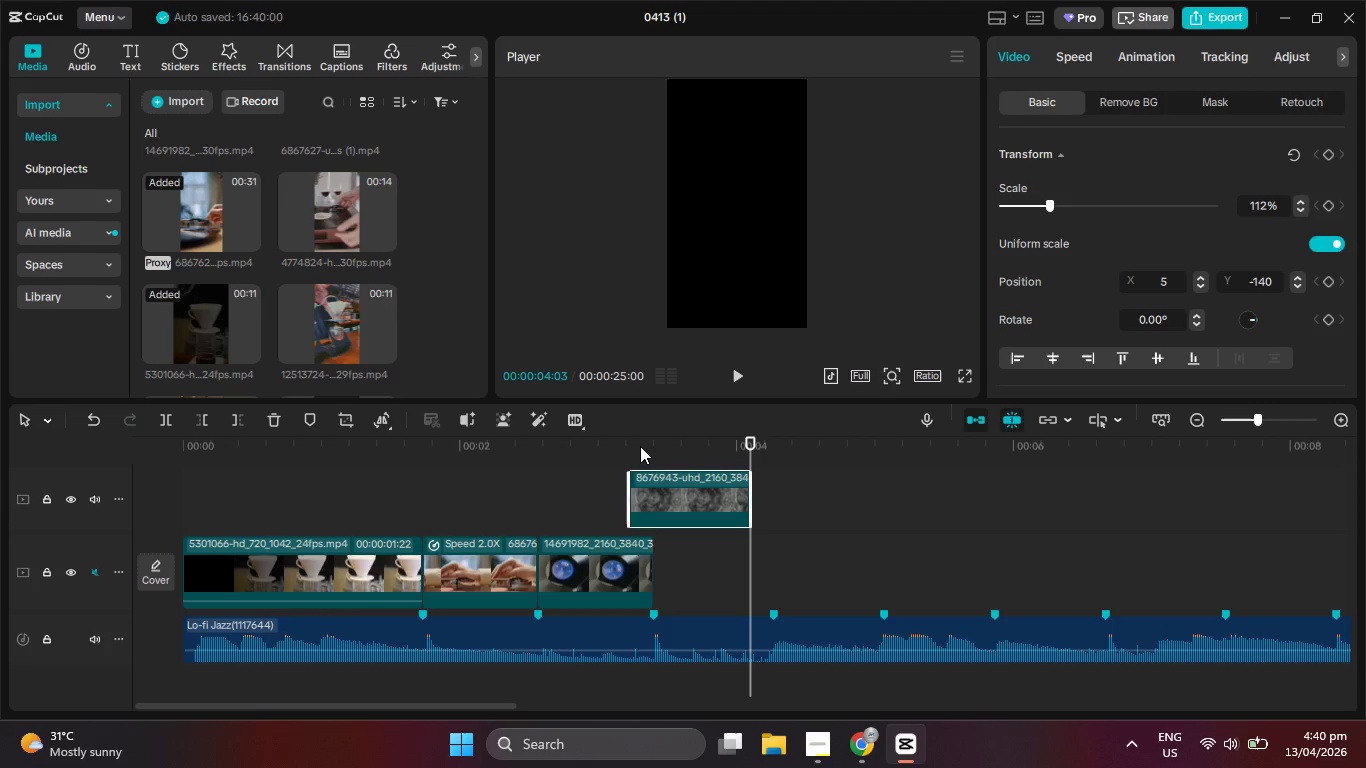 
left_click_drag(start_coordinate=[640, 446], to_coordinate=[632, 445])
 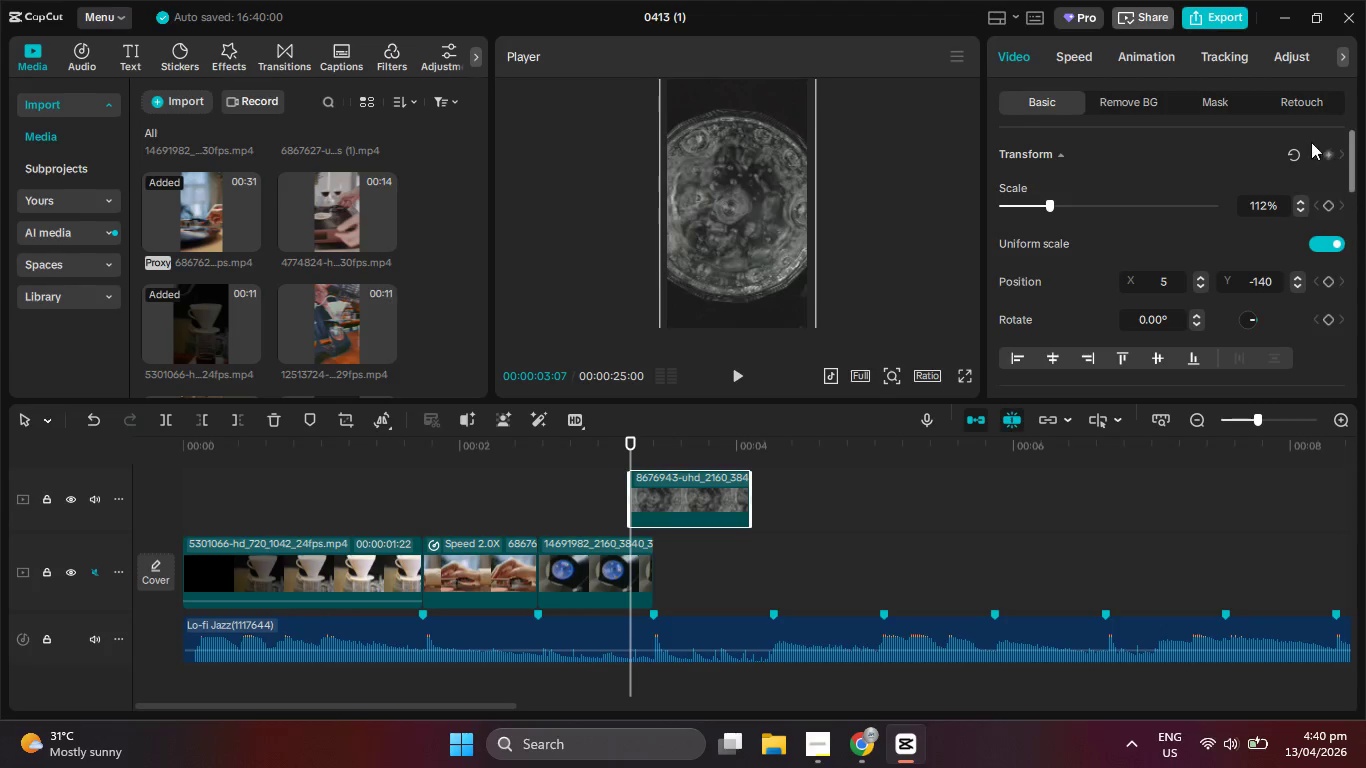 
left_click([1208, 95])
 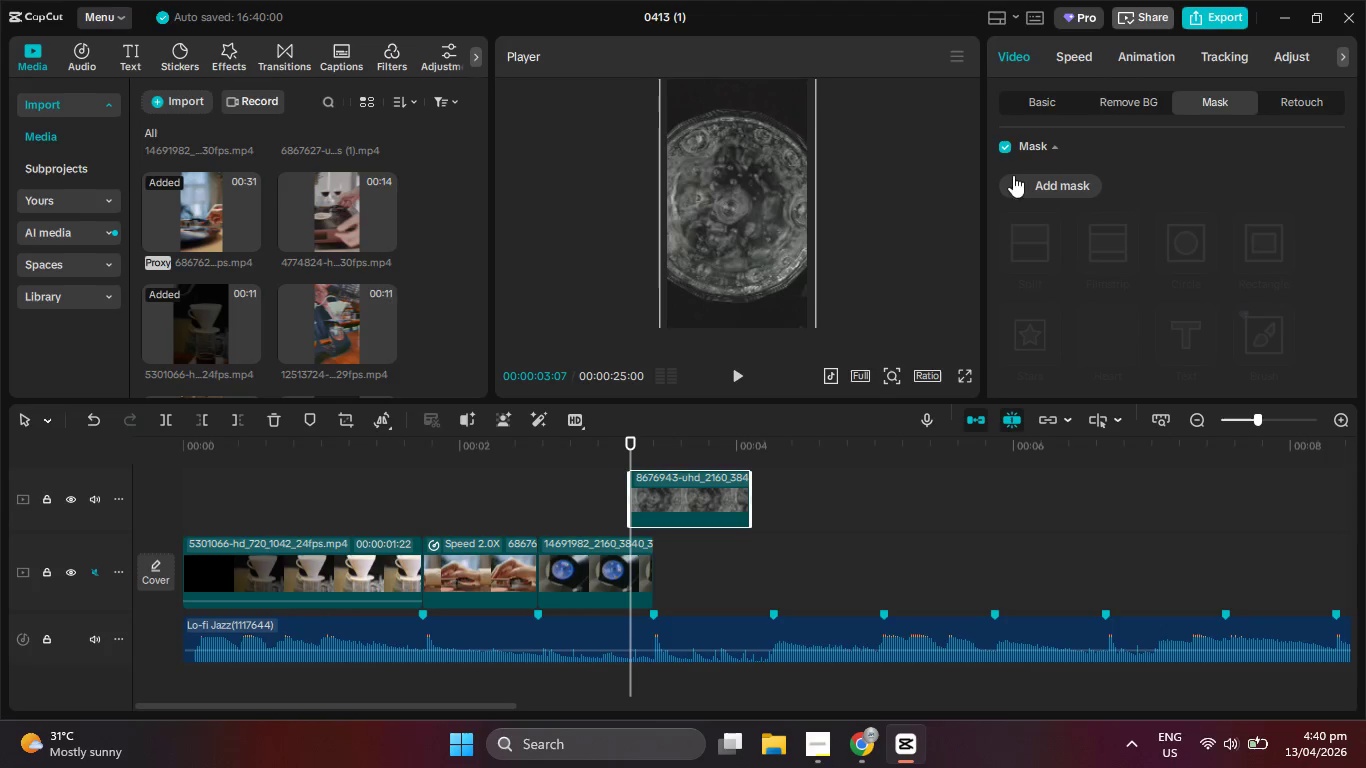 
left_click([1038, 187])
 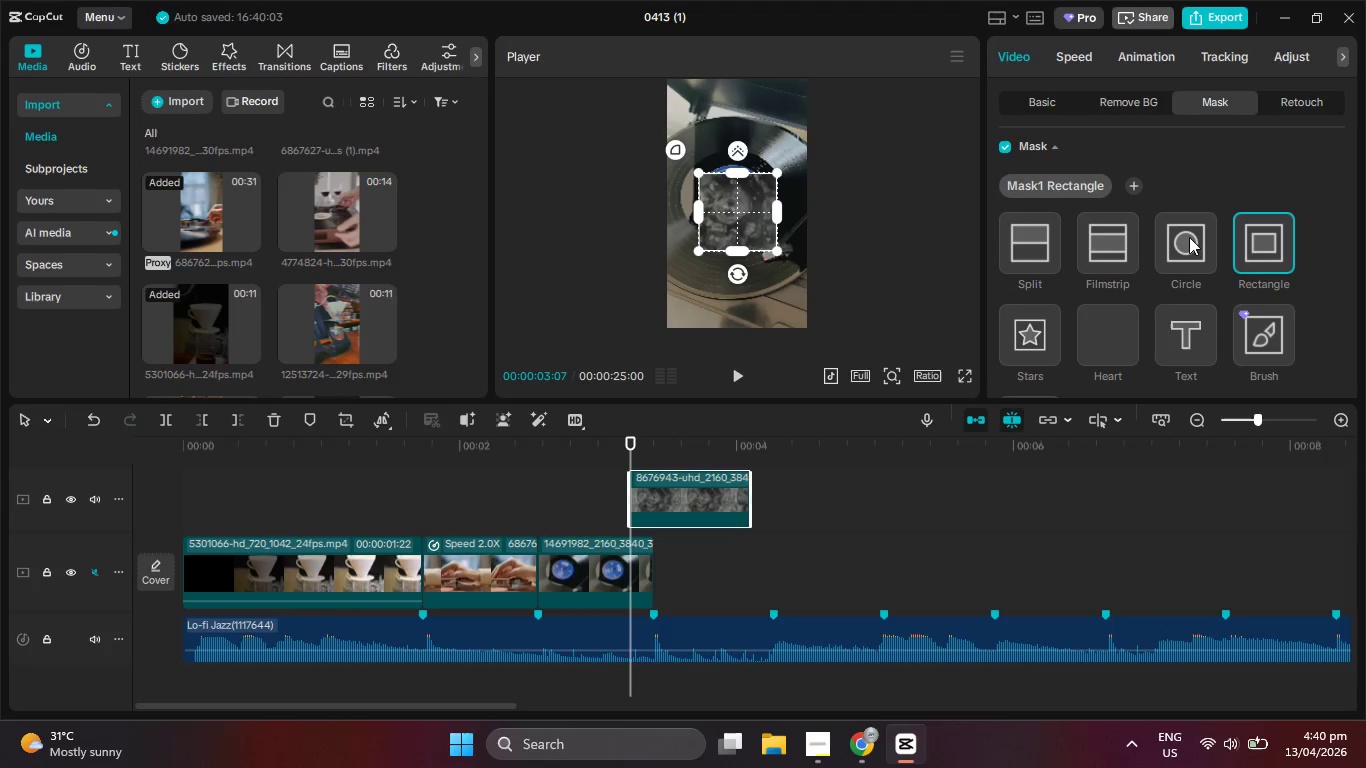 
left_click([1189, 237])
 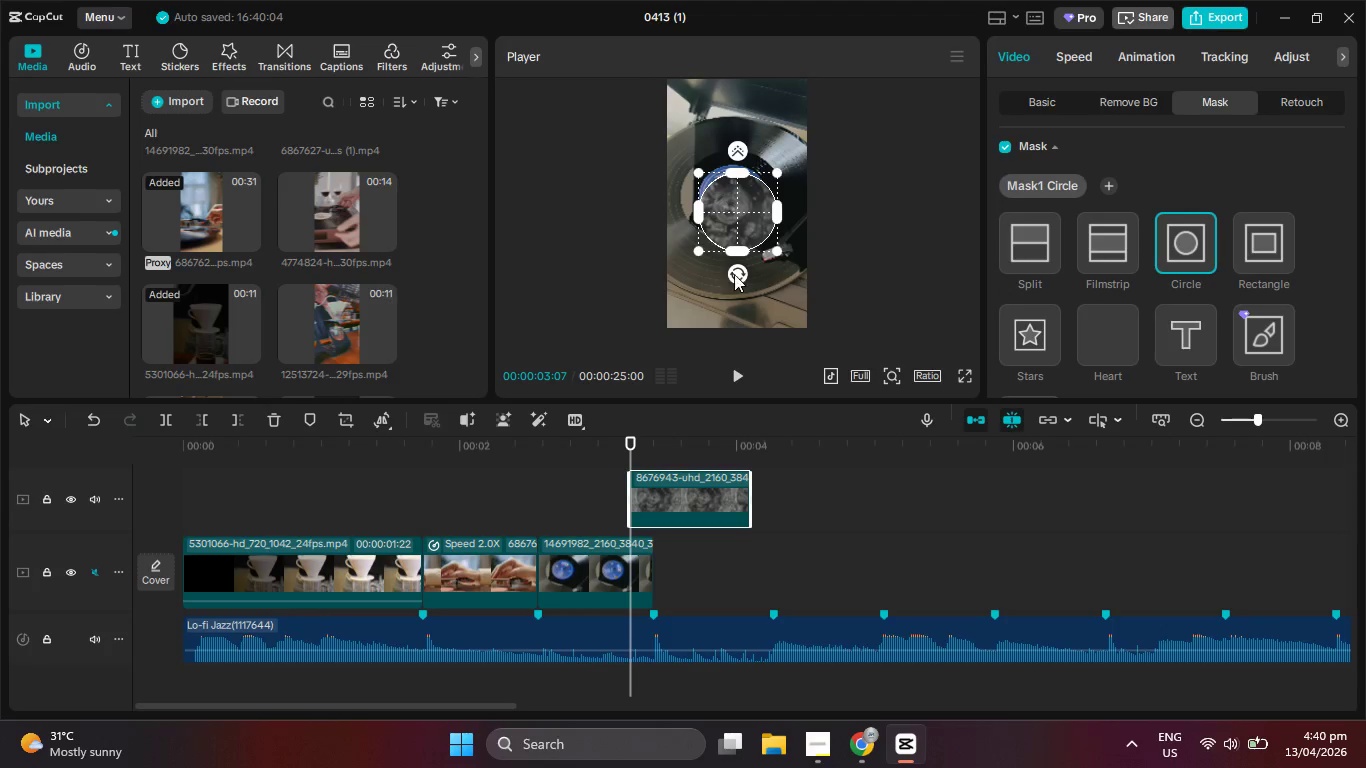 
left_click_drag(start_coordinate=[777, 253], to_coordinate=[729, 214])
 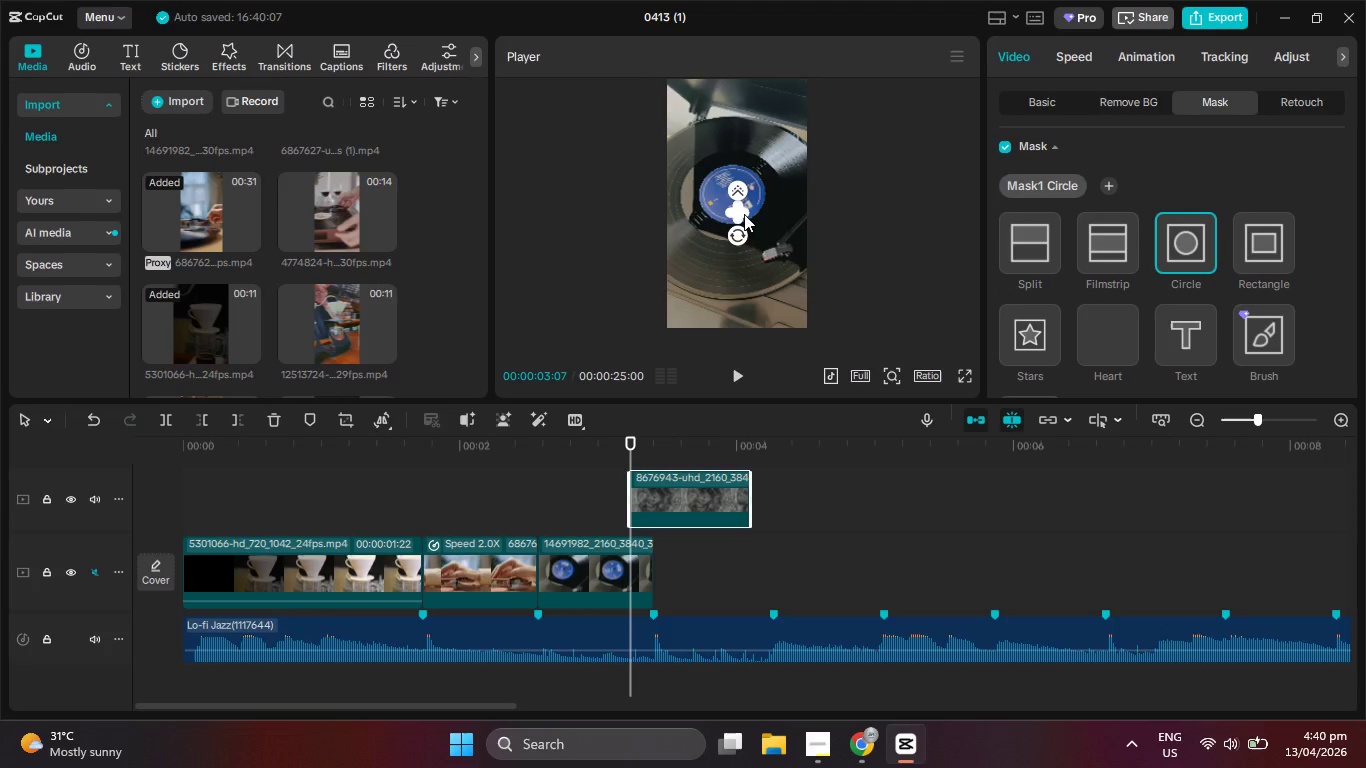 
left_click_drag(start_coordinate=[744, 214], to_coordinate=[761, 227])
 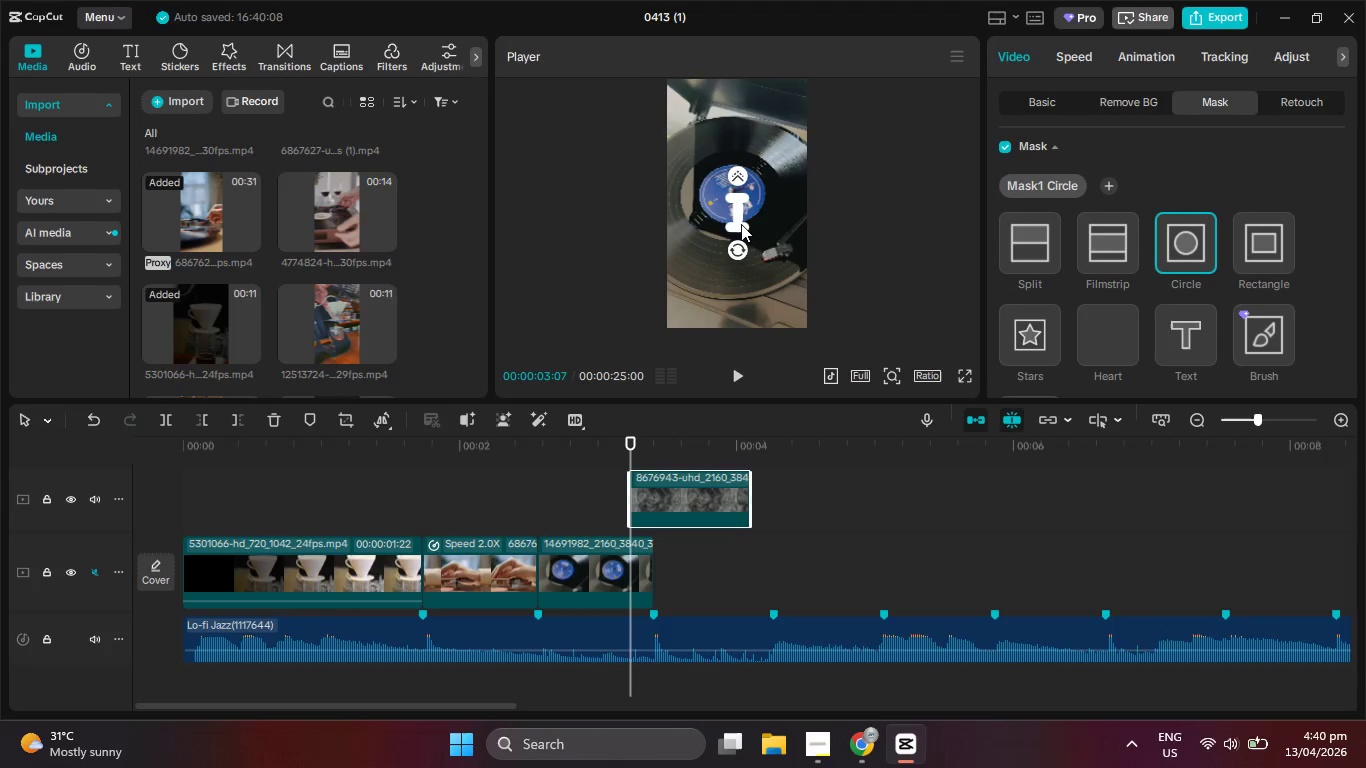 
left_click_drag(start_coordinate=[741, 224], to_coordinate=[756, 225])
 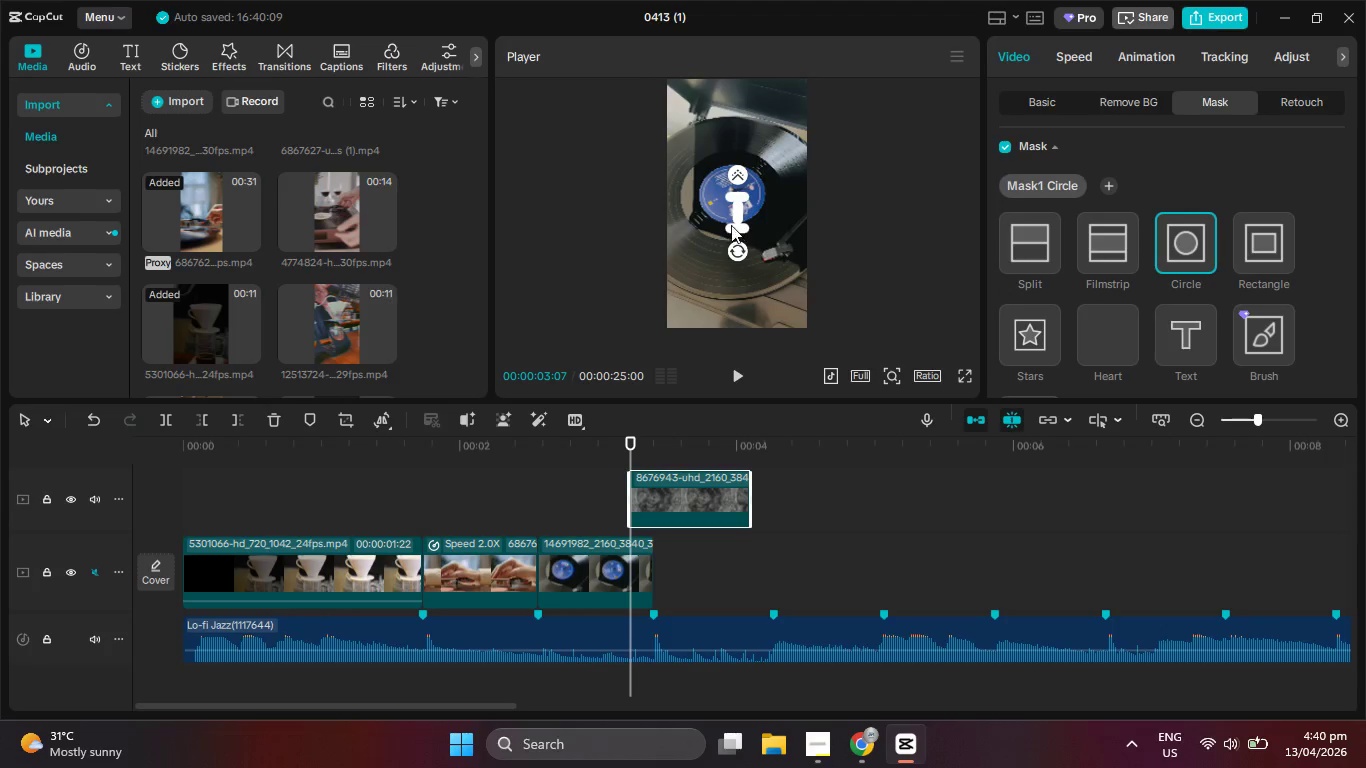 
left_click_drag(start_coordinate=[731, 225], to_coordinate=[736, 221])
 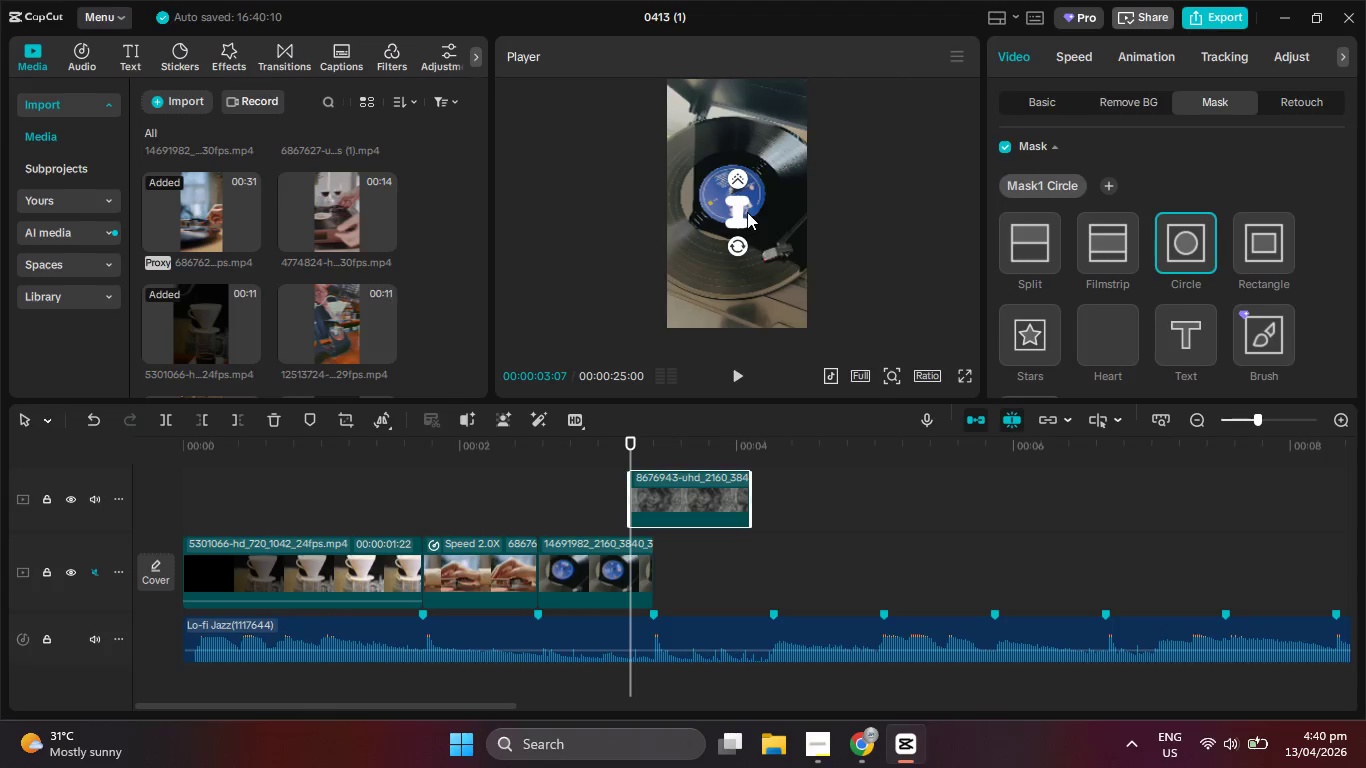 
hold_key(key=ControlLeft, duration=0.48)
scroll: coordinate [746, 211], scroll_direction: up, amount: 6.0
 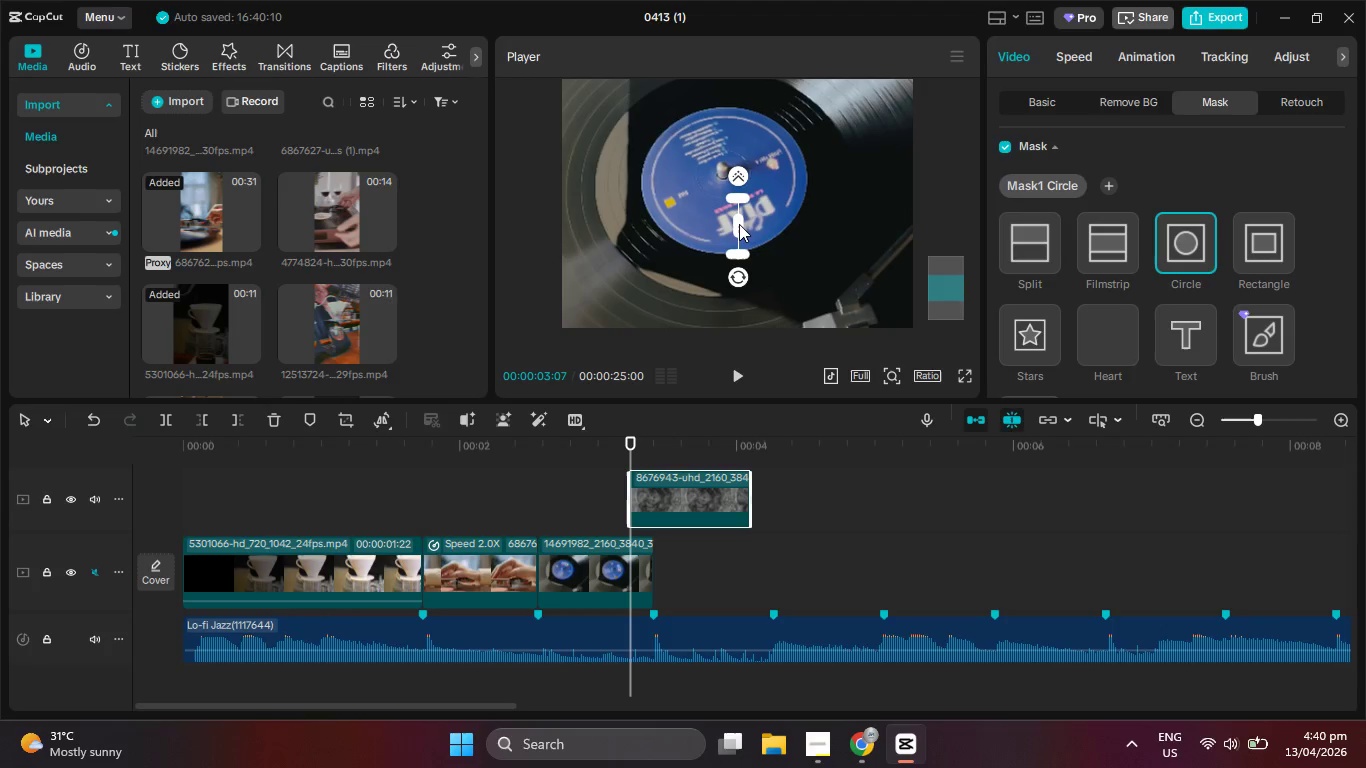 
left_click_drag(start_coordinate=[739, 224], to_coordinate=[708, 225])
 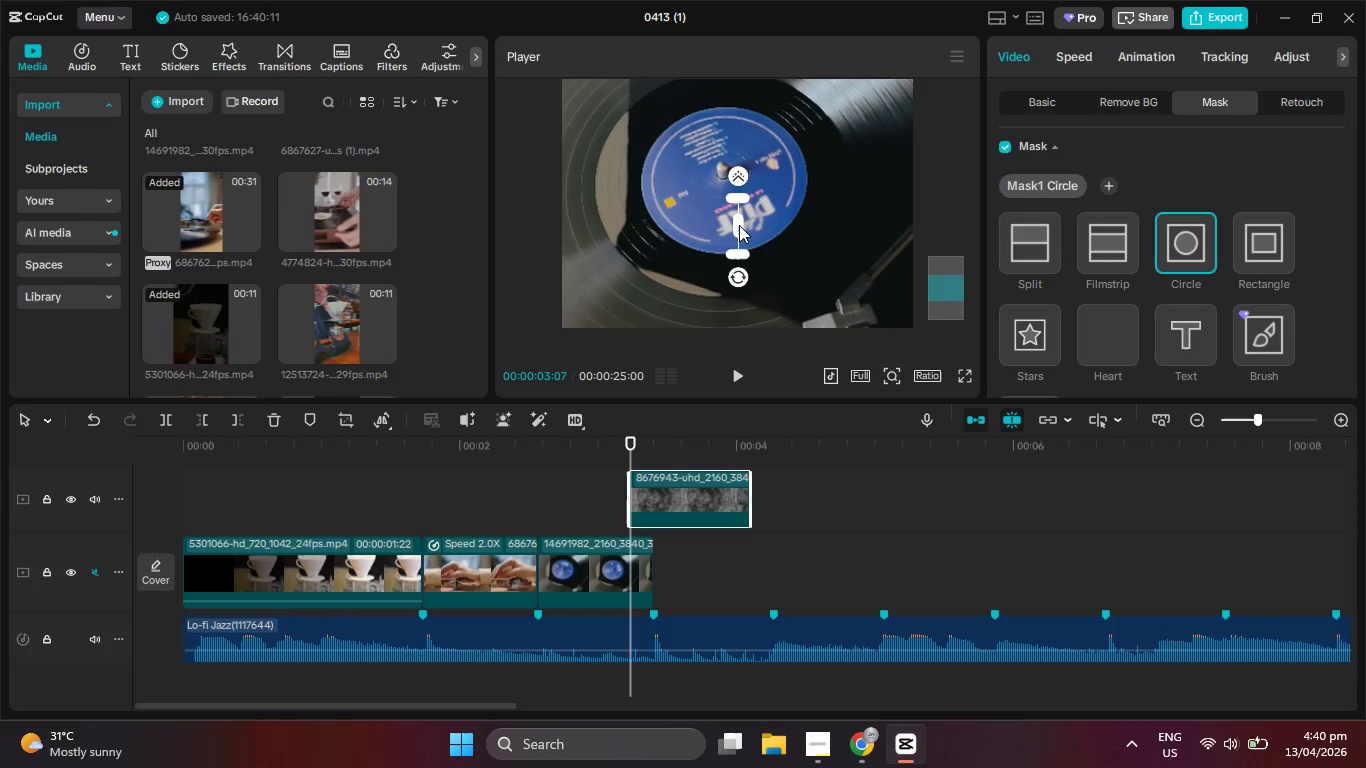 
left_click_drag(start_coordinate=[741, 225], to_coordinate=[776, 226])
 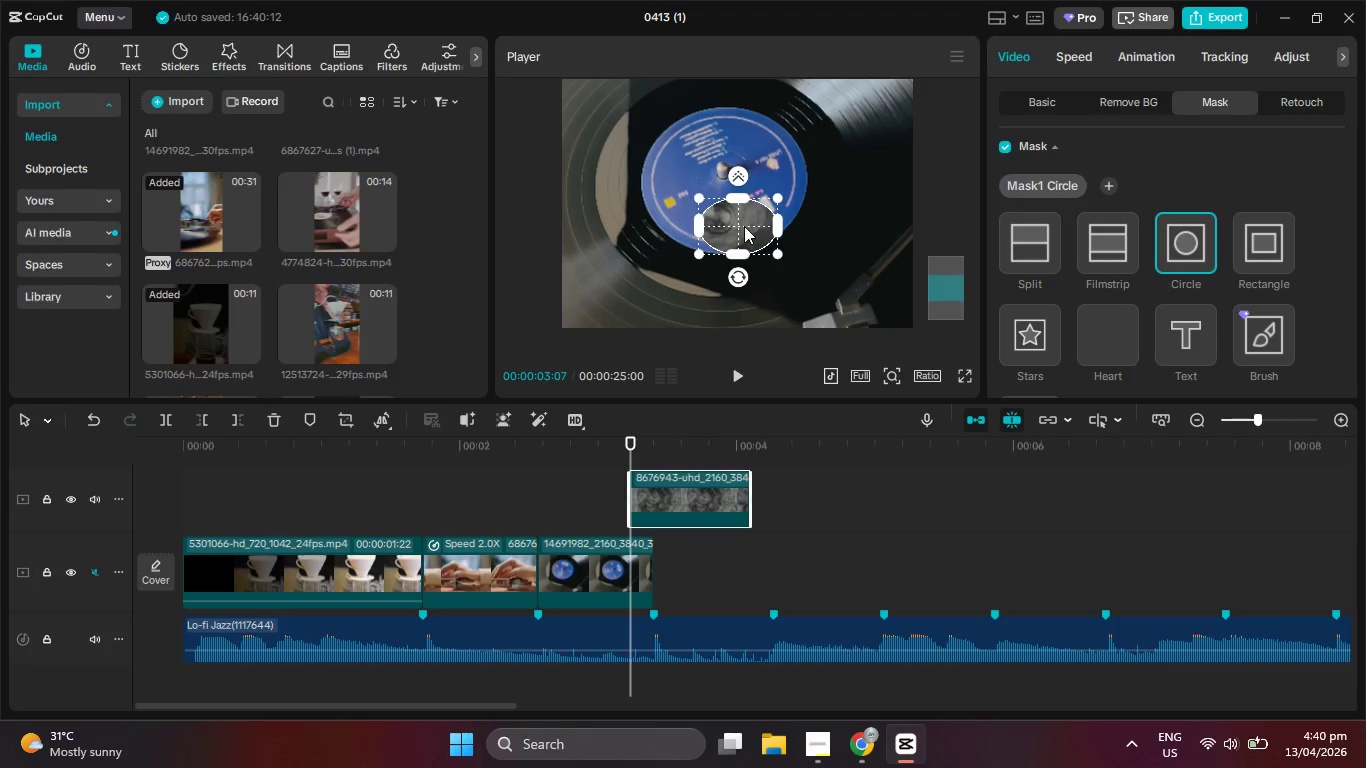 
left_click_drag(start_coordinate=[743, 226], to_coordinate=[730, 171])
 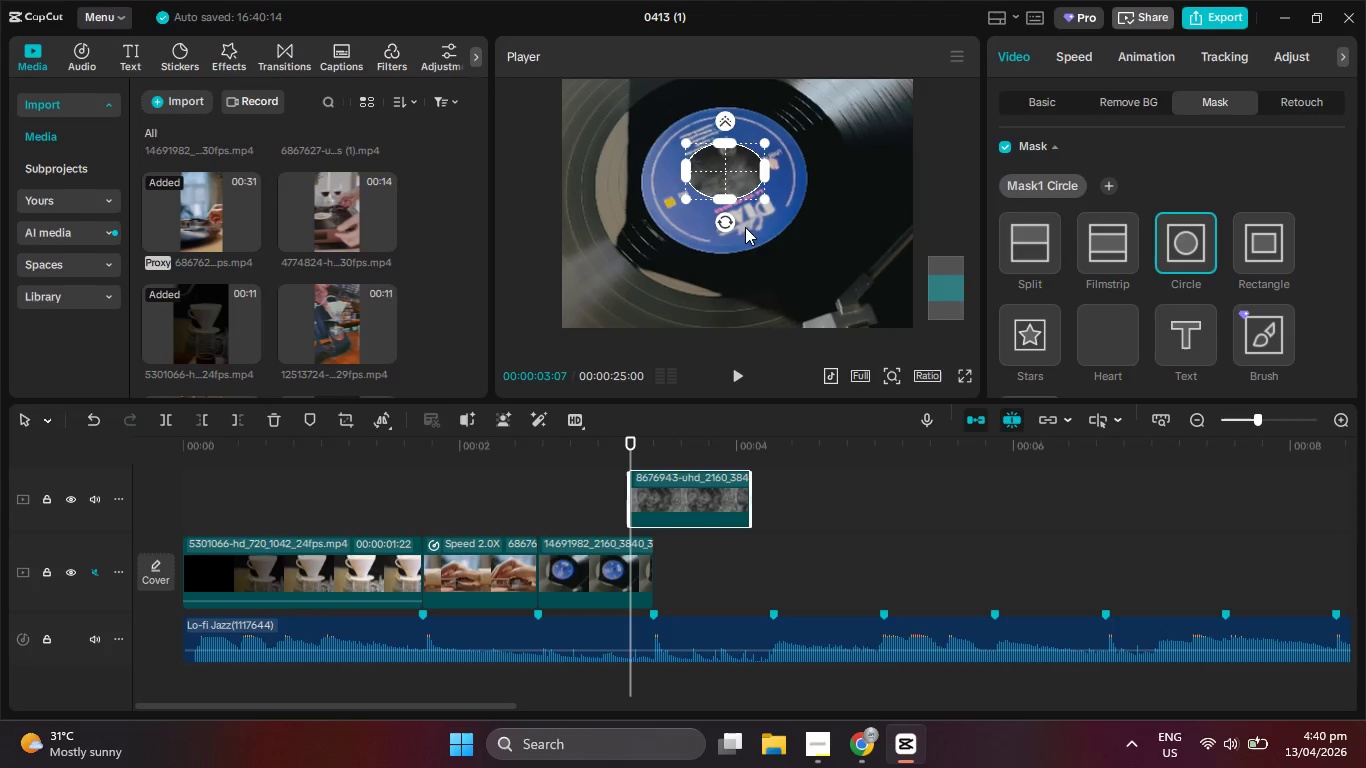 
hold_key(key=ControlLeft, duration=1.06)
scroll: coordinate [753, 234], scroll_direction: down, amount: 6.0
 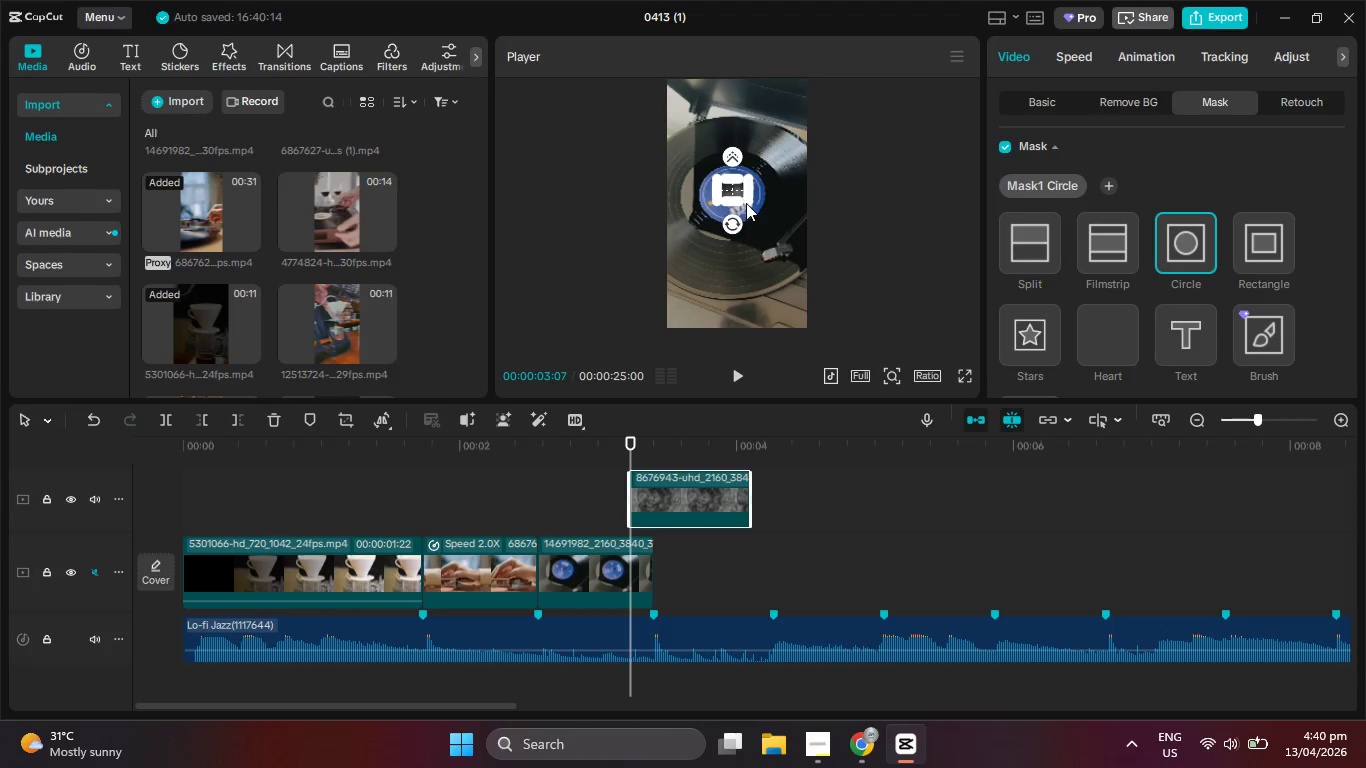 
left_click_drag(start_coordinate=[750, 203], to_coordinate=[726, 185])
 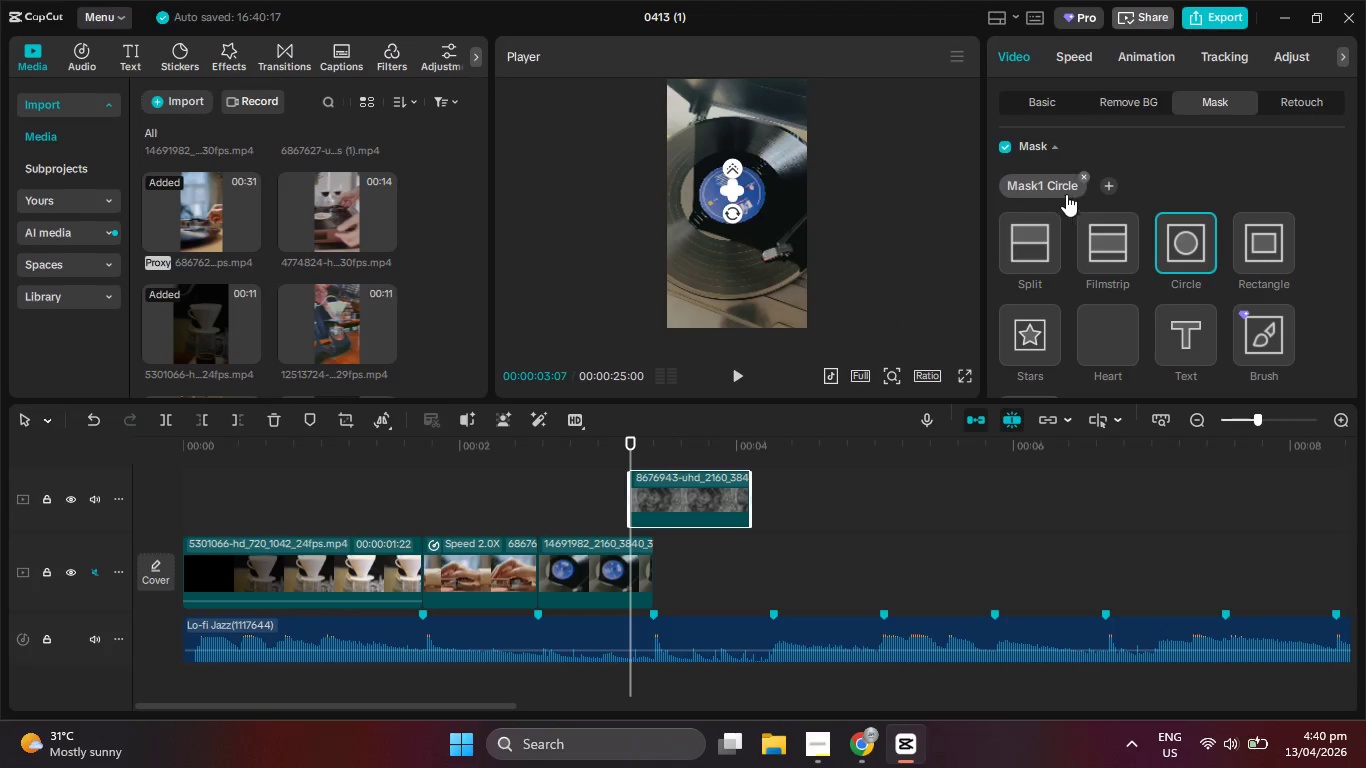 
scroll: coordinate [1125, 287], scroll_direction: down, amount: 5.0
 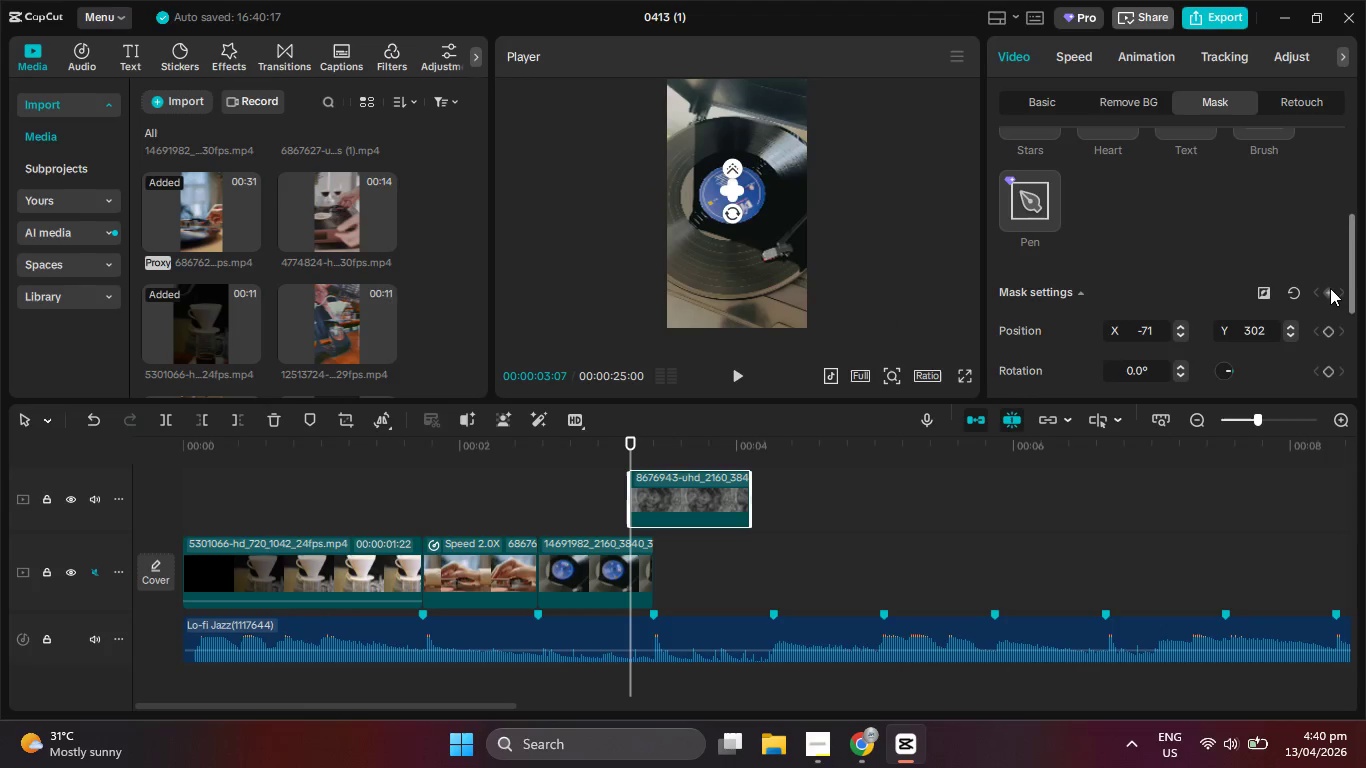 
left_click([1330, 288])
 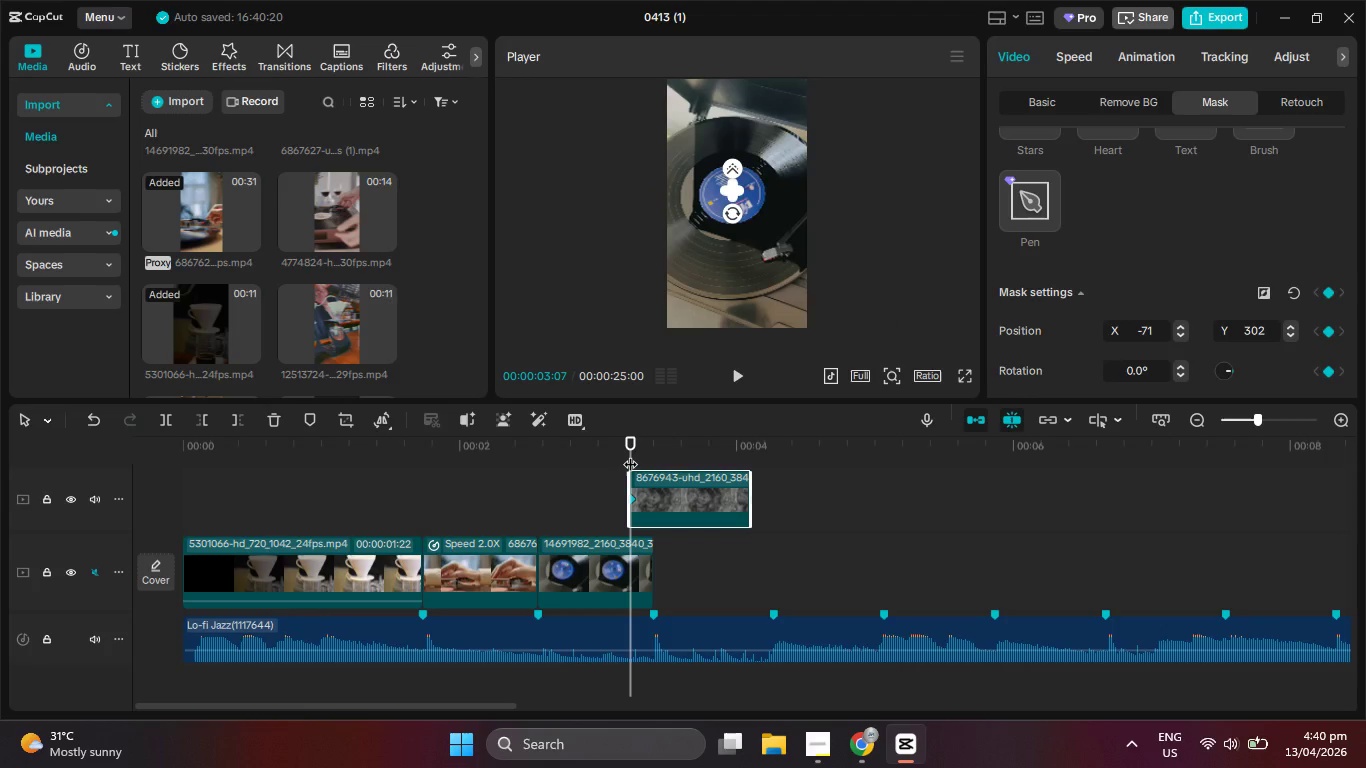 
left_click([630, 454])
 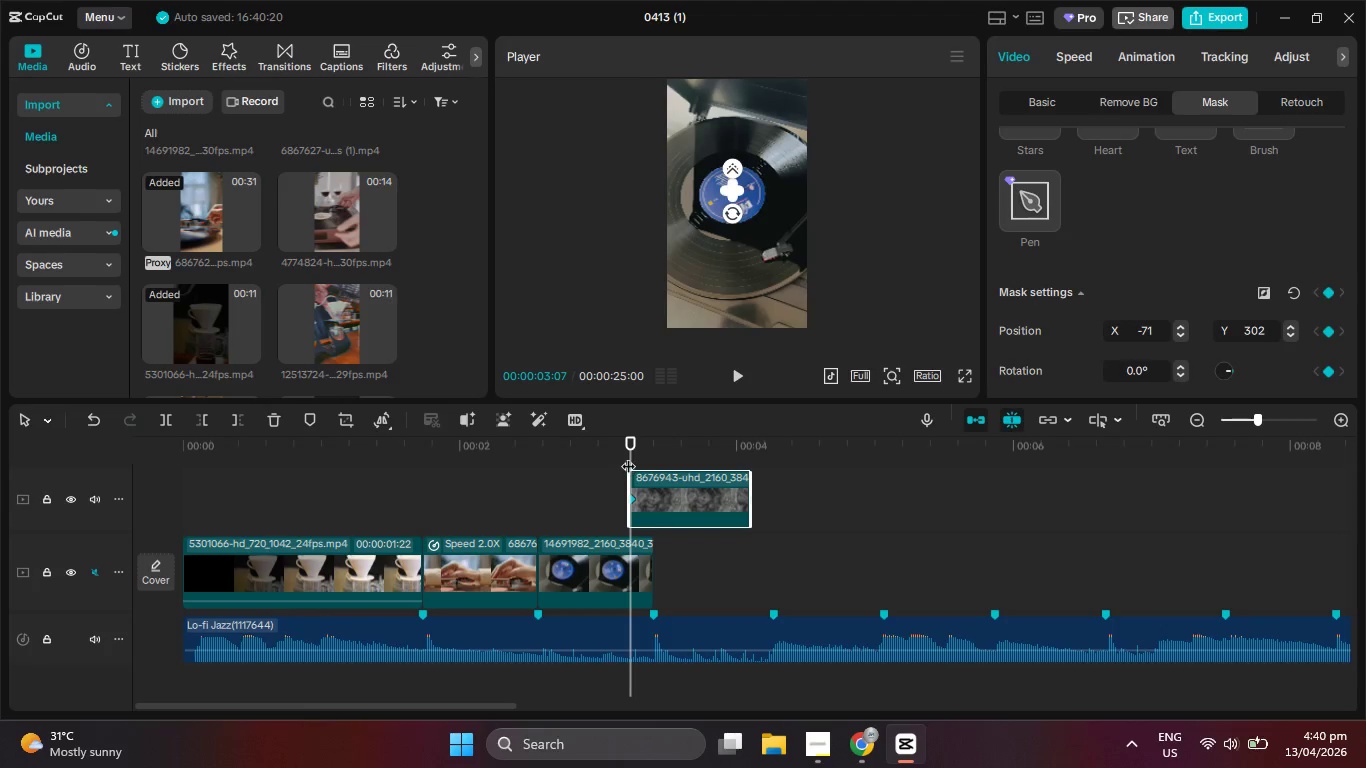 
left_click_drag(start_coordinate=[626, 454], to_coordinate=[648, 459])
 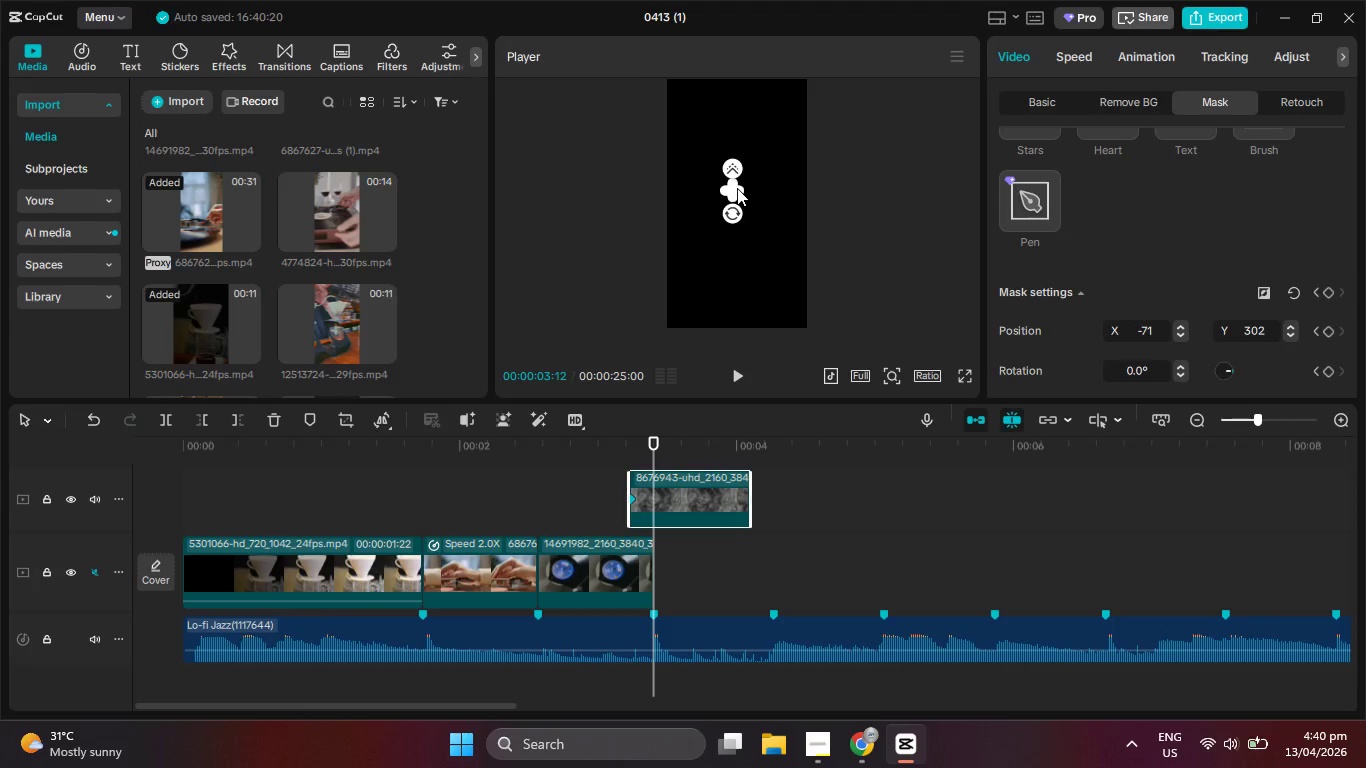 
left_click_drag(start_coordinate=[735, 170], to_coordinate=[733, 147])
 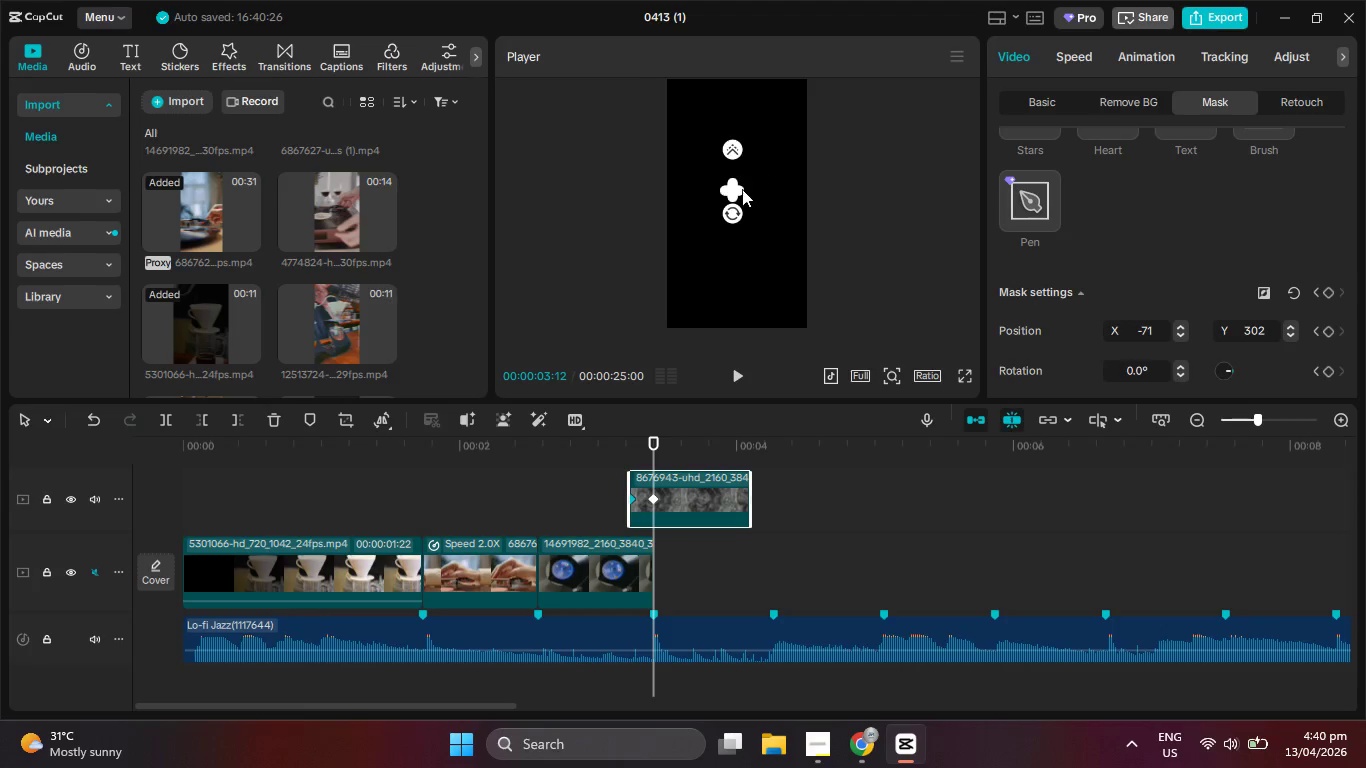 
left_click_drag(start_coordinate=[742, 189], to_coordinate=[797, 231])
 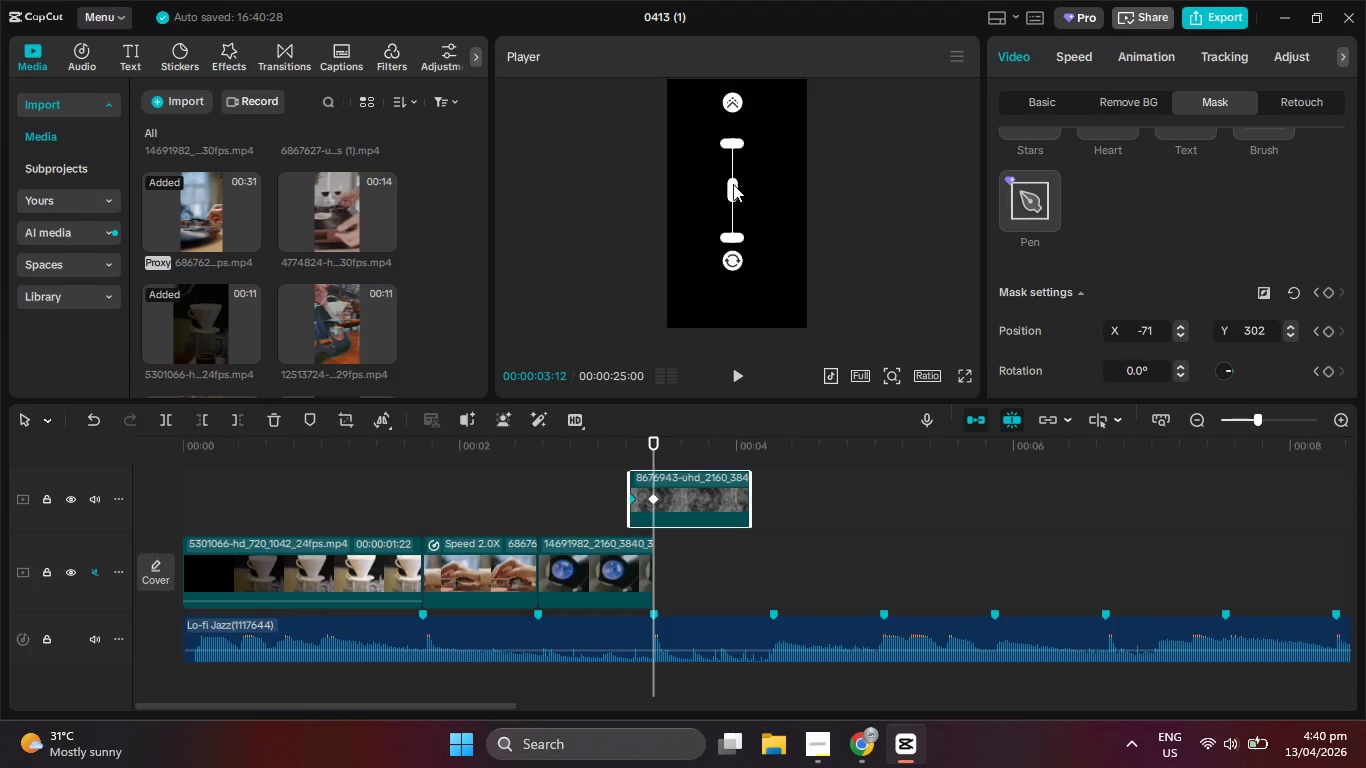 
left_click_drag(start_coordinate=[733, 184], to_coordinate=[772, 192])
 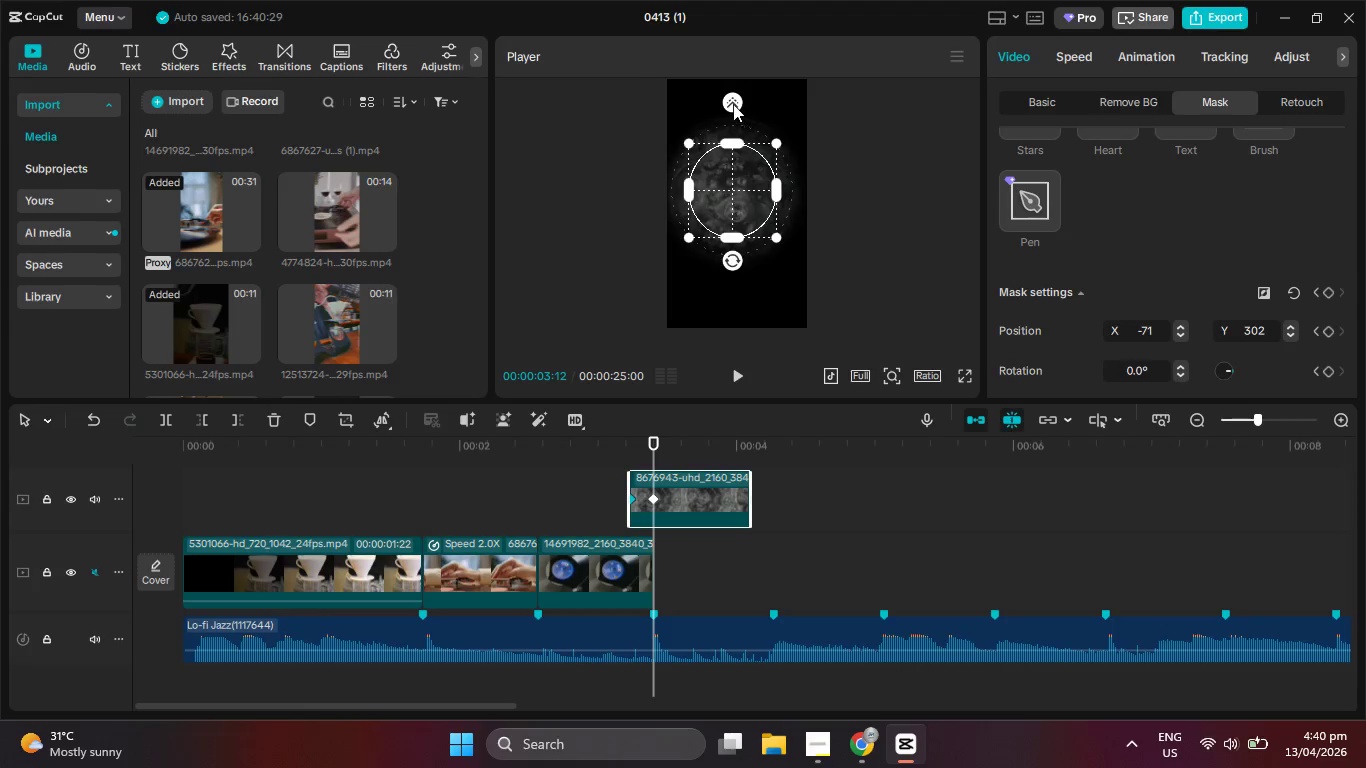 
left_click_drag(start_coordinate=[732, 103], to_coordinate=[726, 64])
 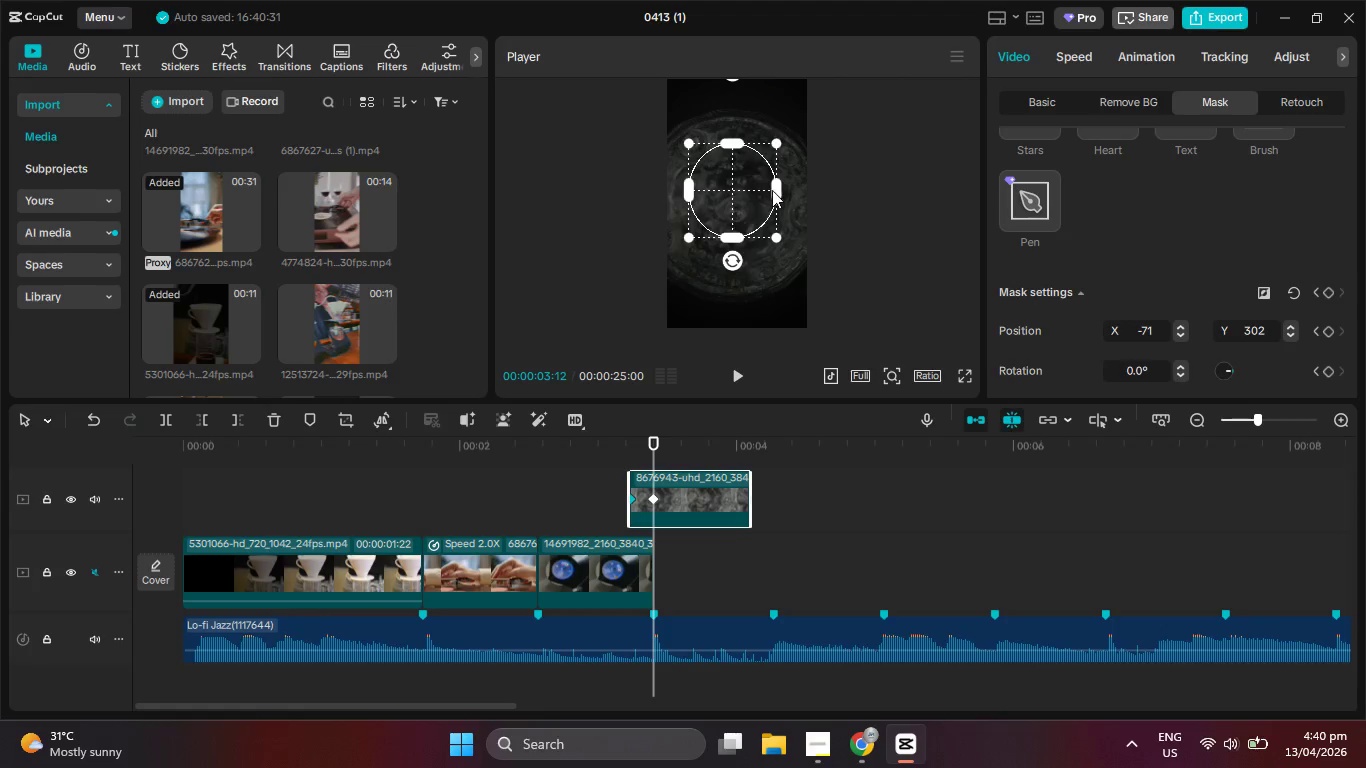 
left_click_drag(start_coordinate=[777, 193], to_coordinate=[842, 204])
 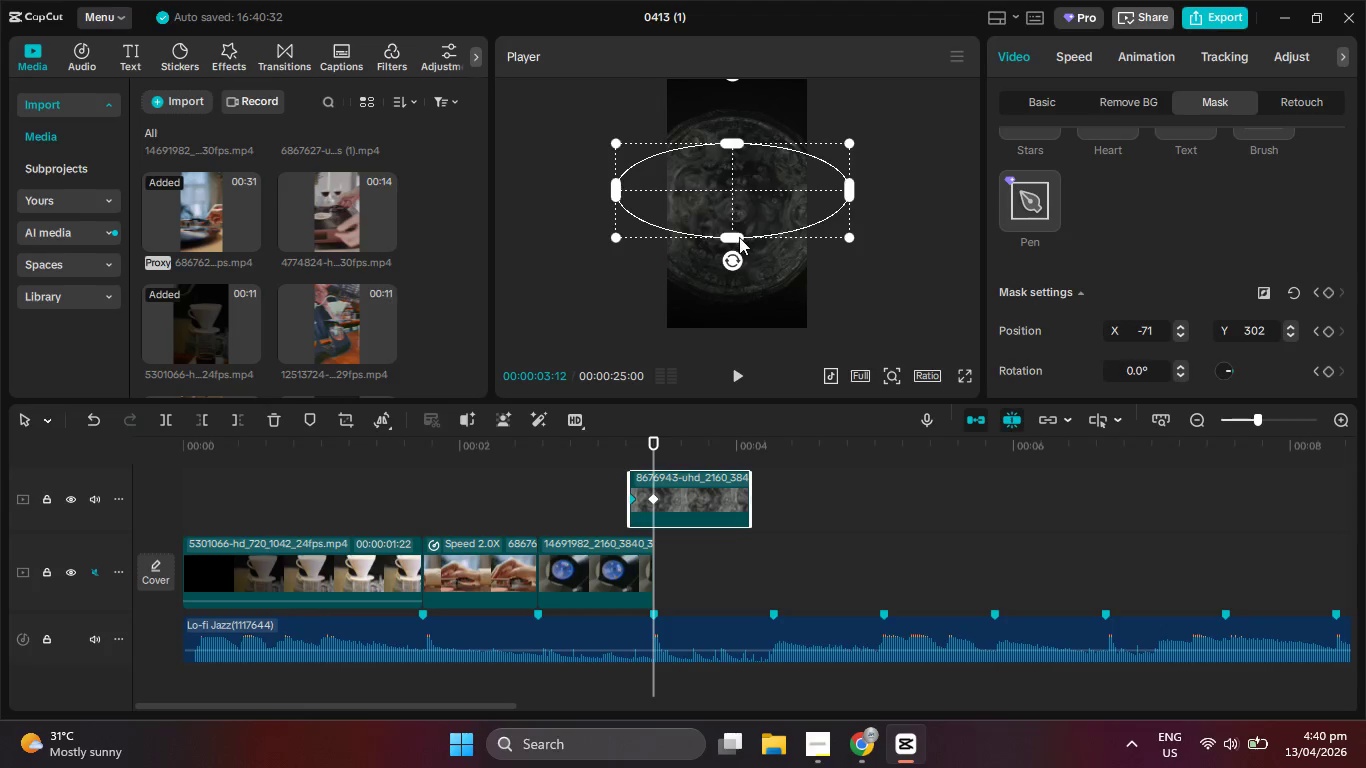 
left_click_drag(start_coordinate=[739, 237], to_coordinate=[728, 336])
 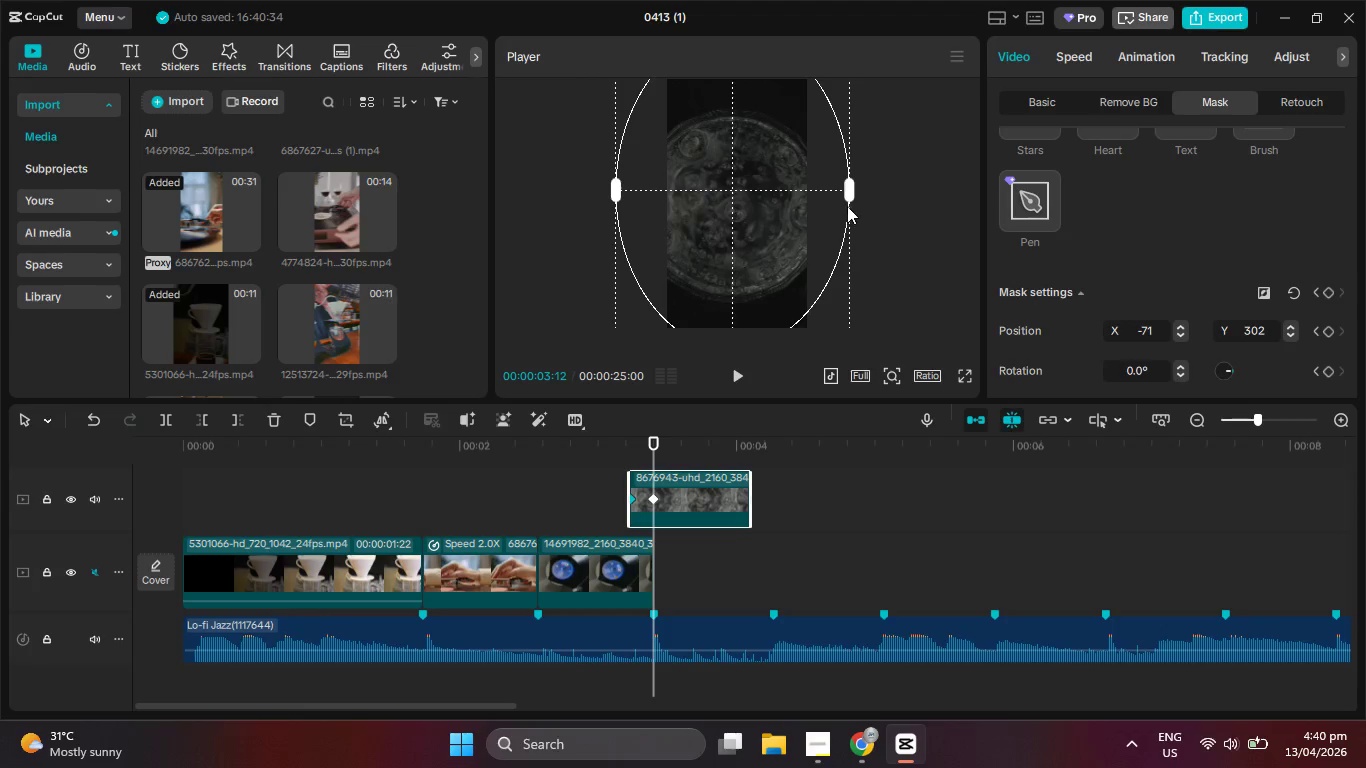 
left_click_drag(start_coordinate=[847, 200], to_coordinate=[877, 203])
 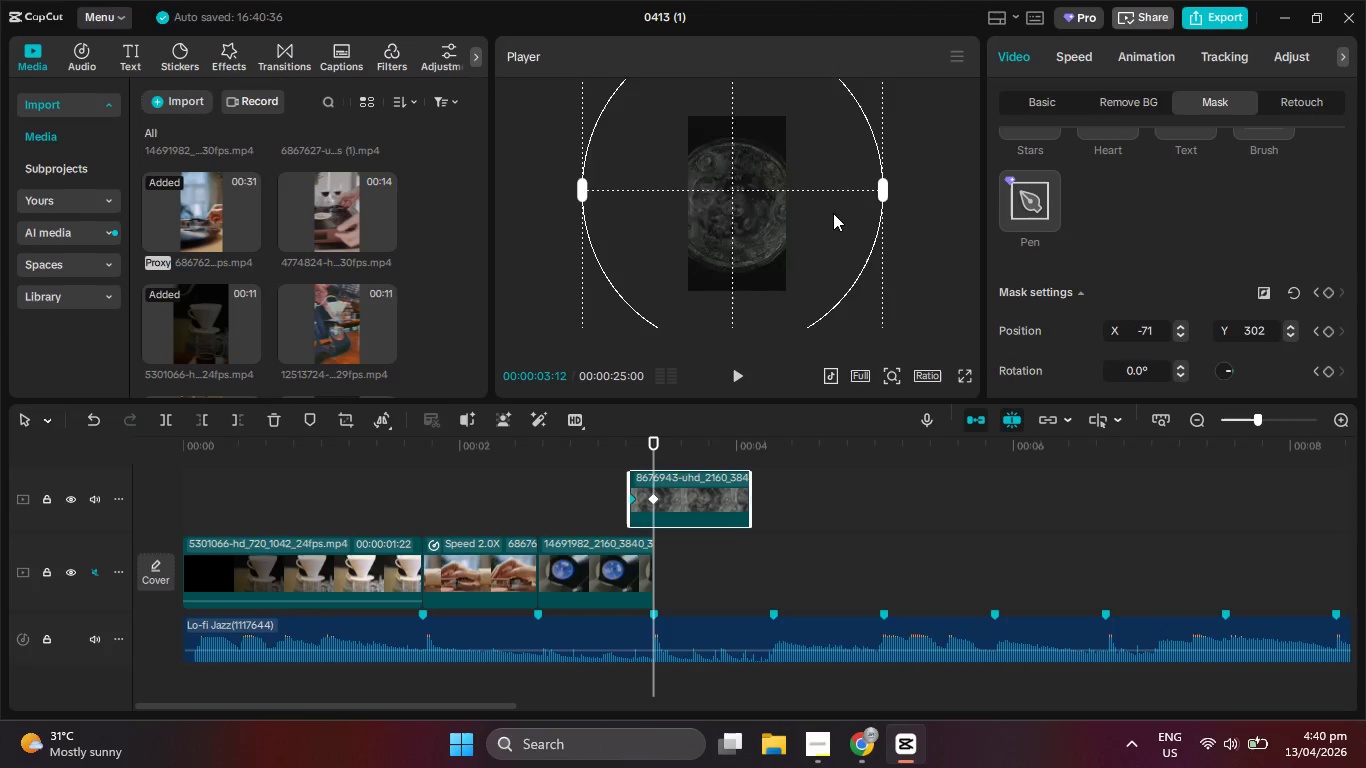 
key(Control+ControlLeft)
 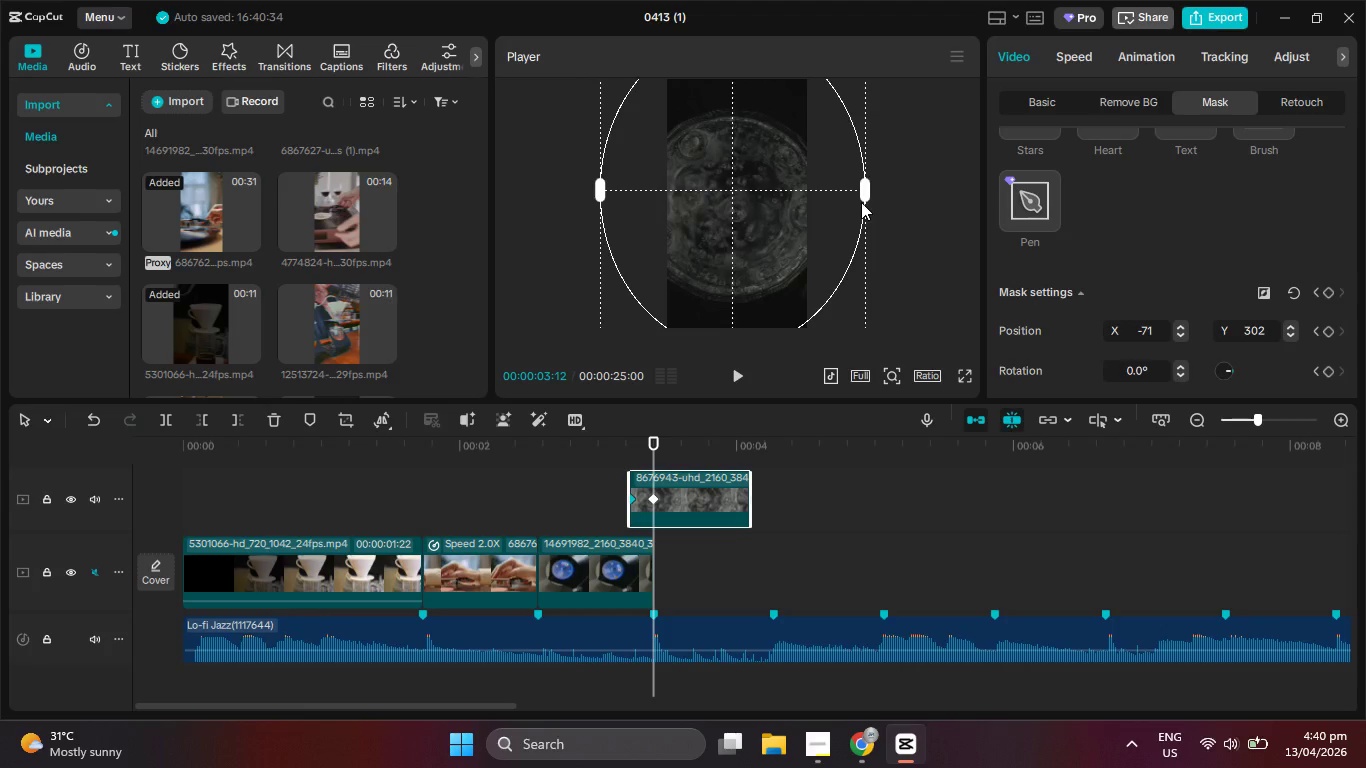 
hold_key(key=ShiftLeft, duration=0.61)
 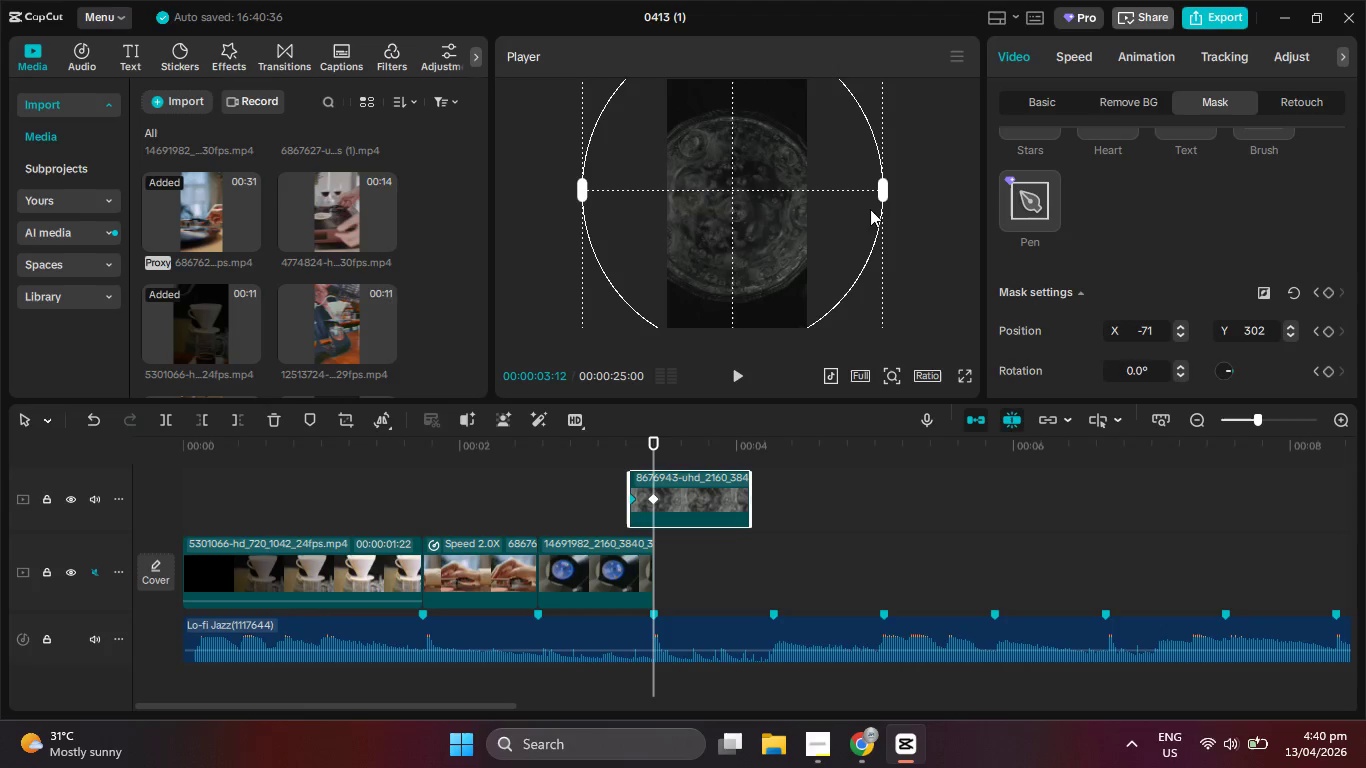 
hold_key(key=ControlLeft, duration=1.51)
scroll: coordinate [833, 213], scroll_direction: down, amount: 4.0
 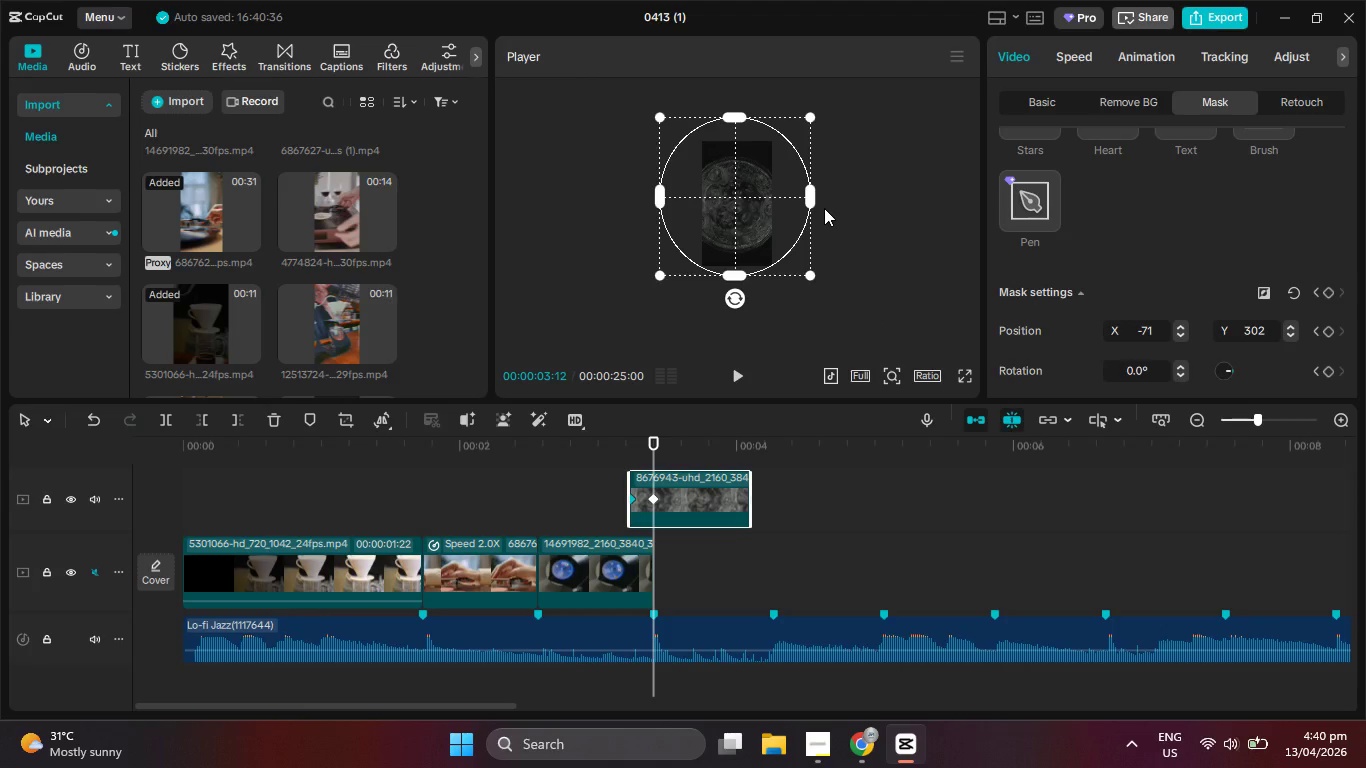 
hold_key(key=ControlLeft, duration=0.33)
 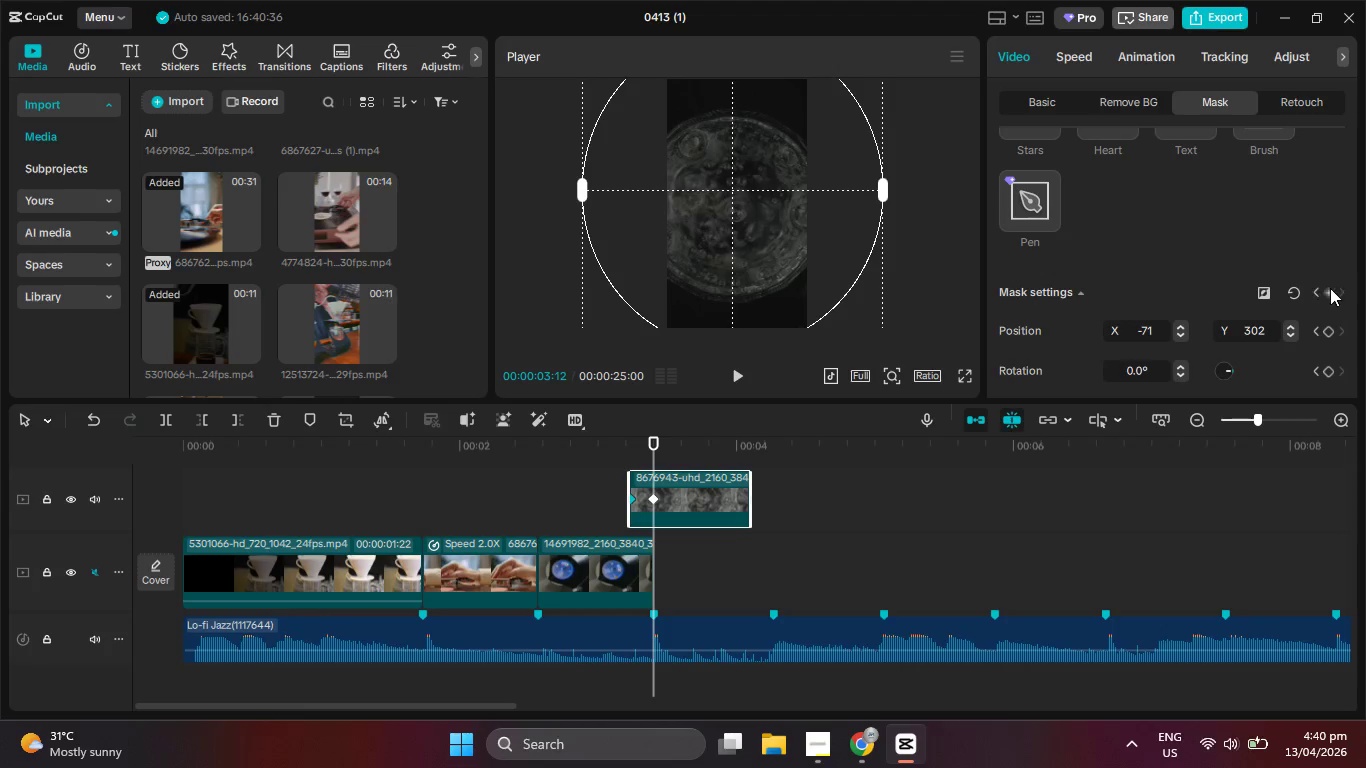 
scroll: coordinate [824, 208], scroll_direction: up, amount: 3.0
 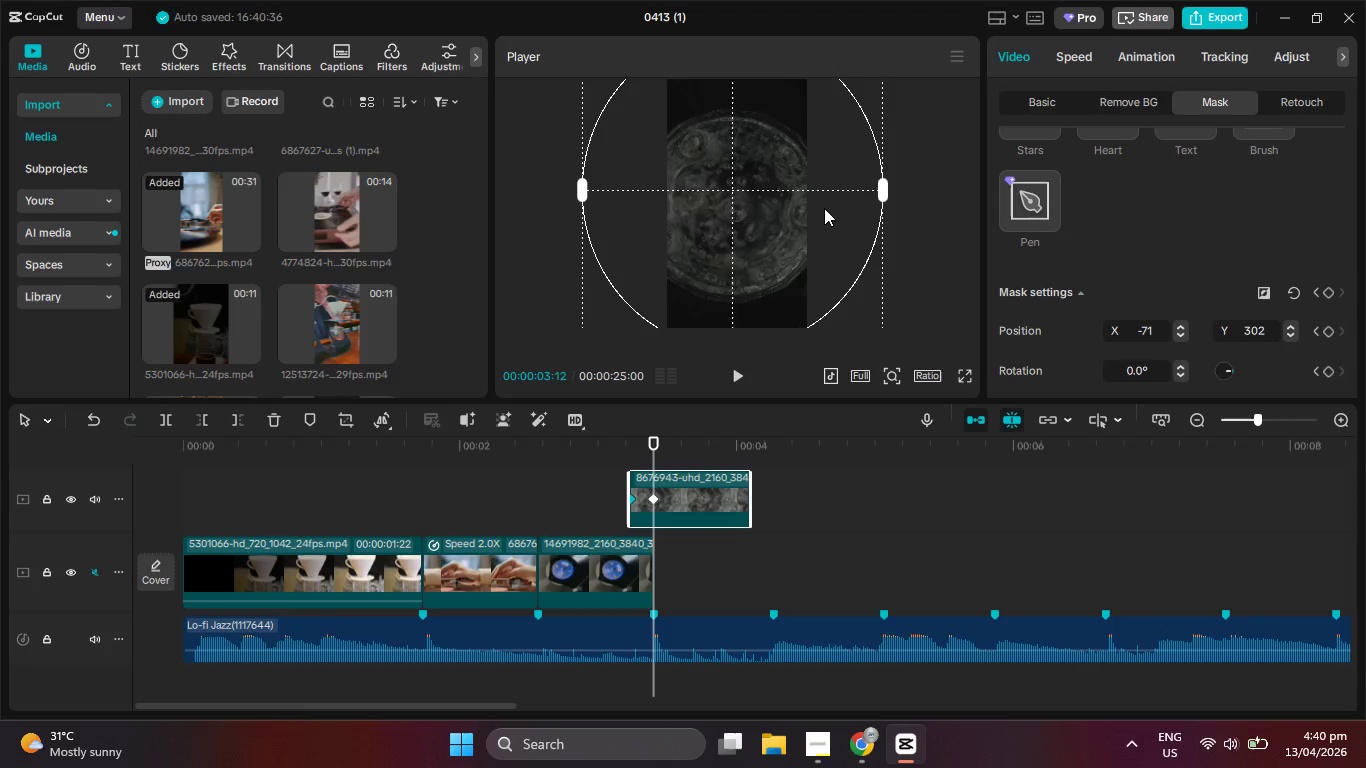 
scroll: coordinate [1327, 294], scroll_direction: none, amount: 0.0
 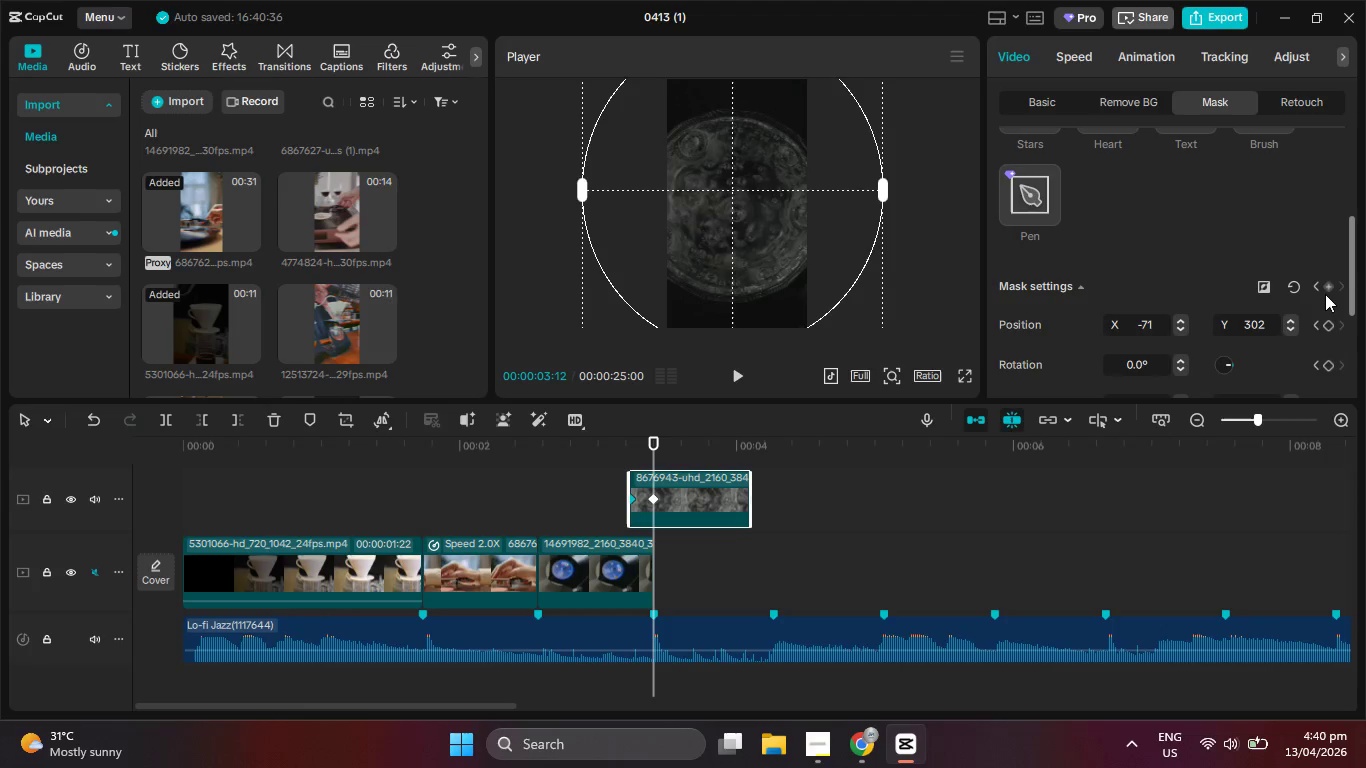 
left_click([1325, 291])
 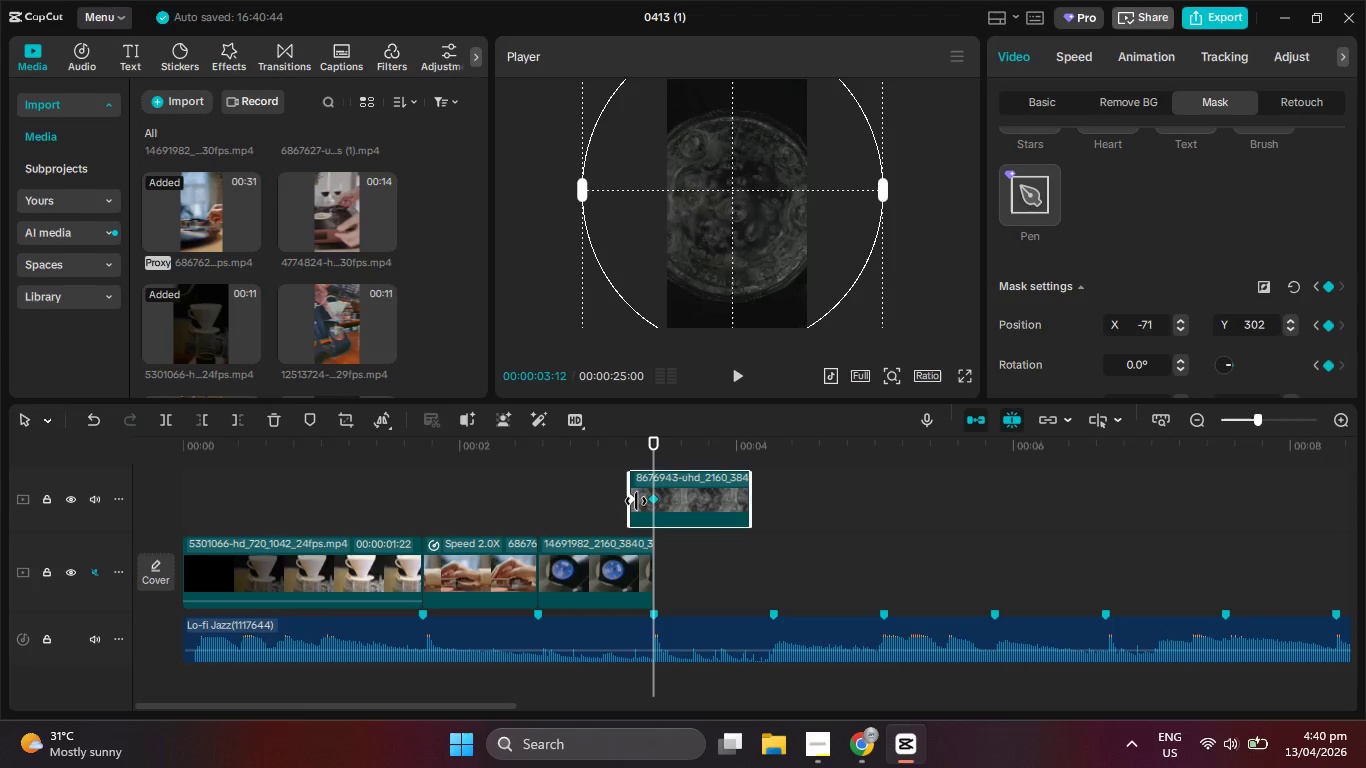 
left_click([632, 501])
 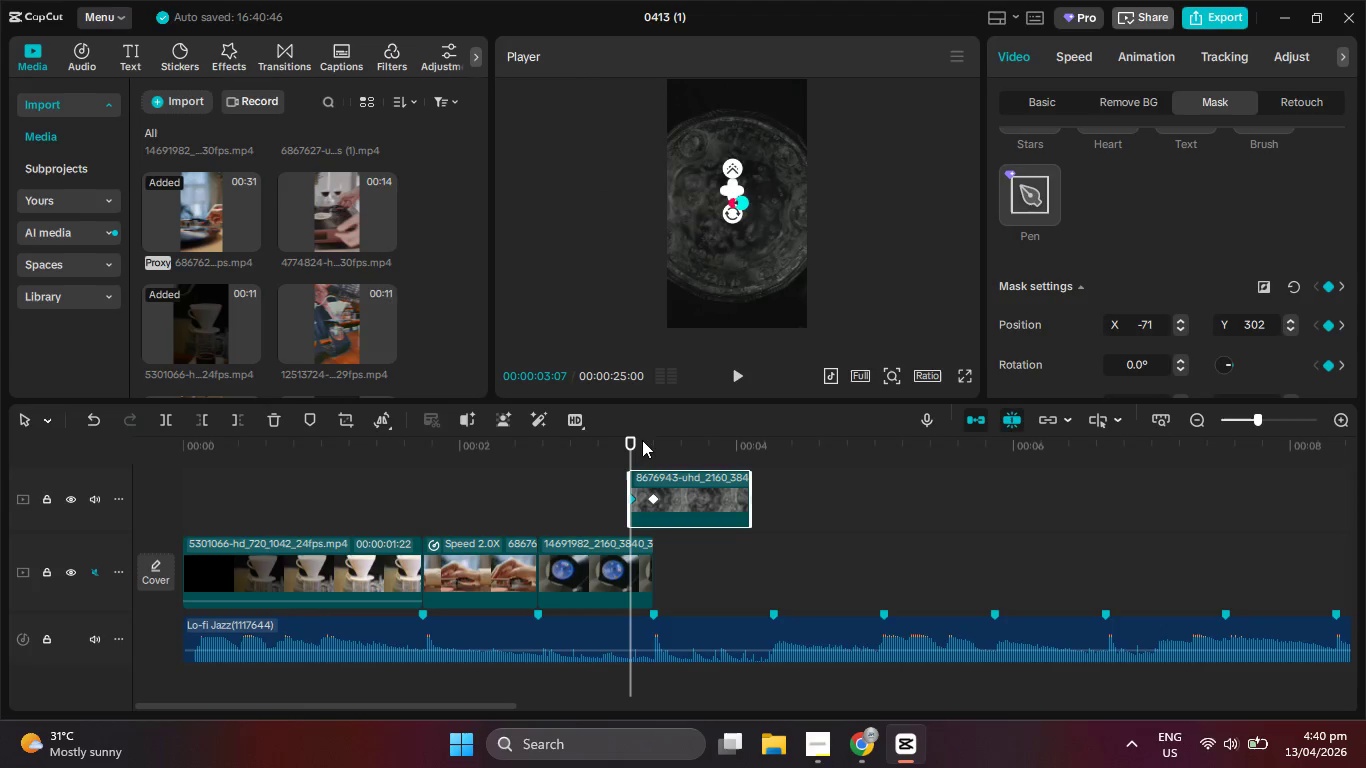 
left_click([661, 444])
 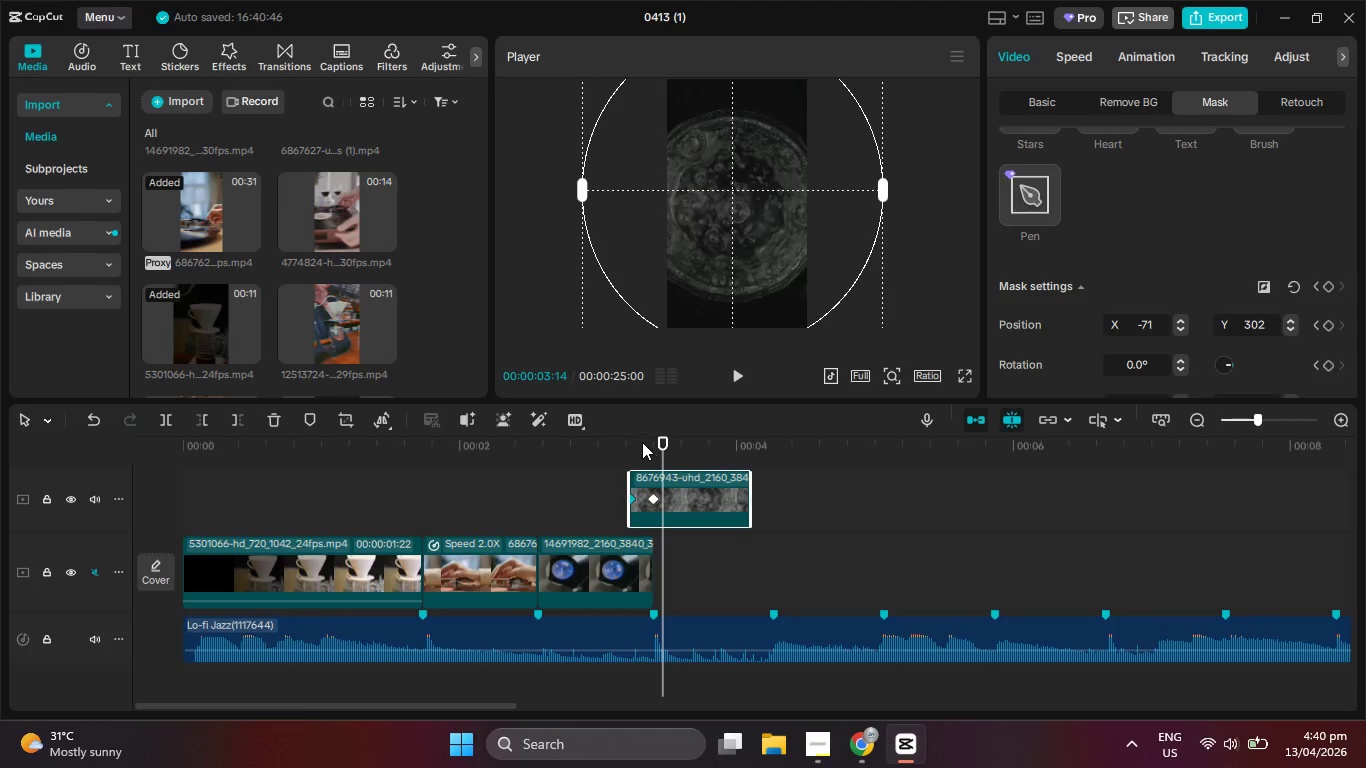 
left_click_drag(start_coordinate=[639, 439], to_coordinate=[603, 439])
 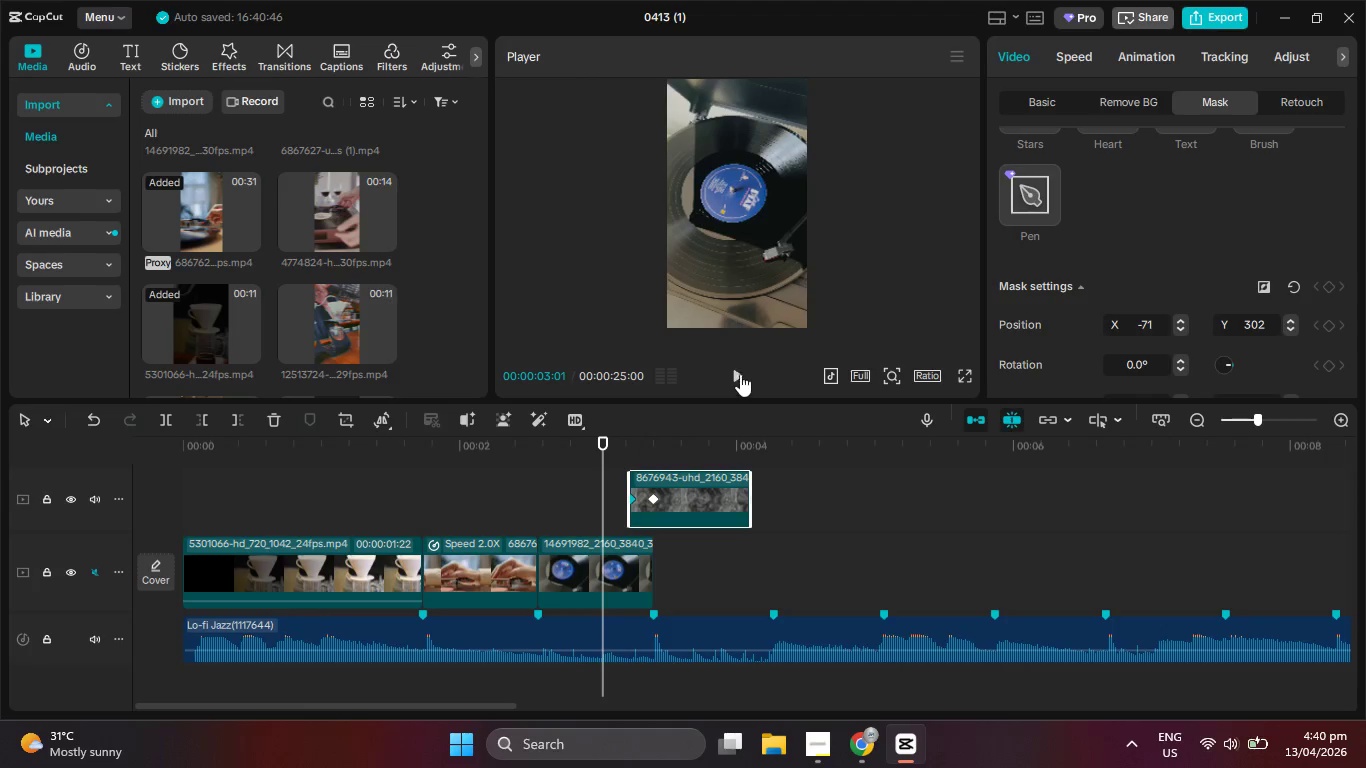 
left_click([737, 373])
 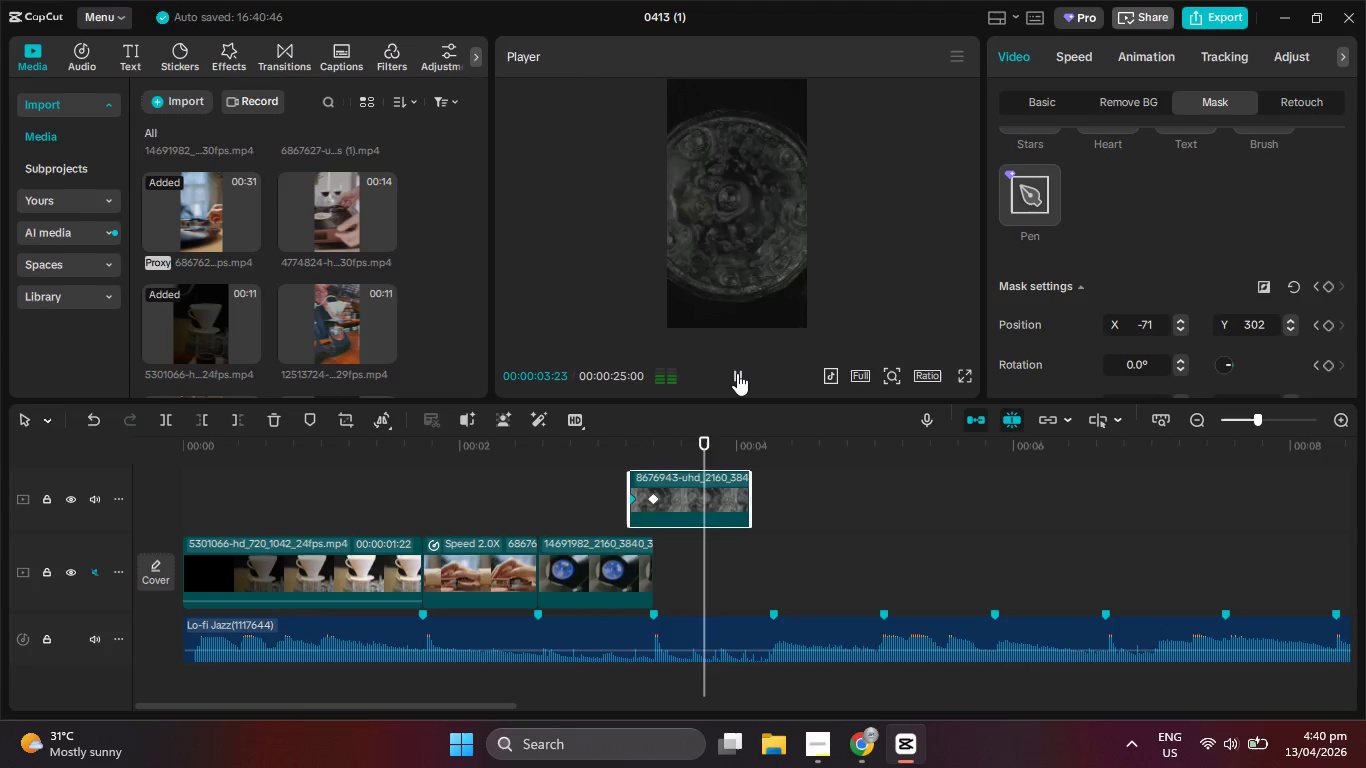 
left_click([737, 373])
 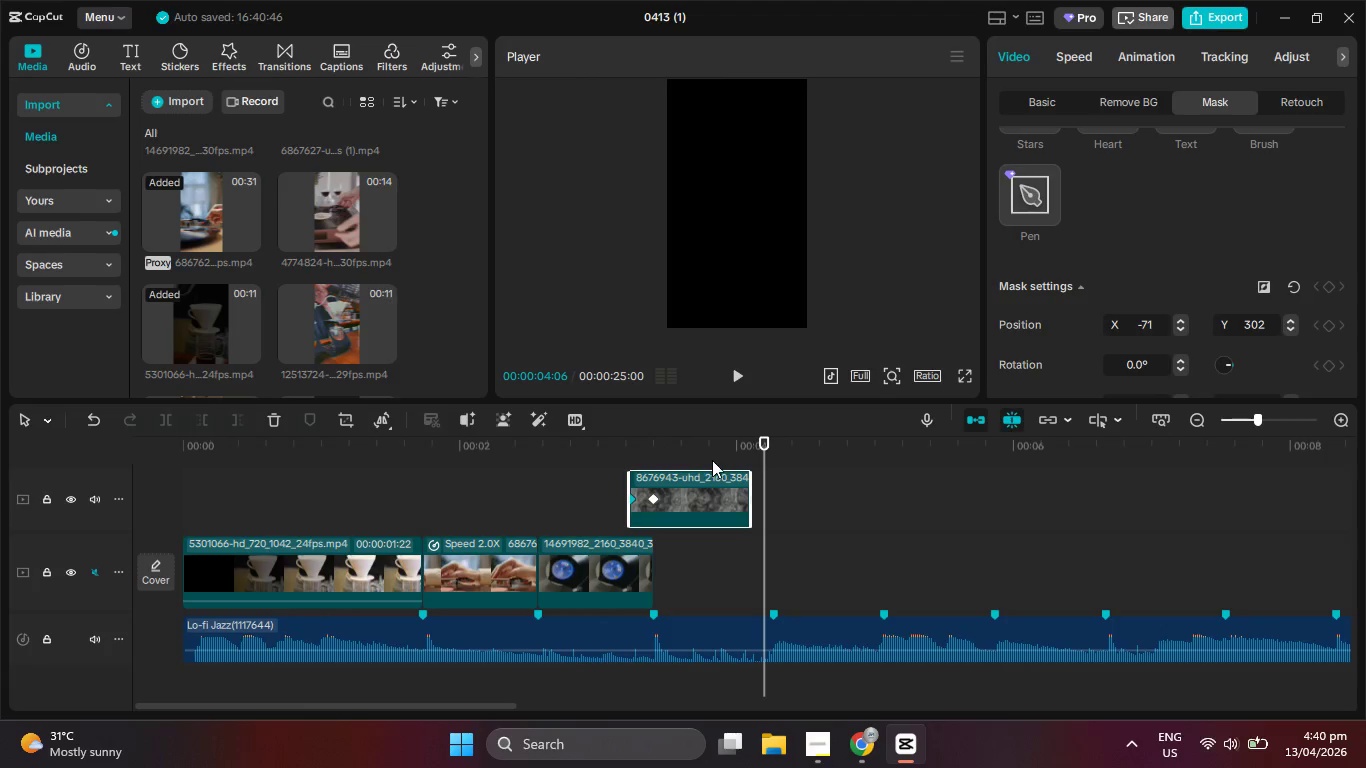 
left_click_drag(start_coordinate=[705, 447], to_coordinate=[657, 447])
 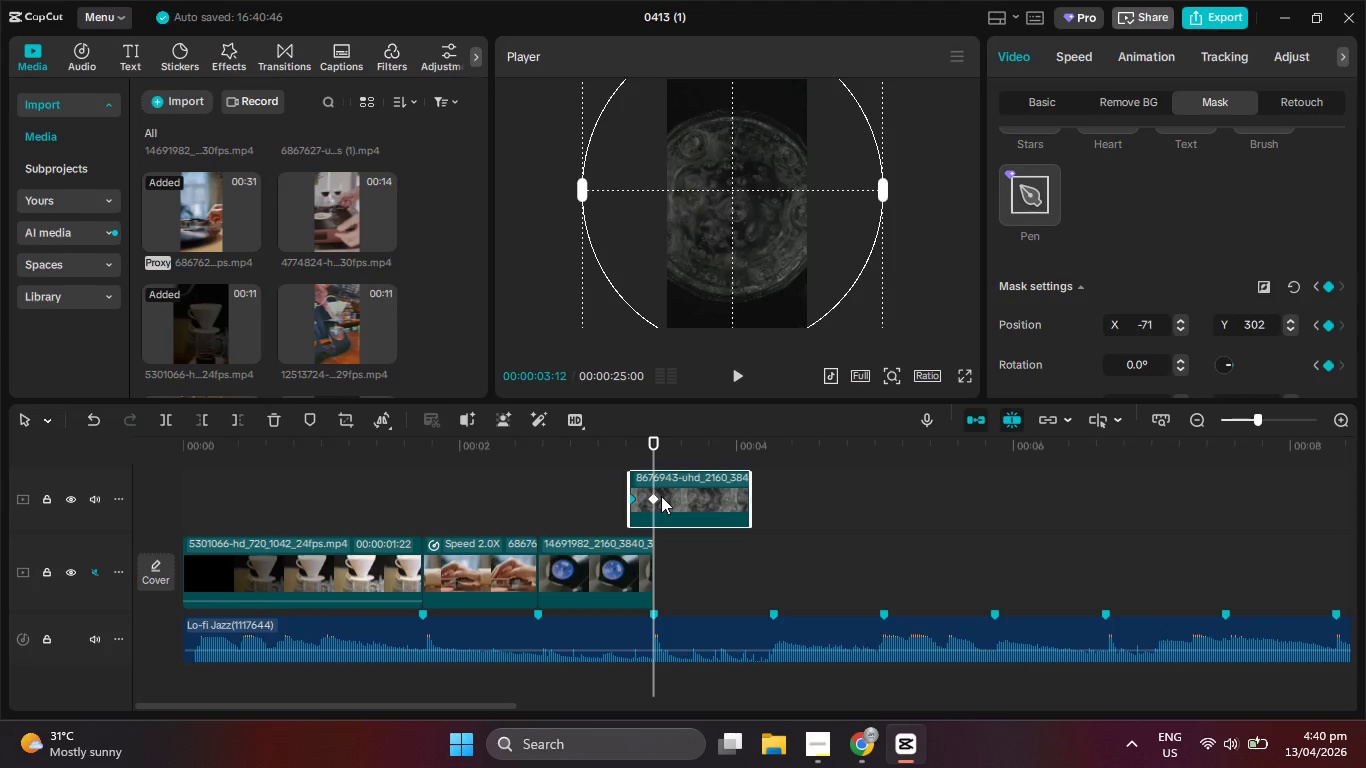 
left_click([661, 496])
 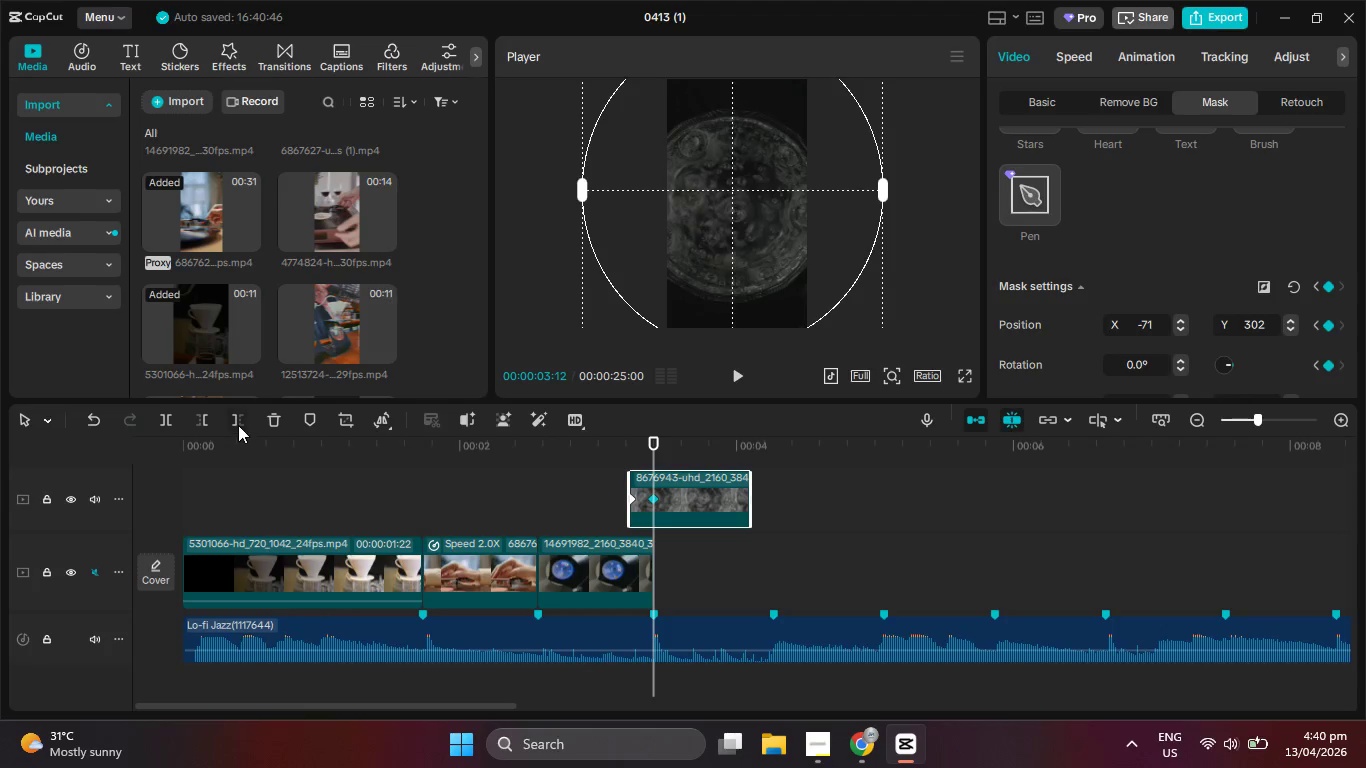 
left_click([238, 423])
 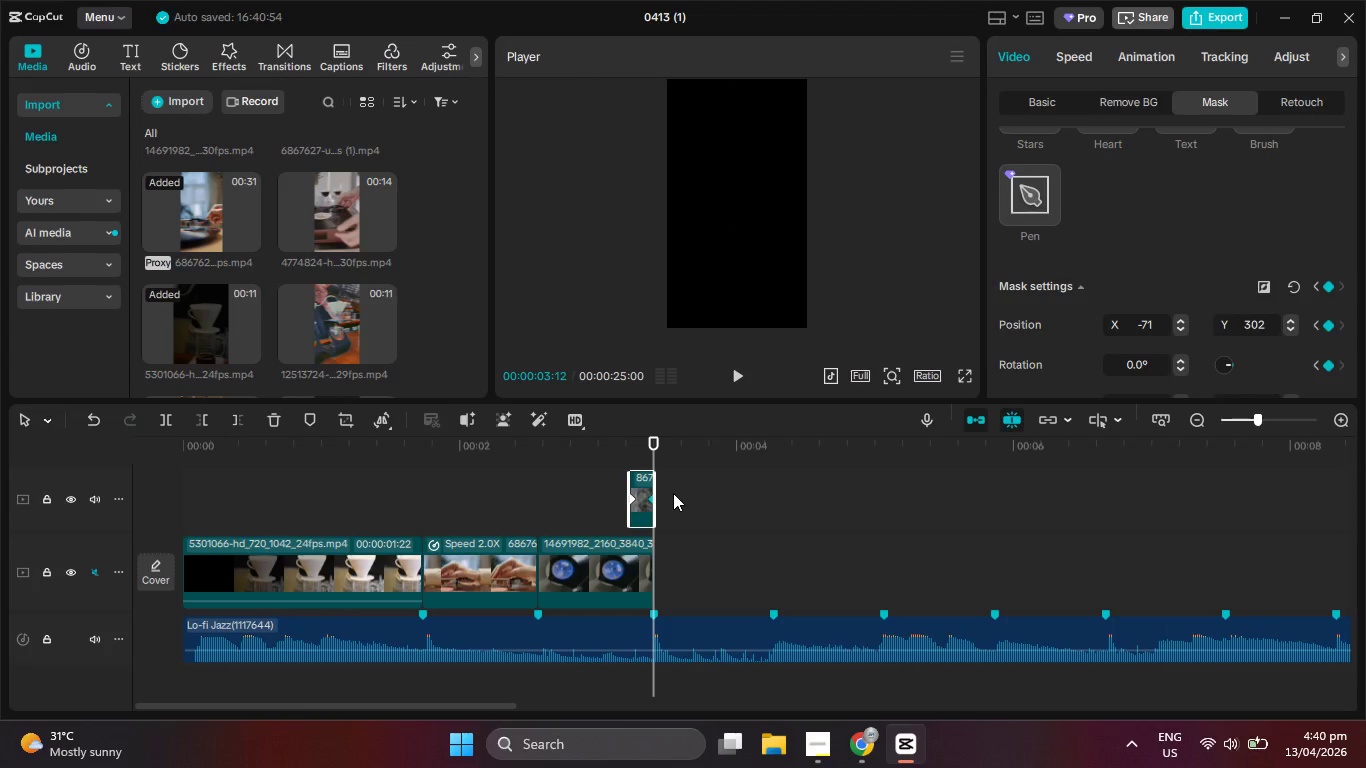 
key(Control+C)
 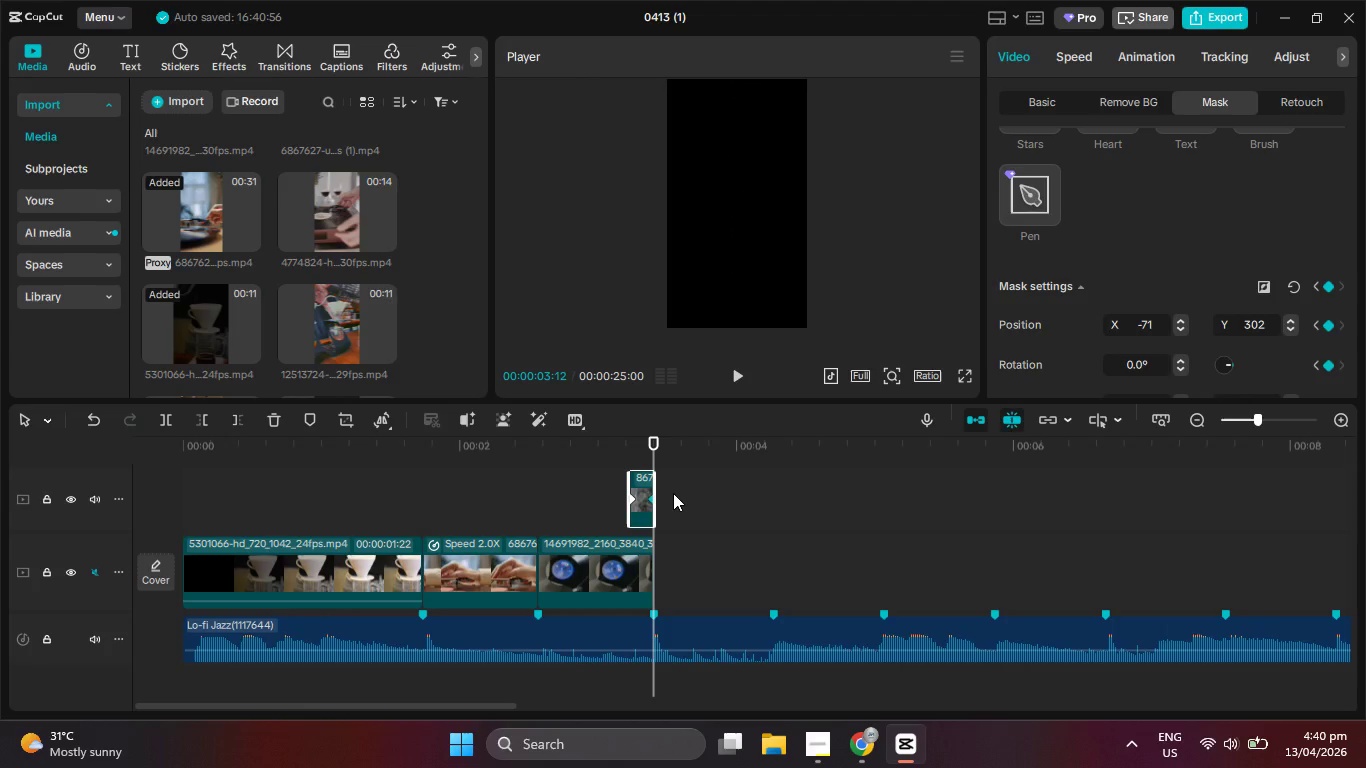 
key(Control+Z)
 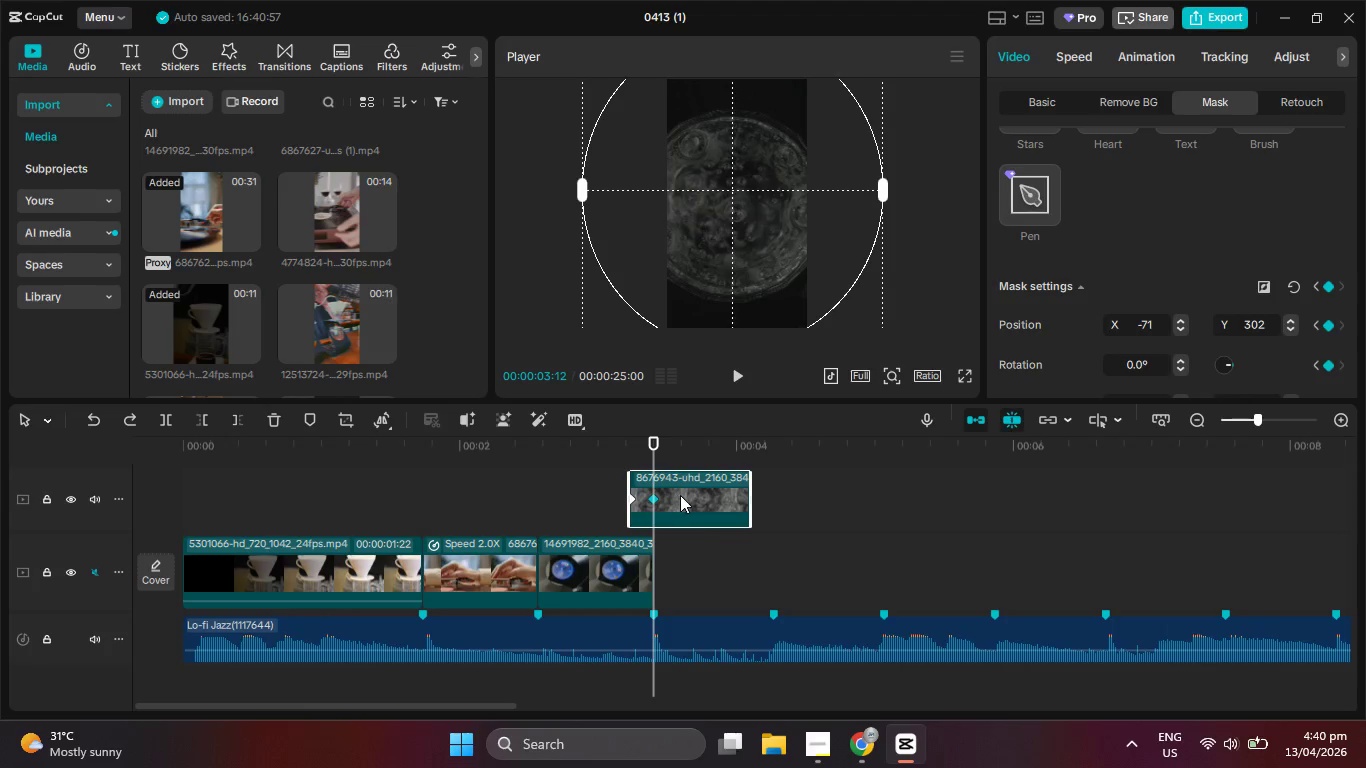 
left_click([680, 495])
 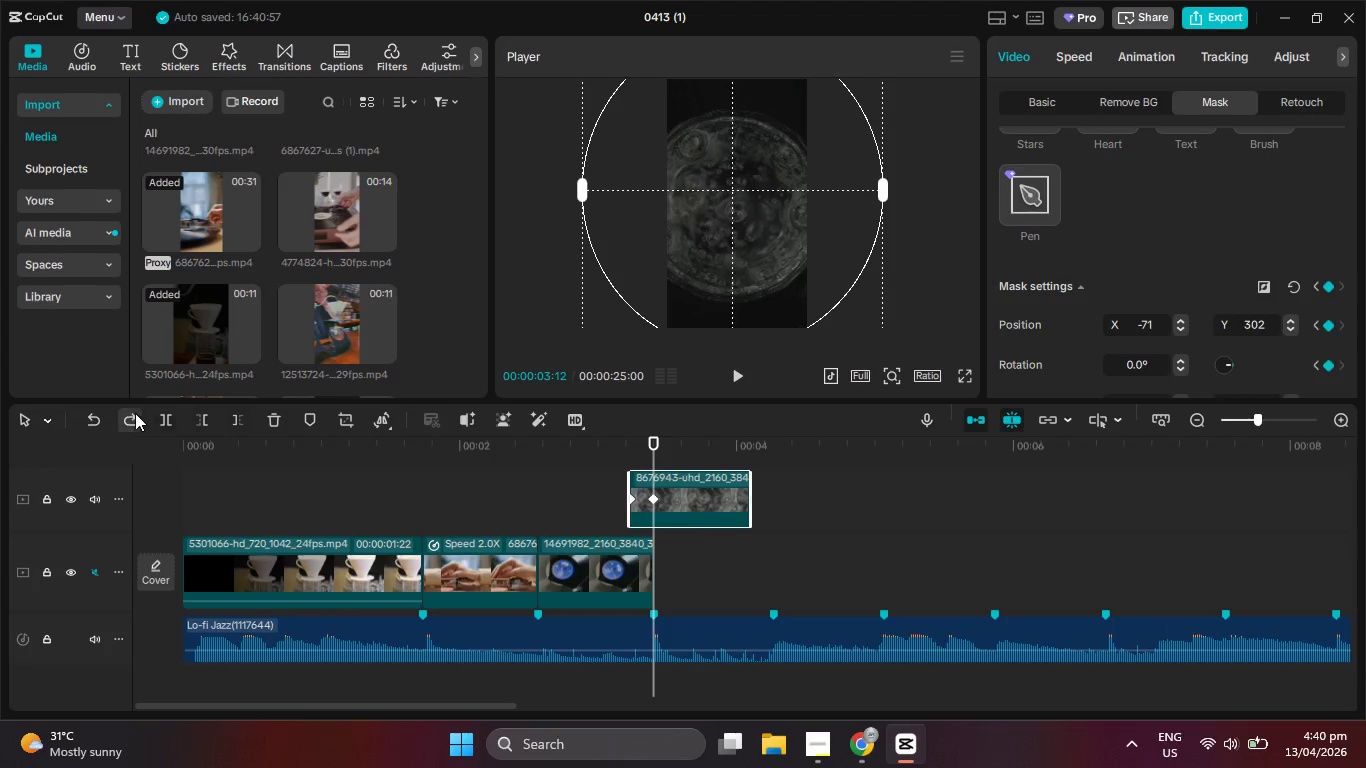 
left_click([164, 420])
 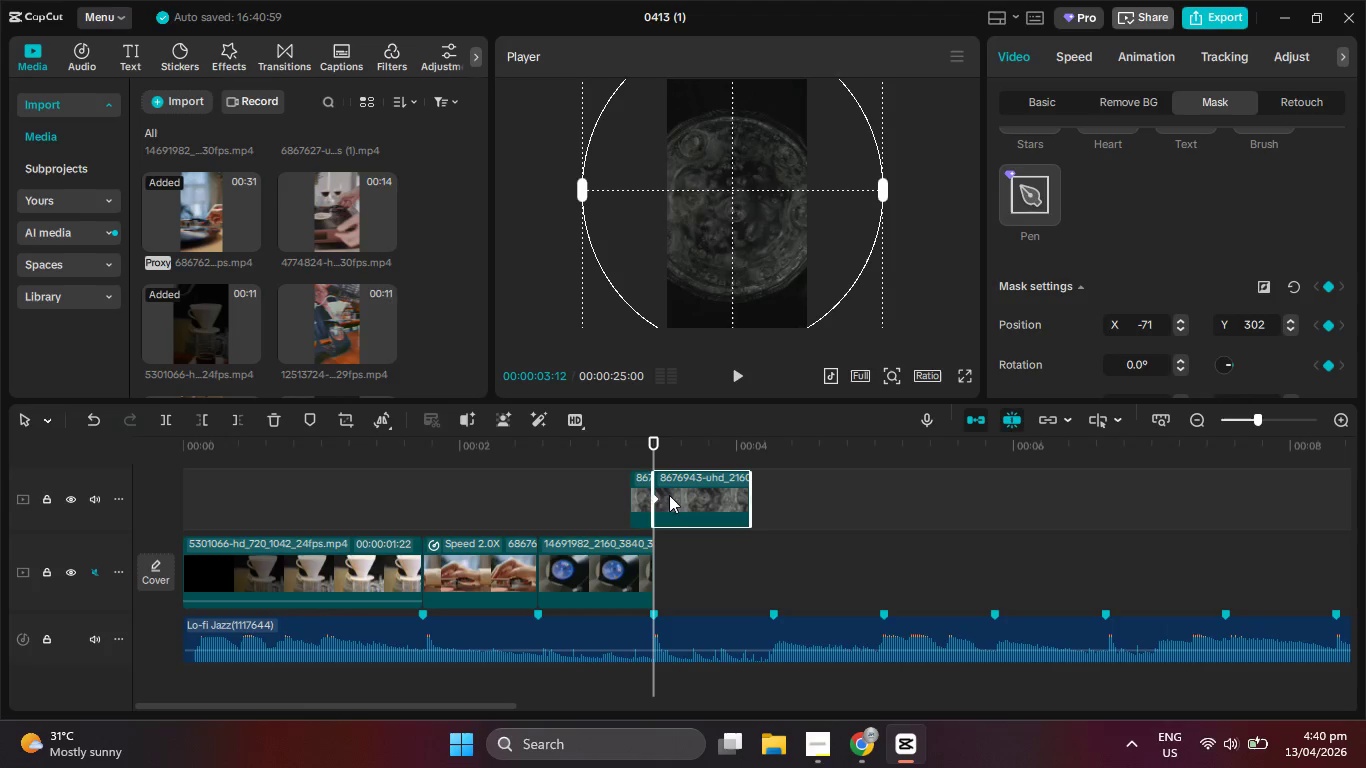 
left_click([640, 498])
 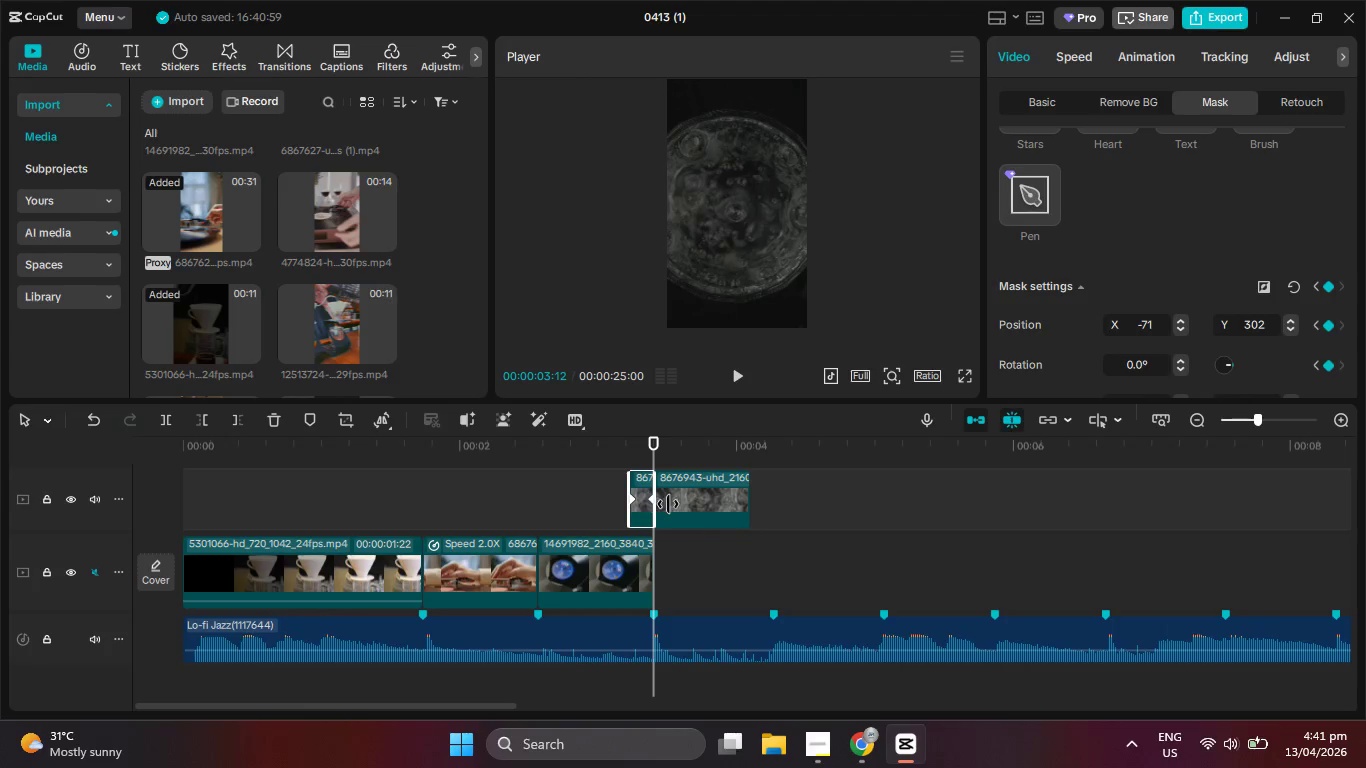 
left_click([692, 494])
 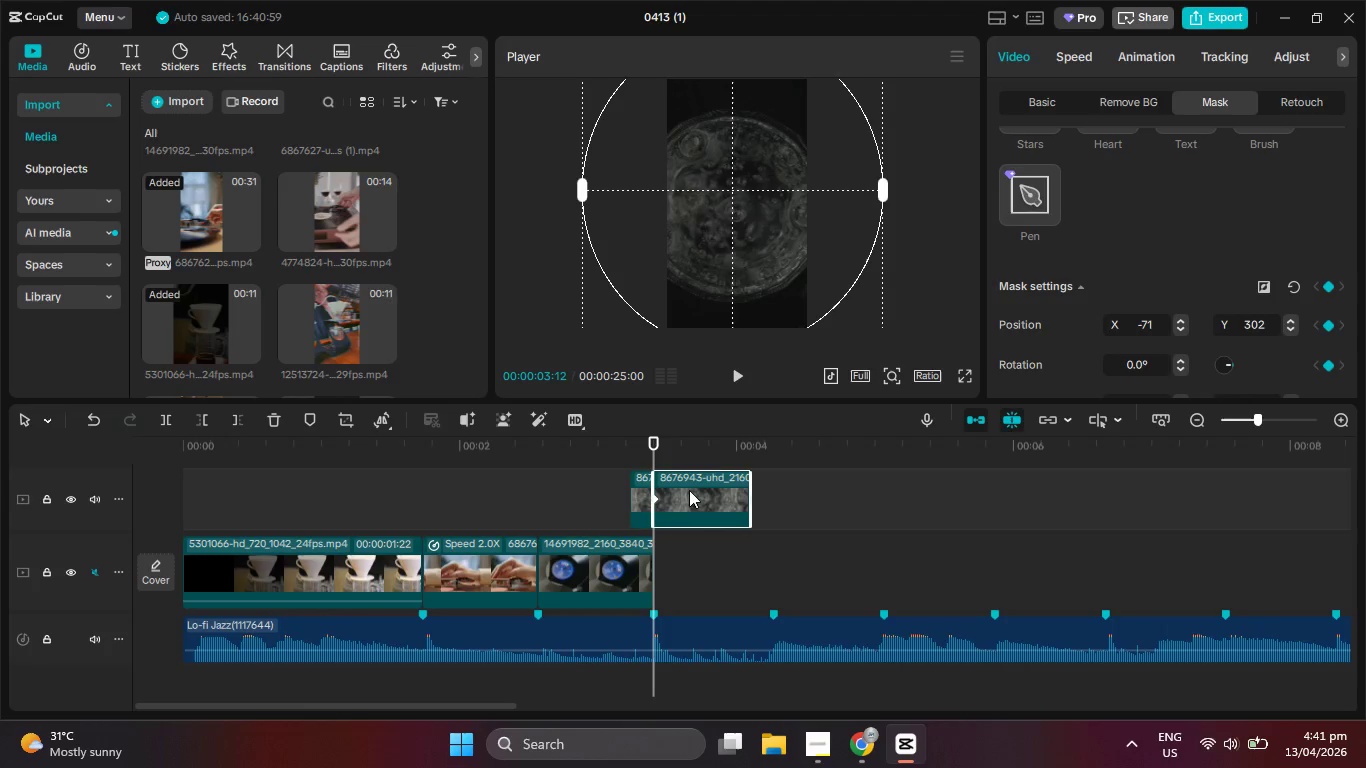 
left_click_drag(start_coordinate=[689, 489], to_coordinate=[688, 557])
 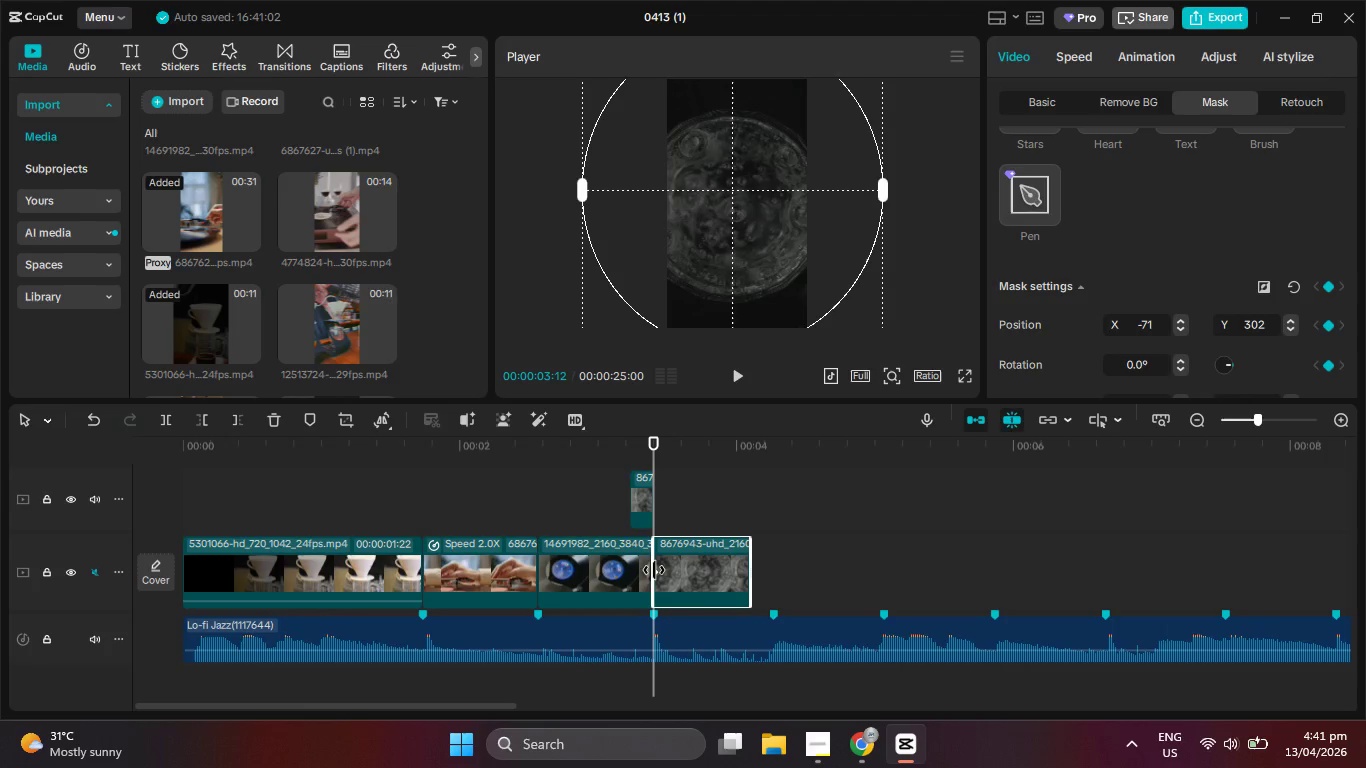 
left_click([654, 570])
 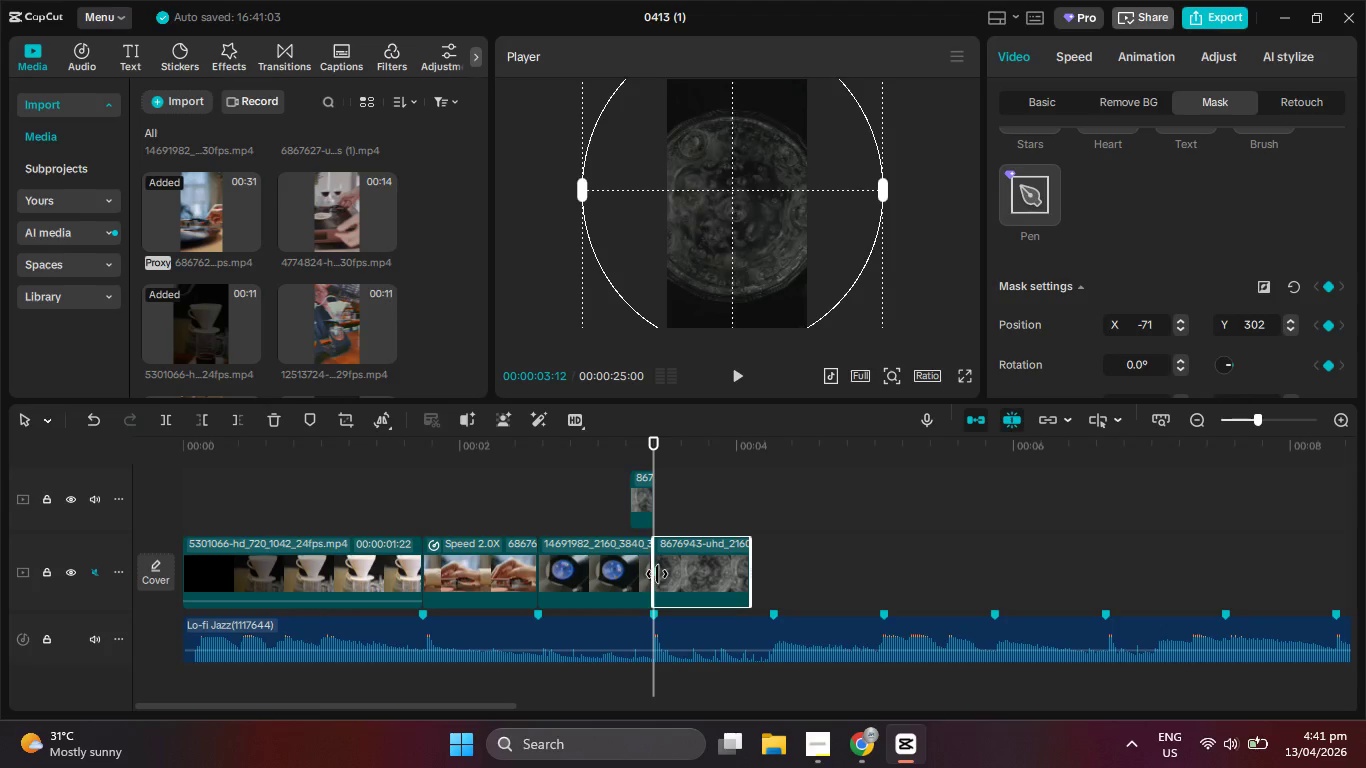 
key(Delete)
 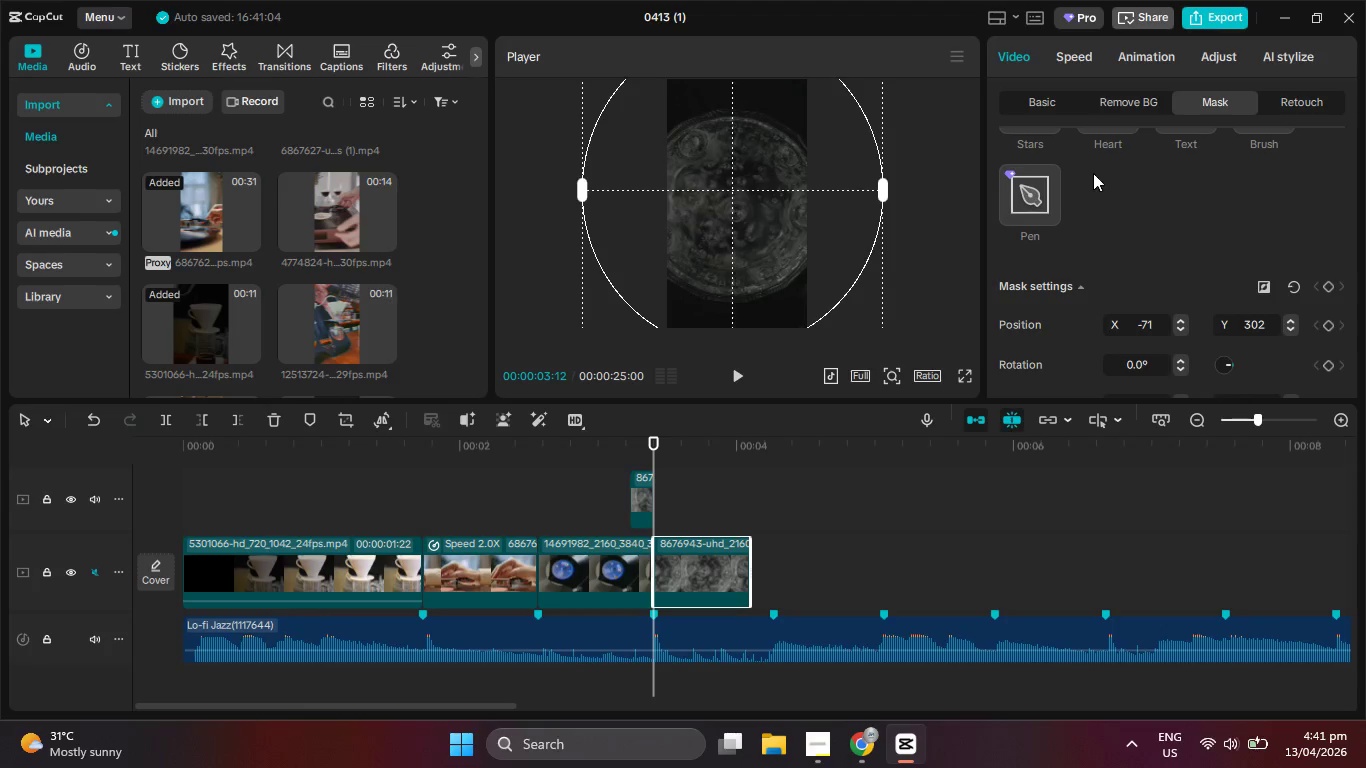 
scroll: coordinate [1094, 203], scroll_direction: up, amount: 12.0
 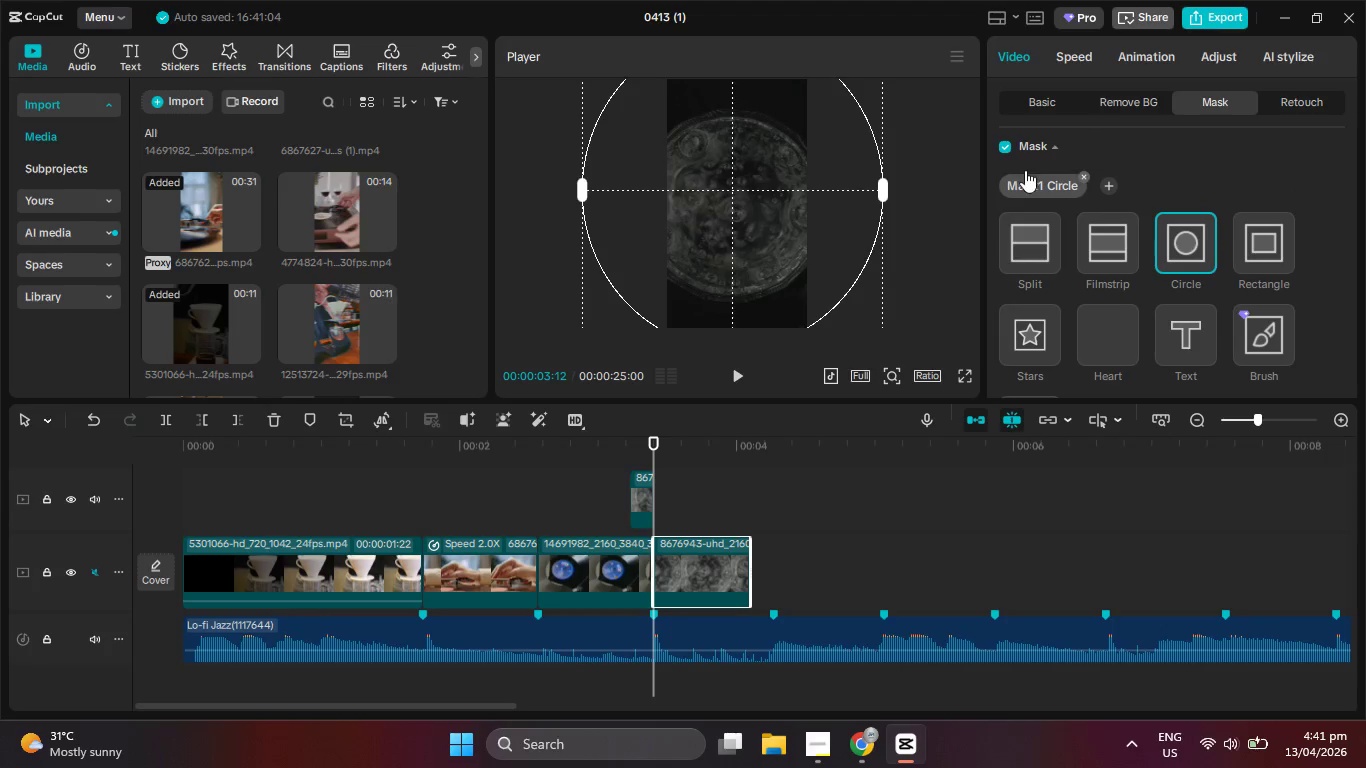 
left_click([1085, 177])
 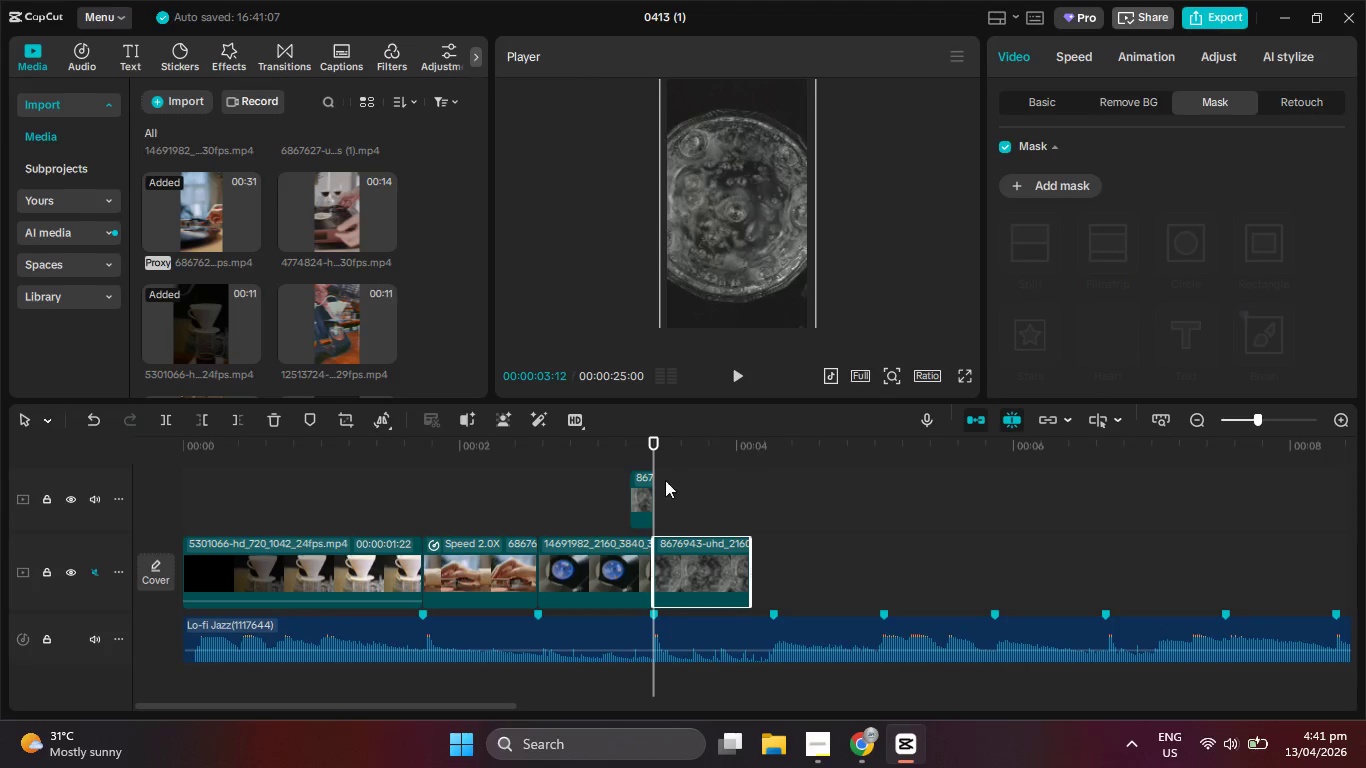 
left_click_drag(start_coordinate=[636, 451], to_coordinate=[623, 452])
 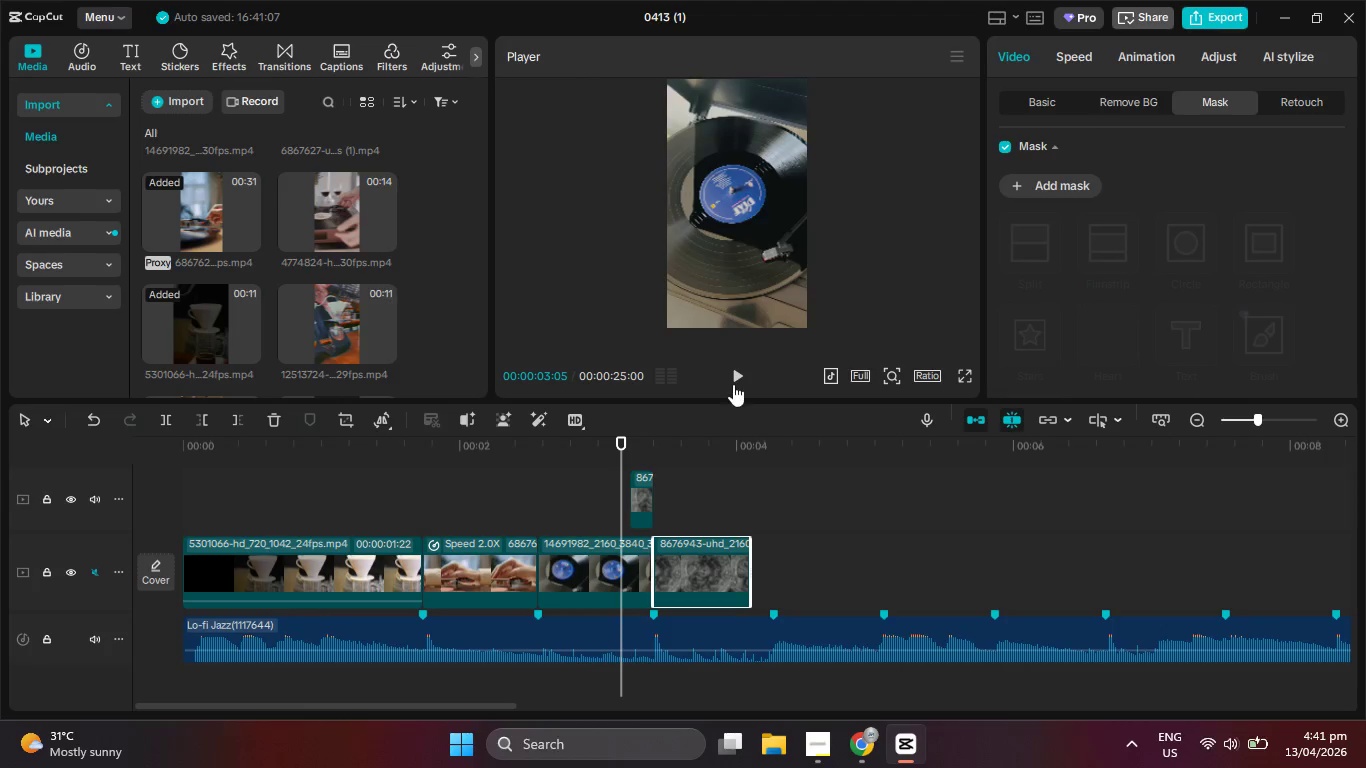 
left_click([734, 383])
 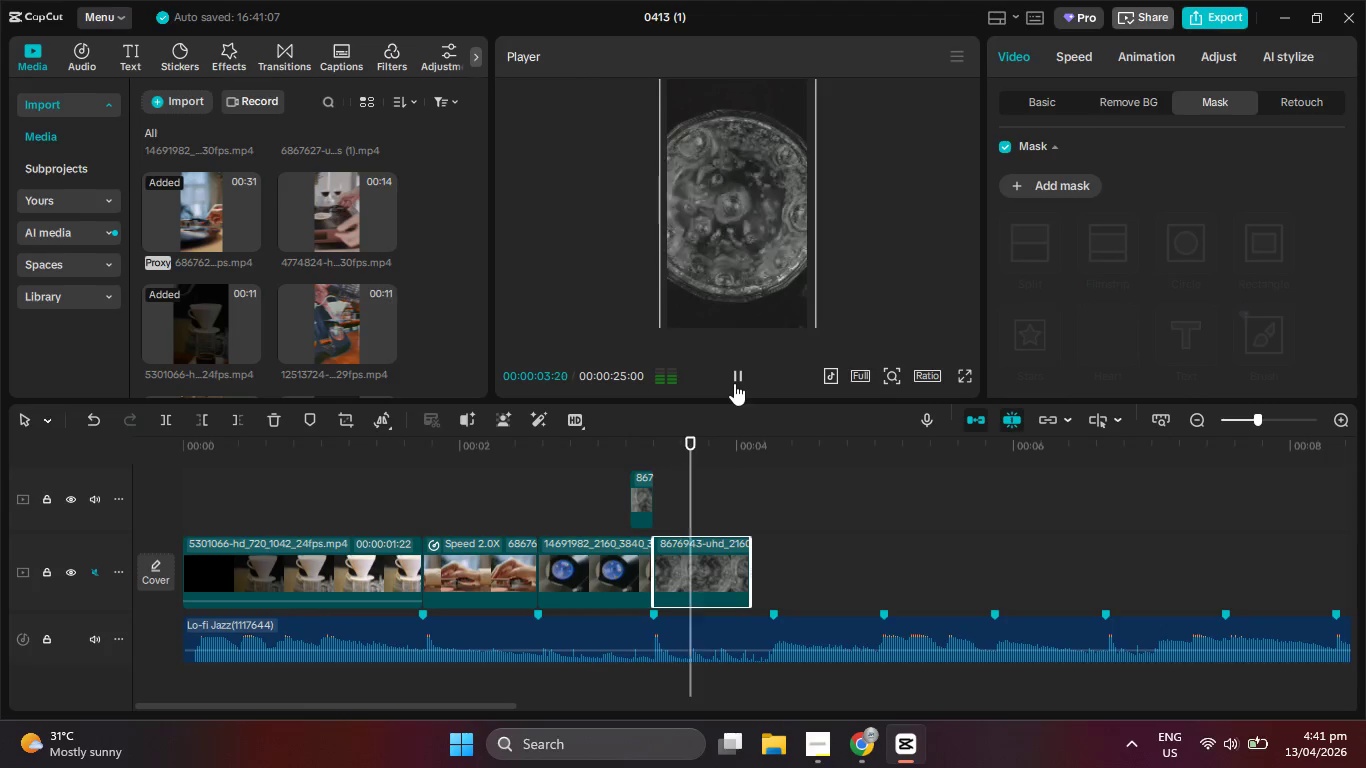 
left_click([734, 378])
 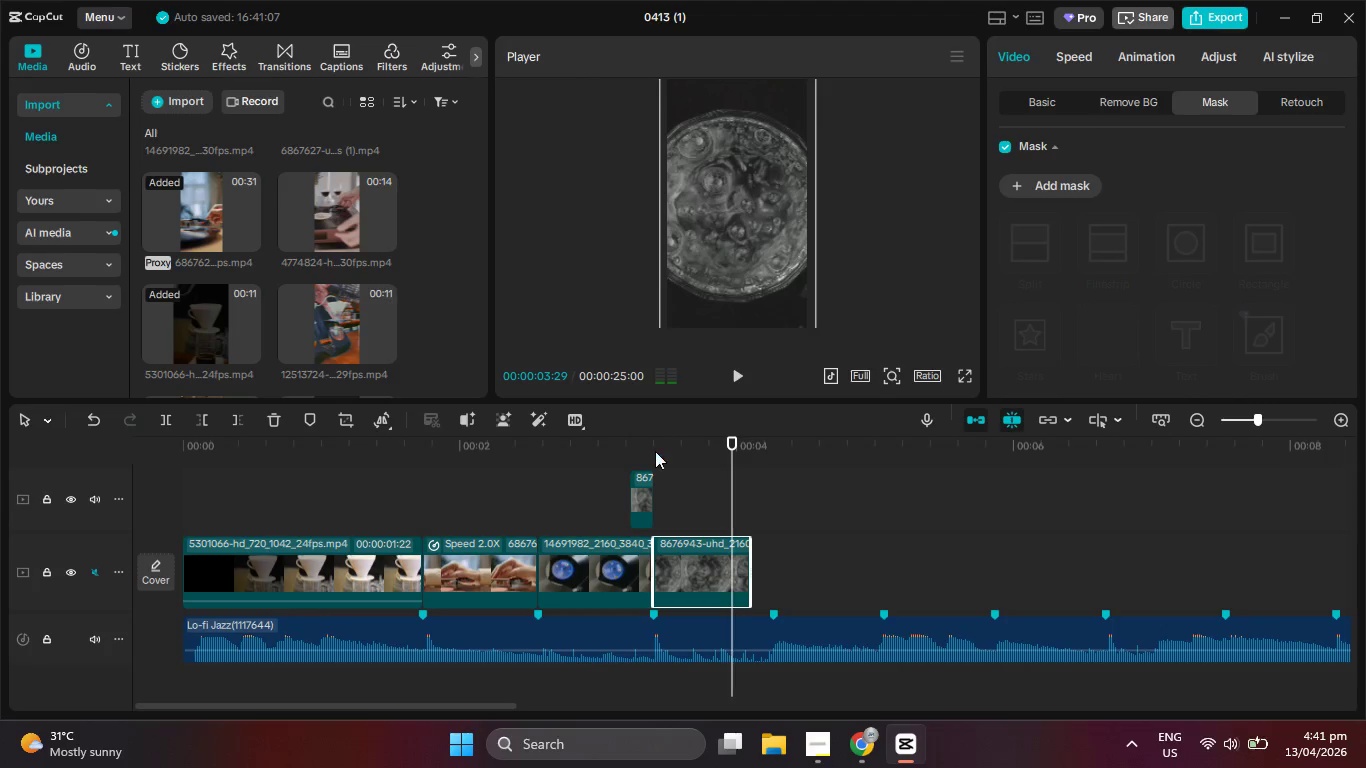 
left_click_drag(start_coordinate=[650, 441], to_coordinate=[614, 436])
 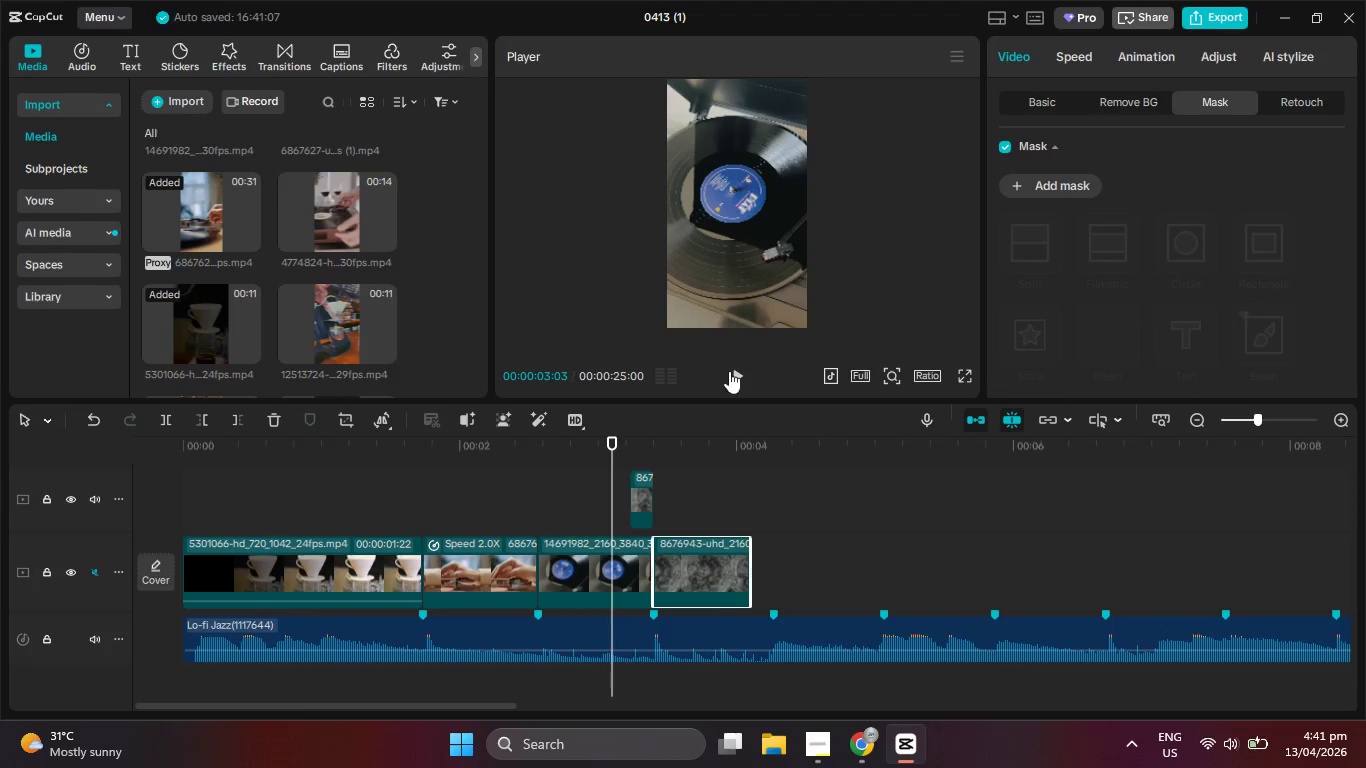 
left_click([740, 368])
 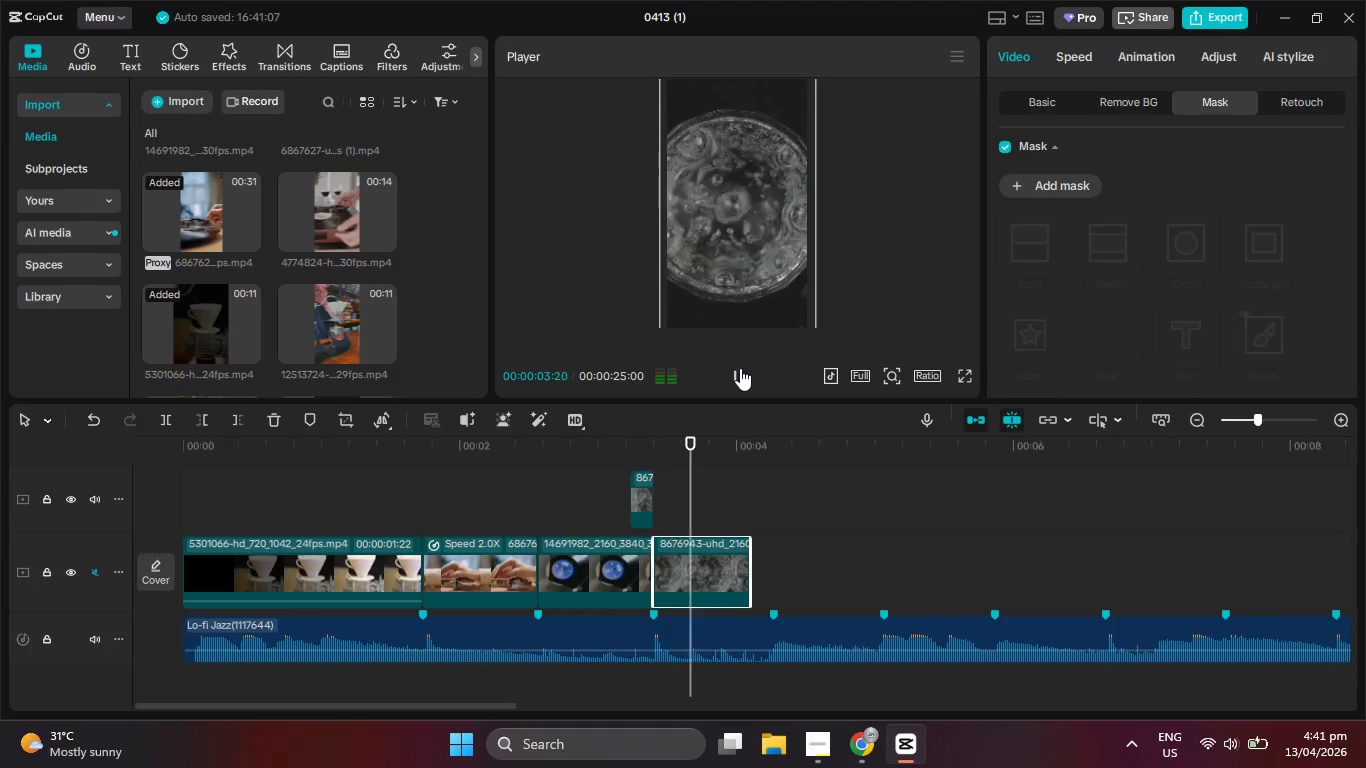 
left_click([740, 368])
 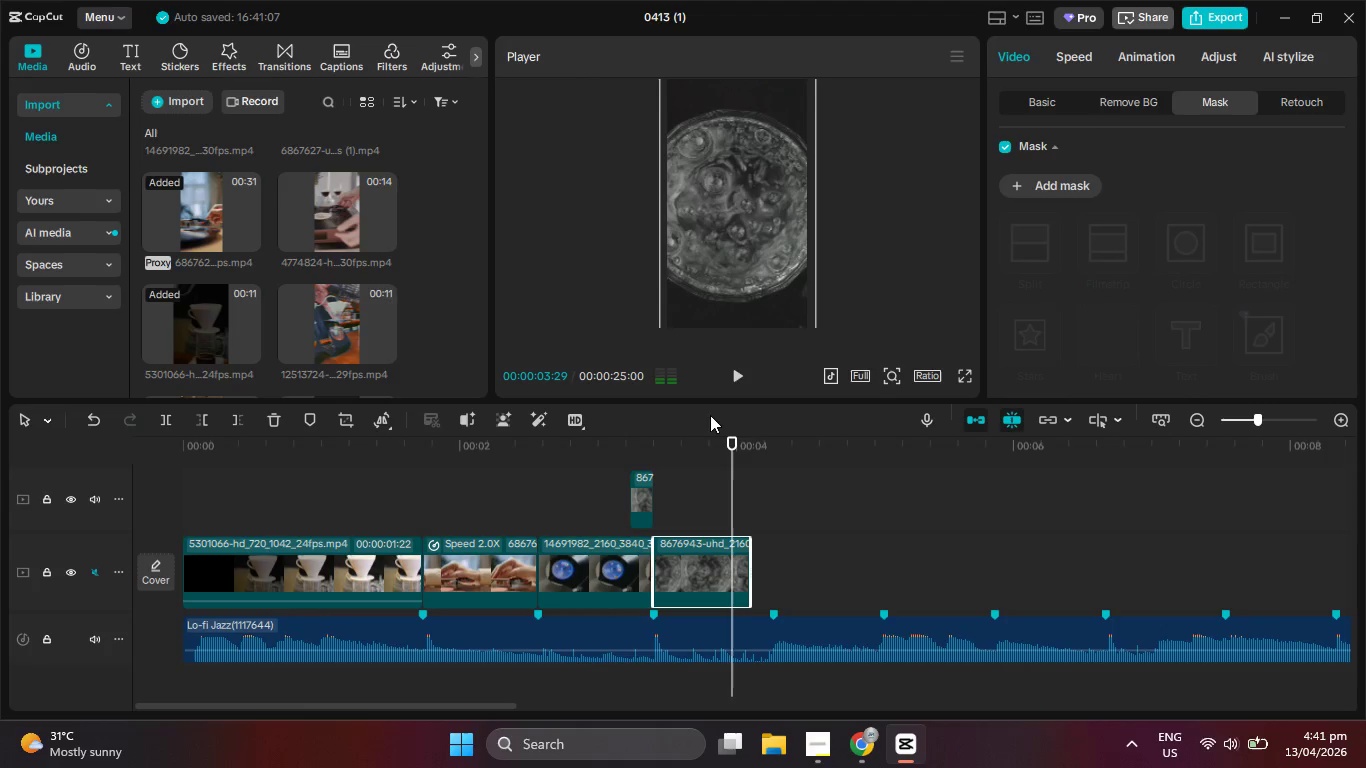 
hold_key(key=ControlLeft, duration=1.31)
scroll: coordinate [726, 278], scroll_direction: up, amount: 5.0
 